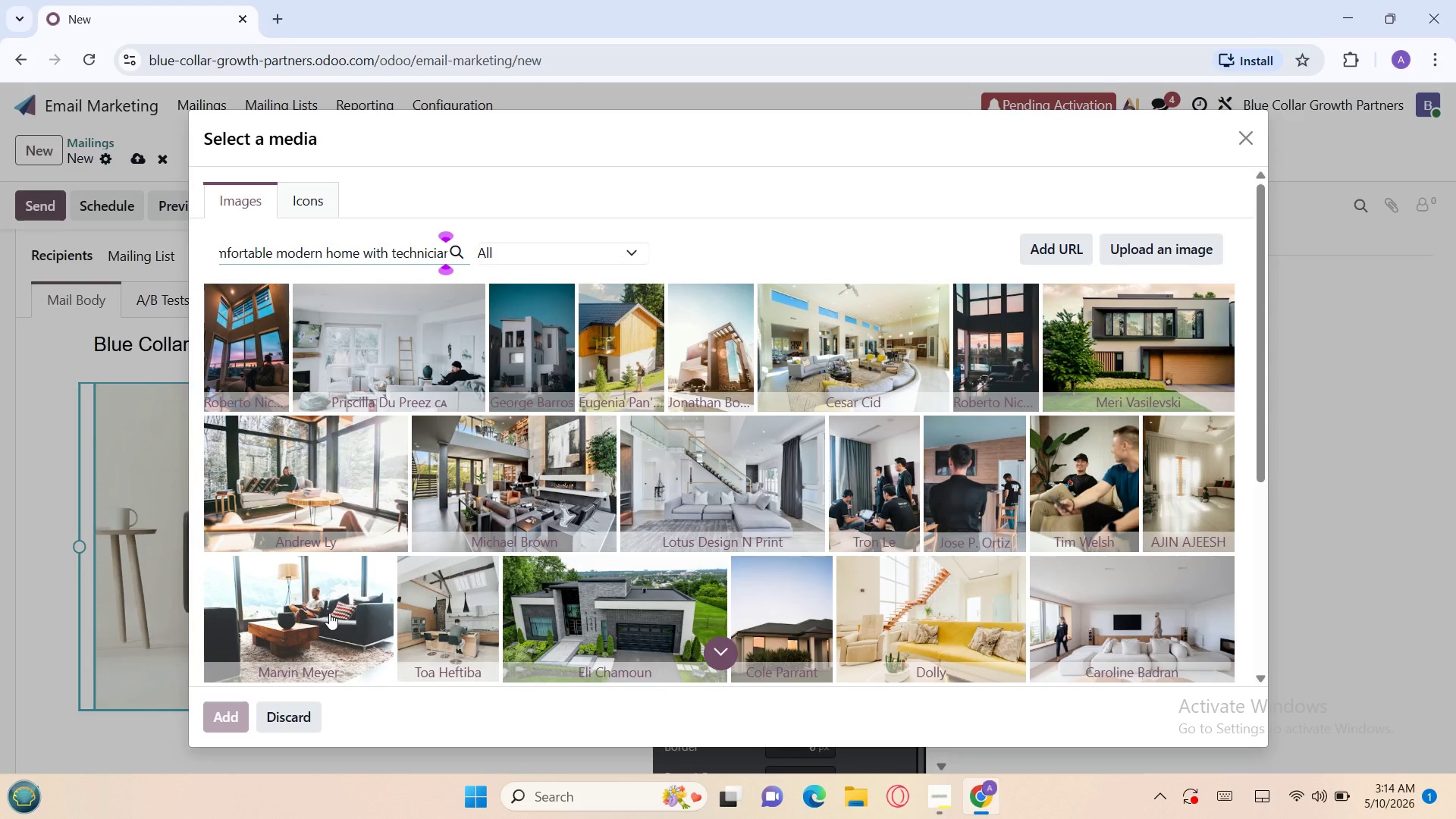 
wait(12.66)
 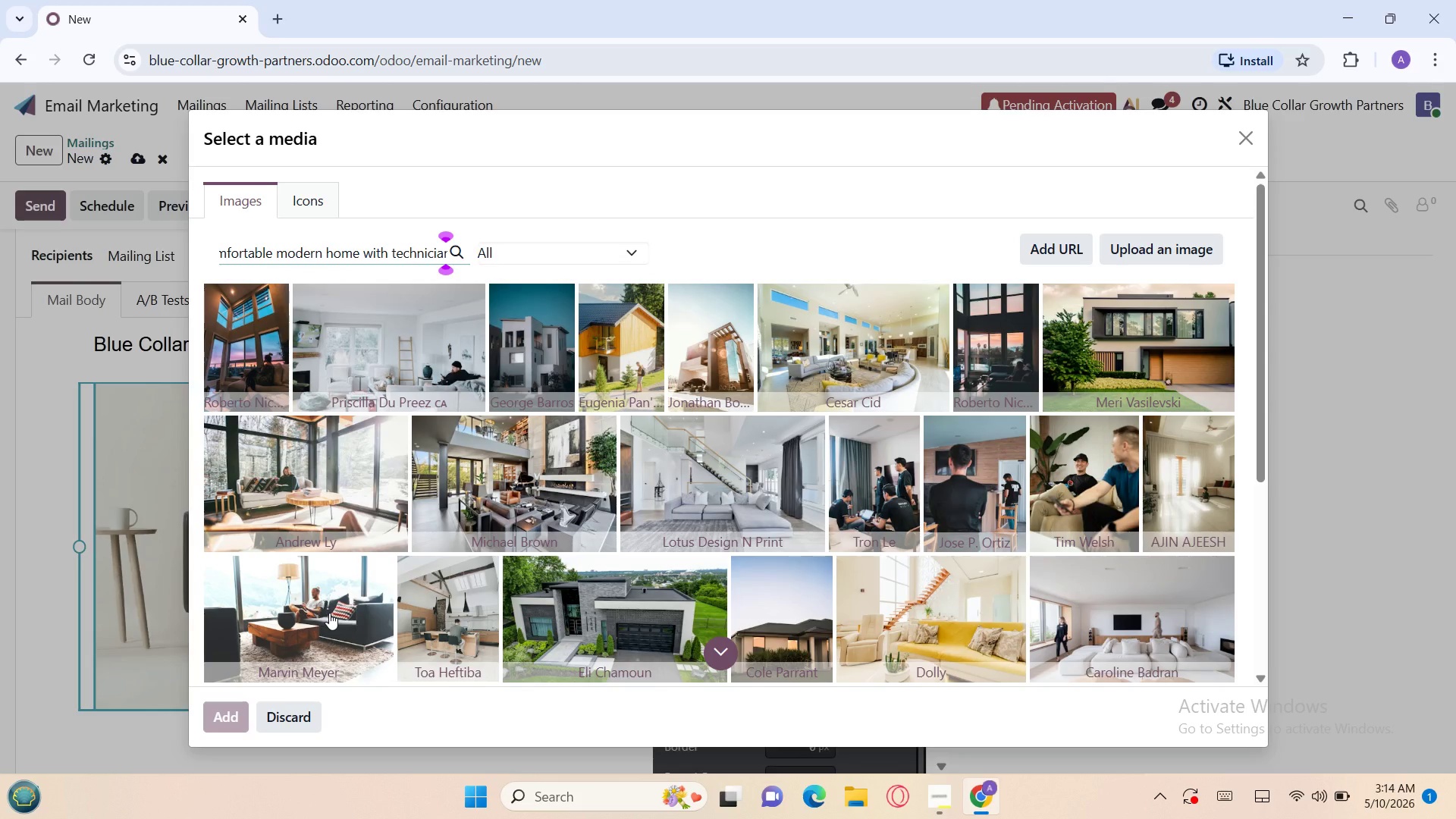 
type( HVAC )
 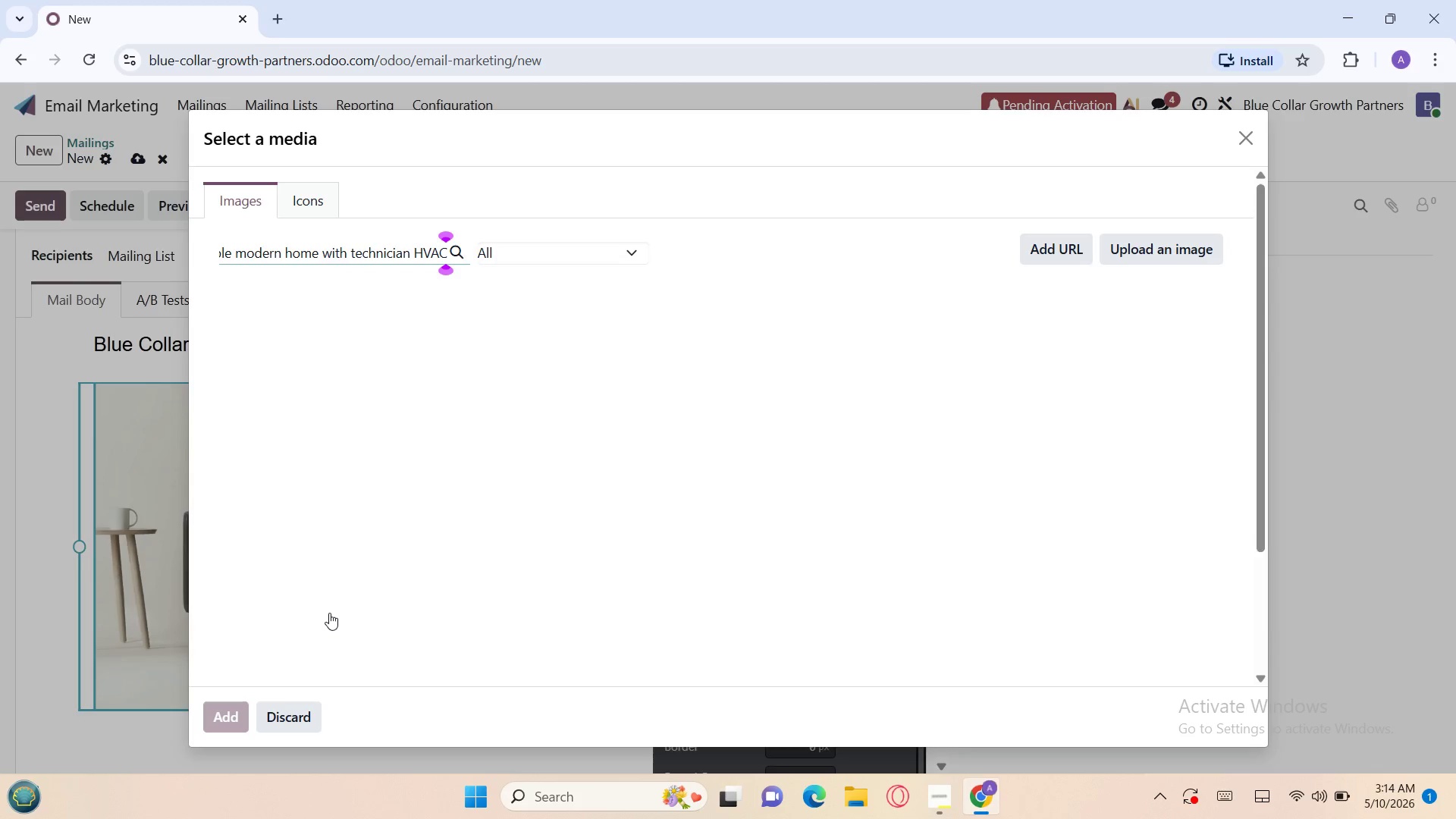 
type(ss)
key(Backspace)
type(ystem)
 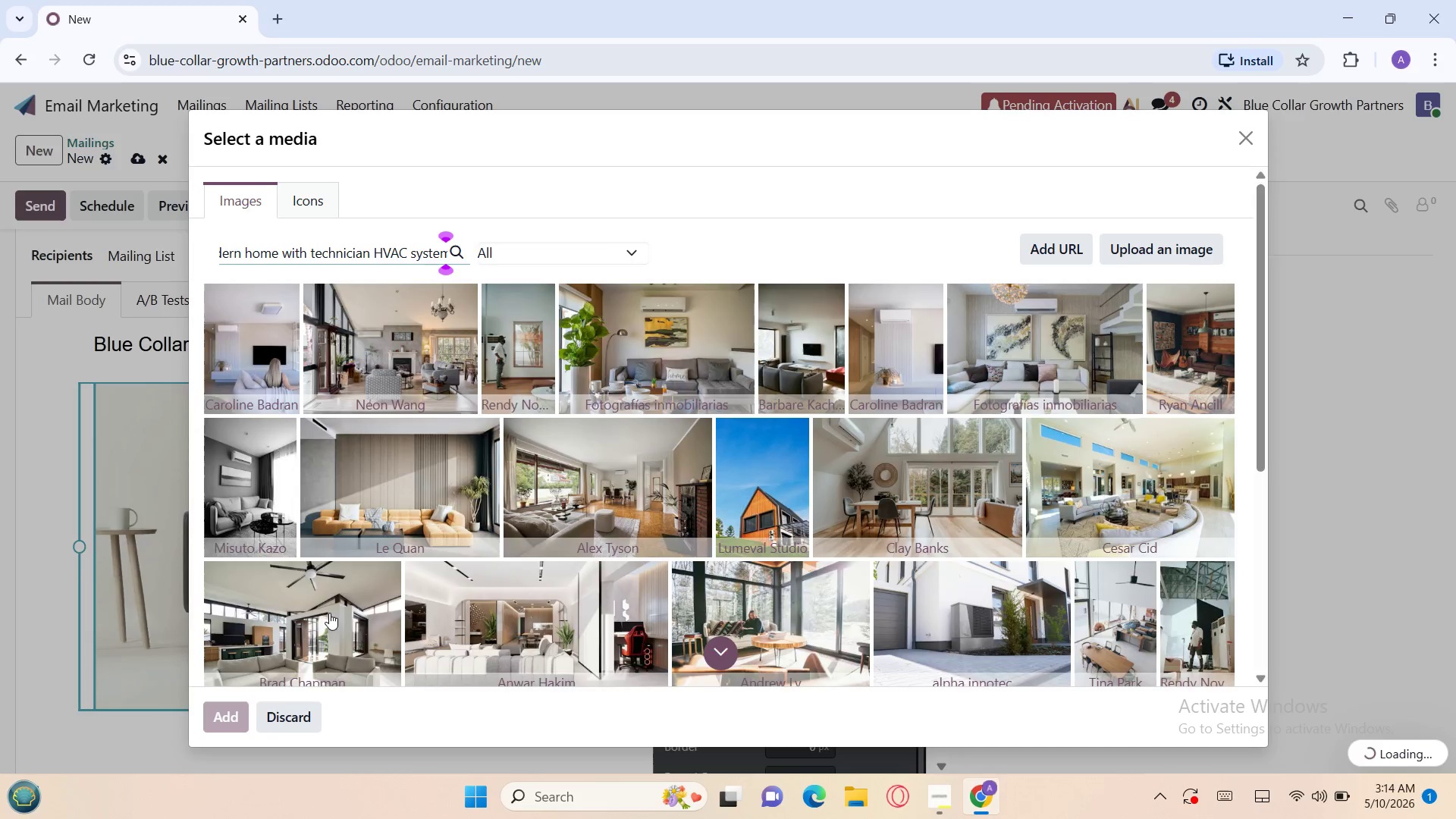 
type( wh)
 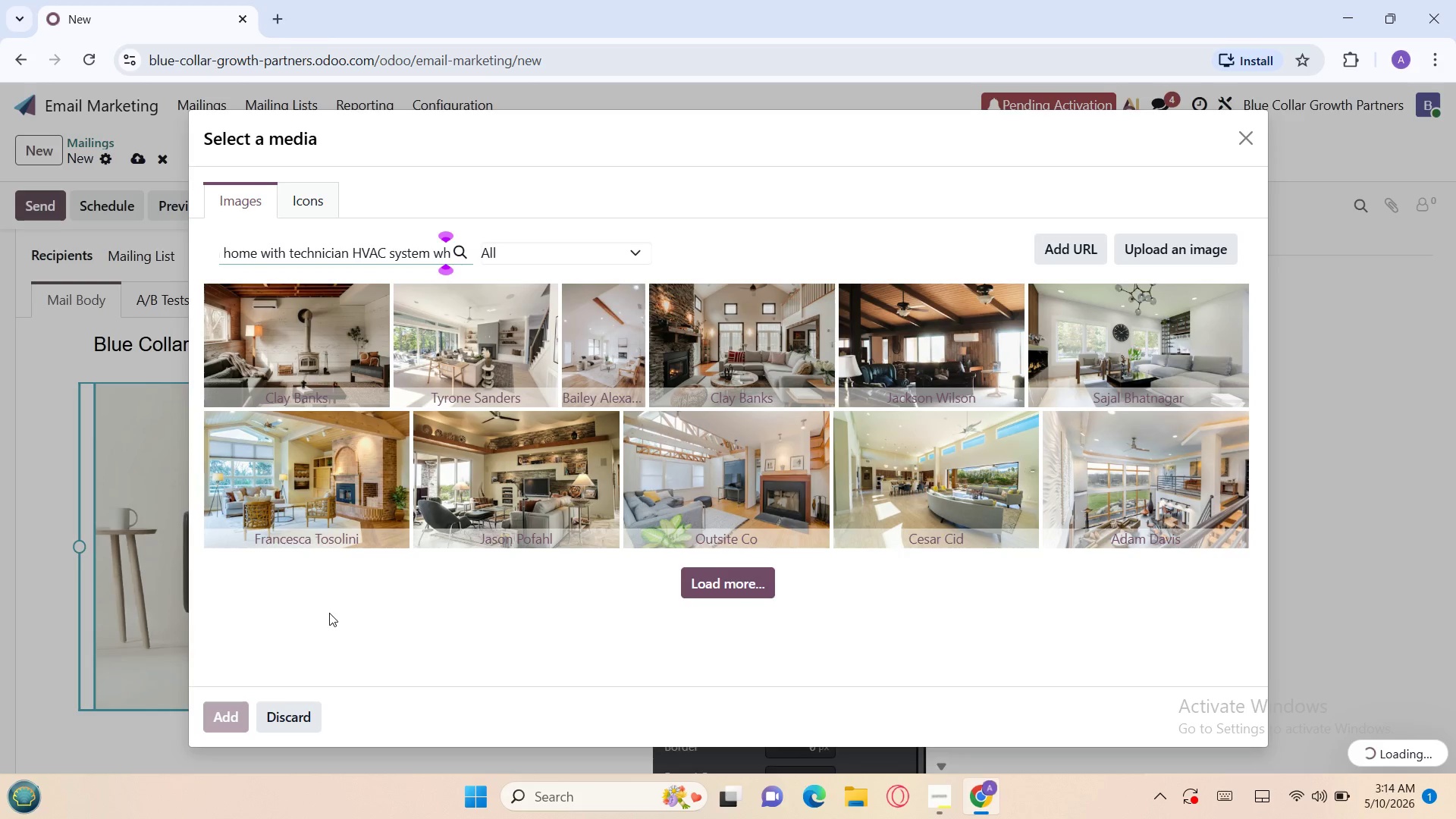 
type(ile family relaxes)
 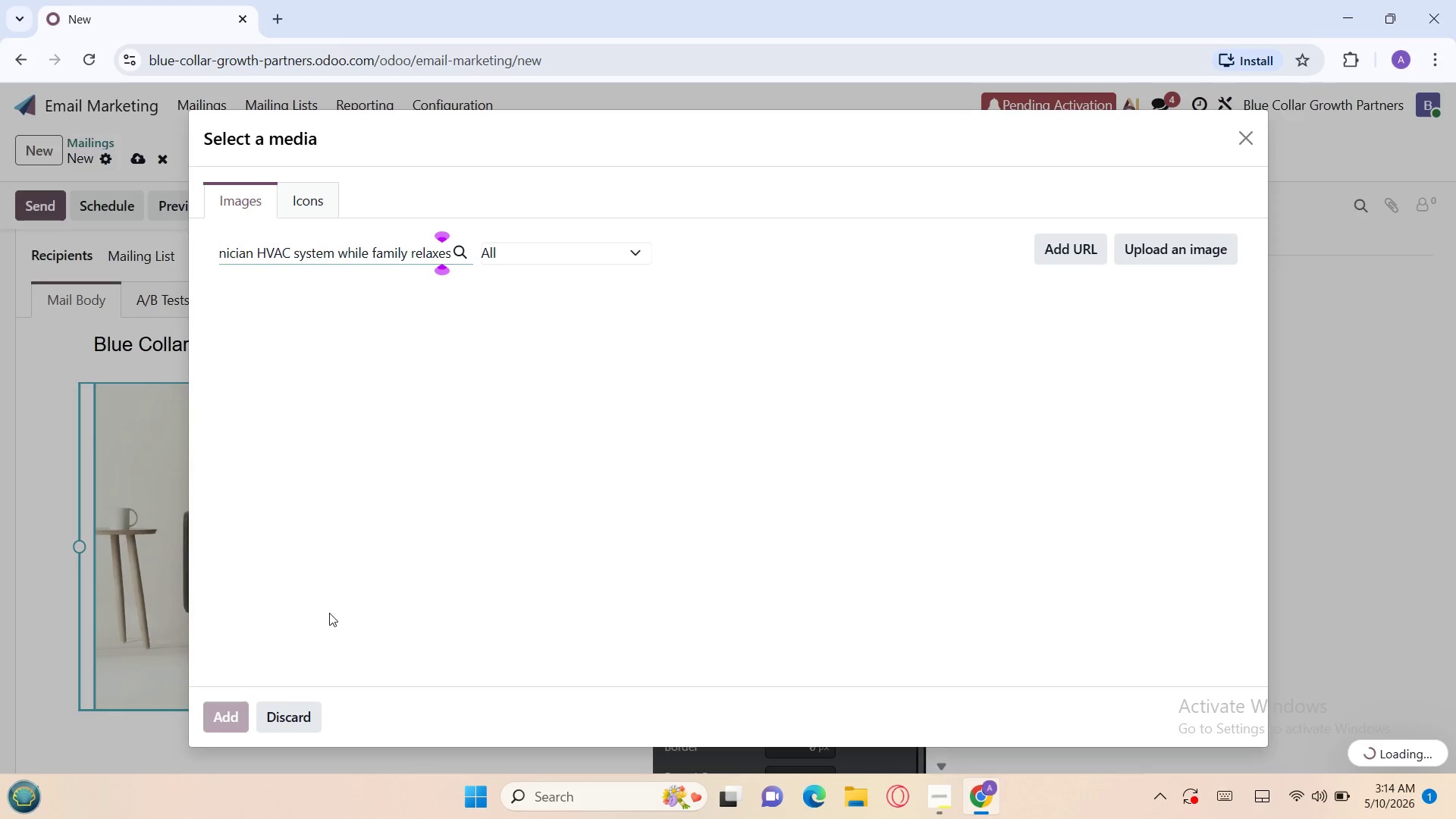 
type( stress free)
 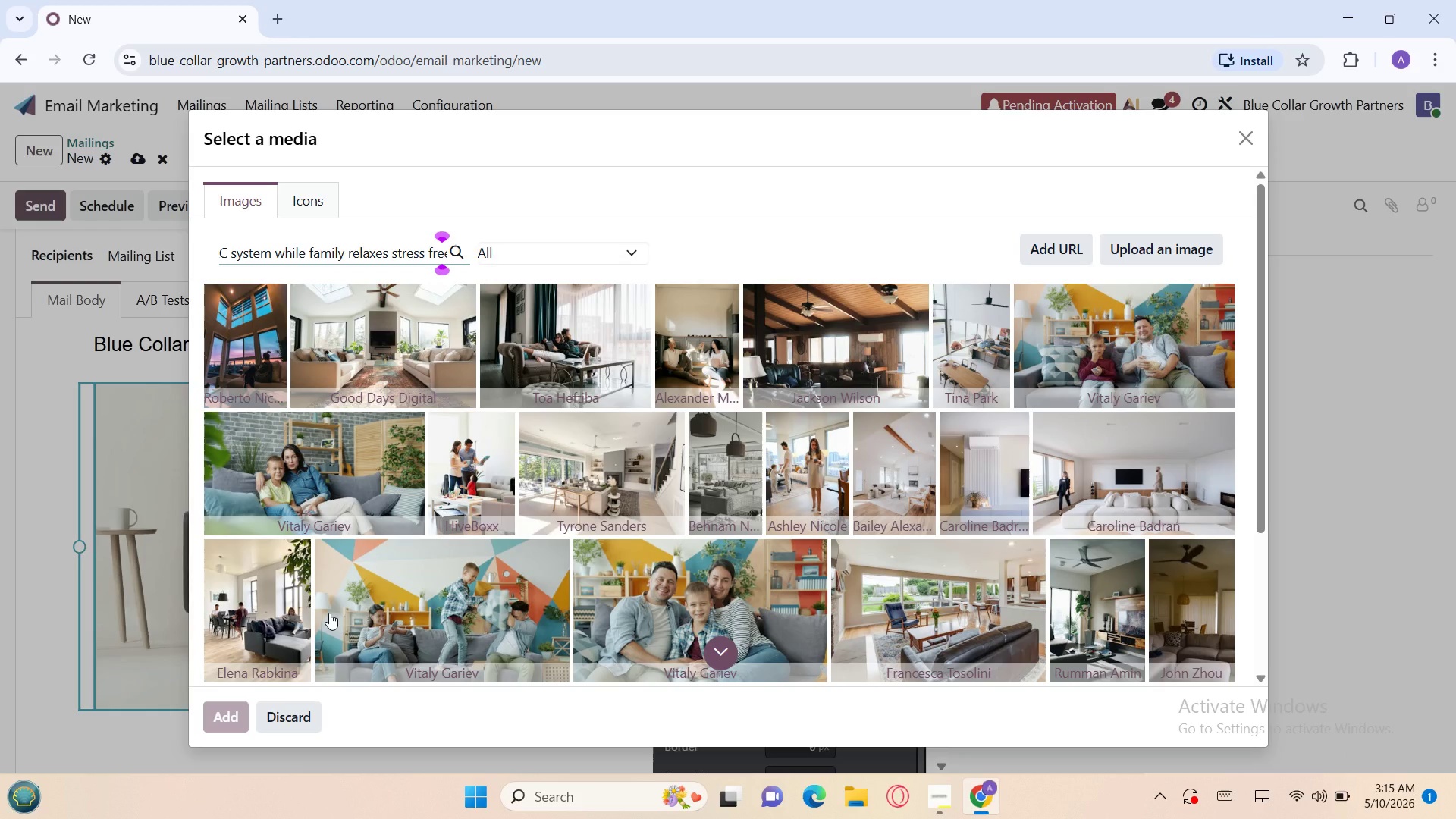 
wait(18.06)
 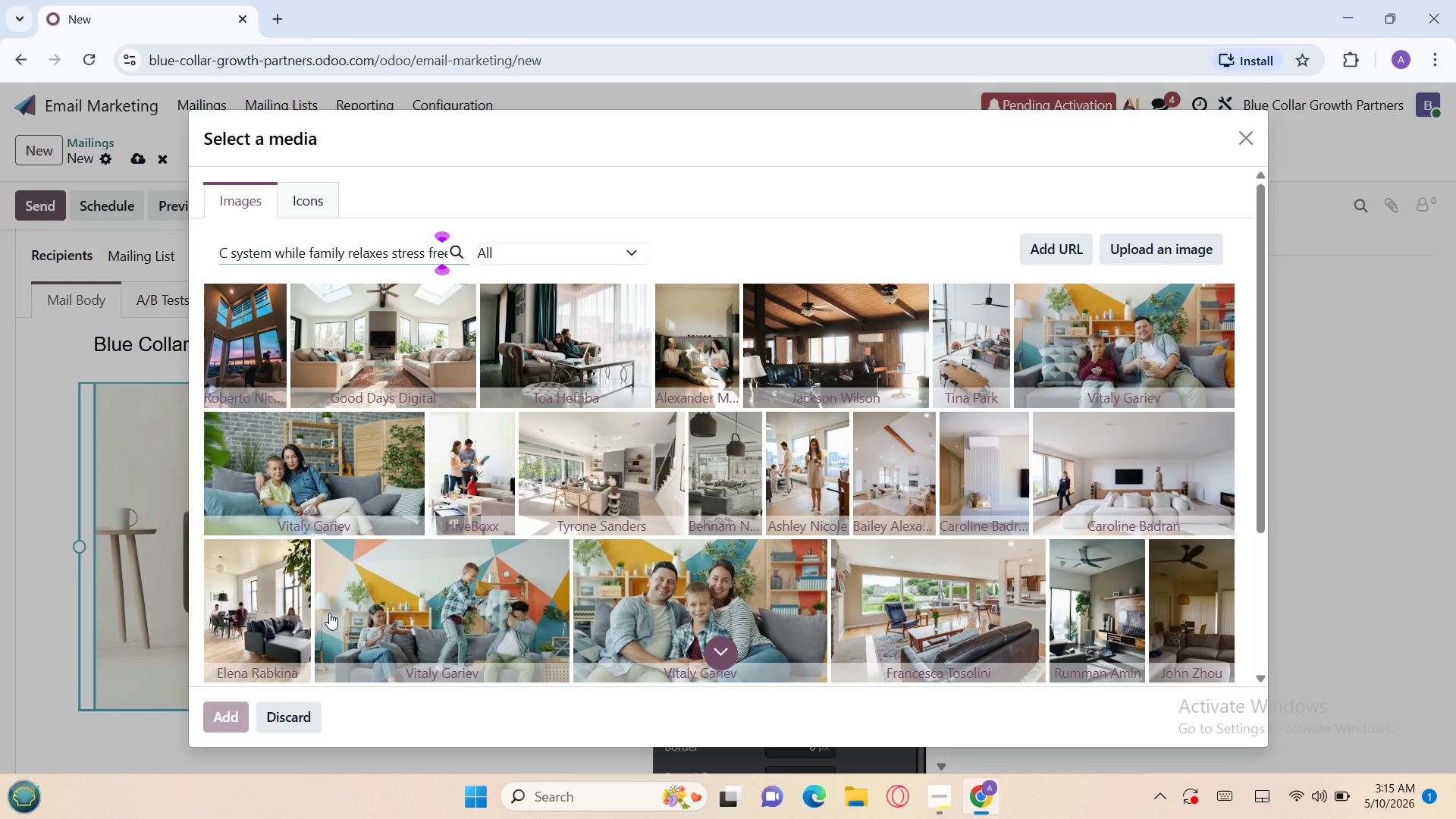 
left_click([369, 617])
 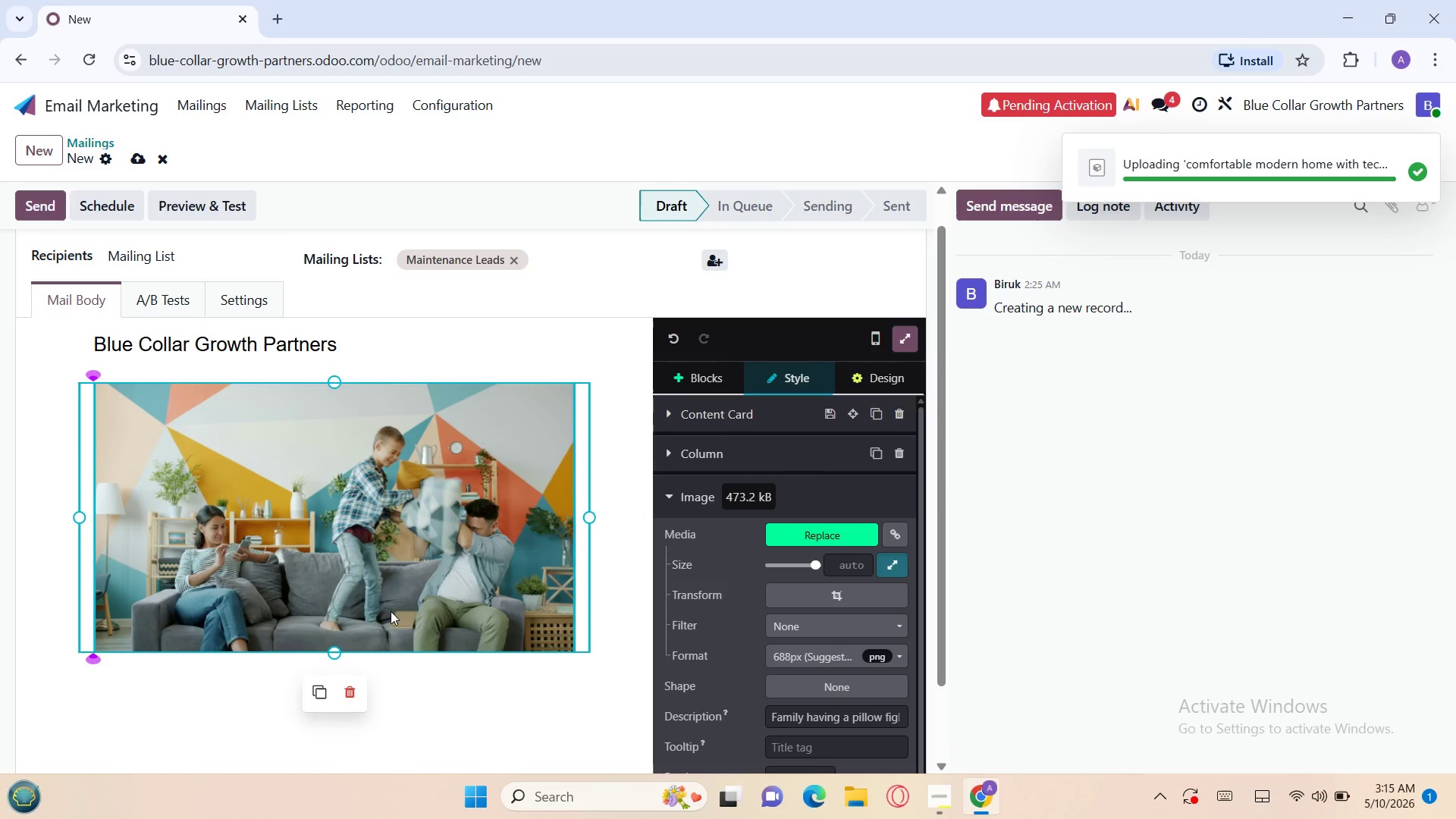 
wait(5.59)
 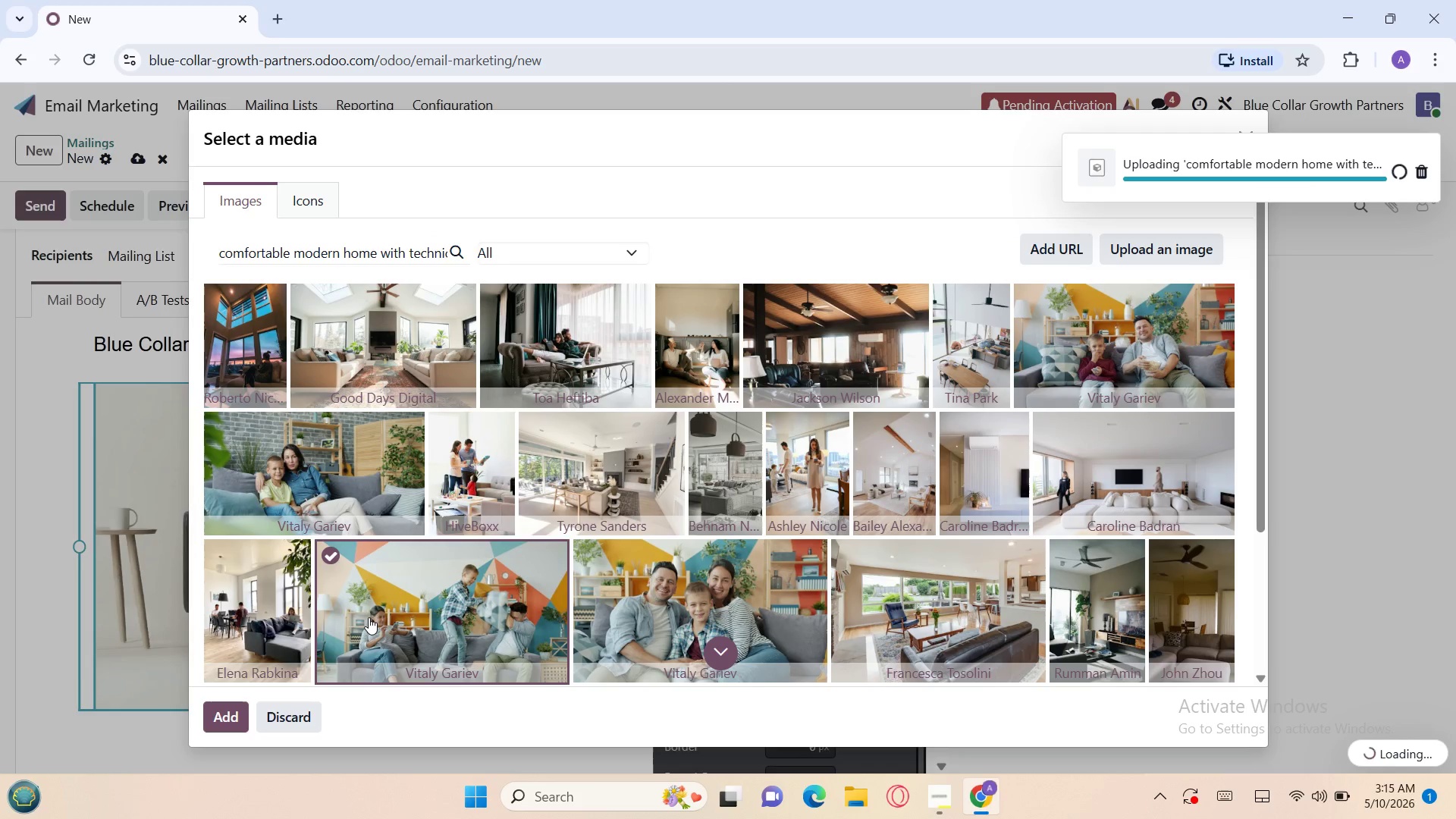 
left_click([787, 591])
 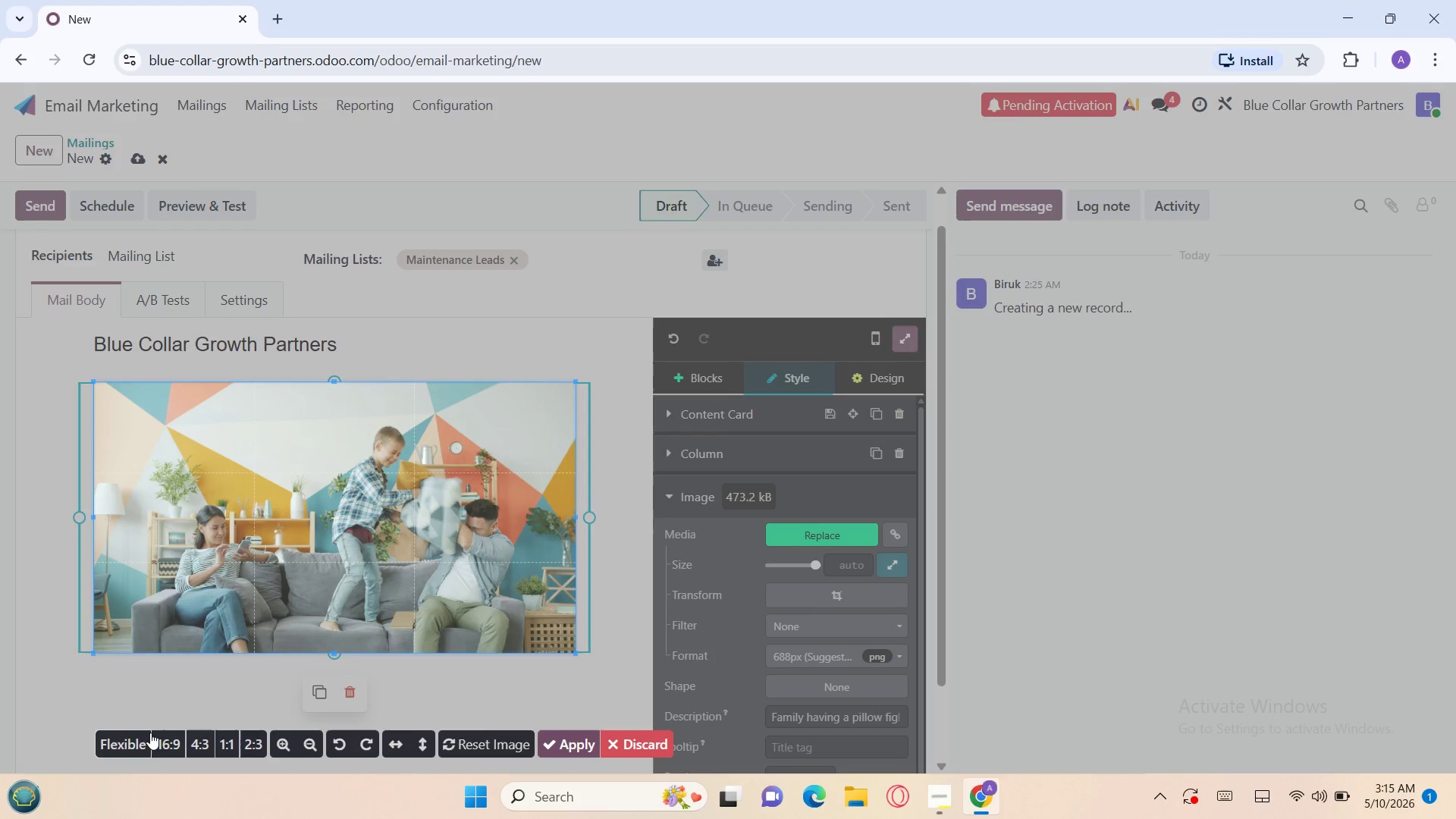 
left_click([162, 742])
 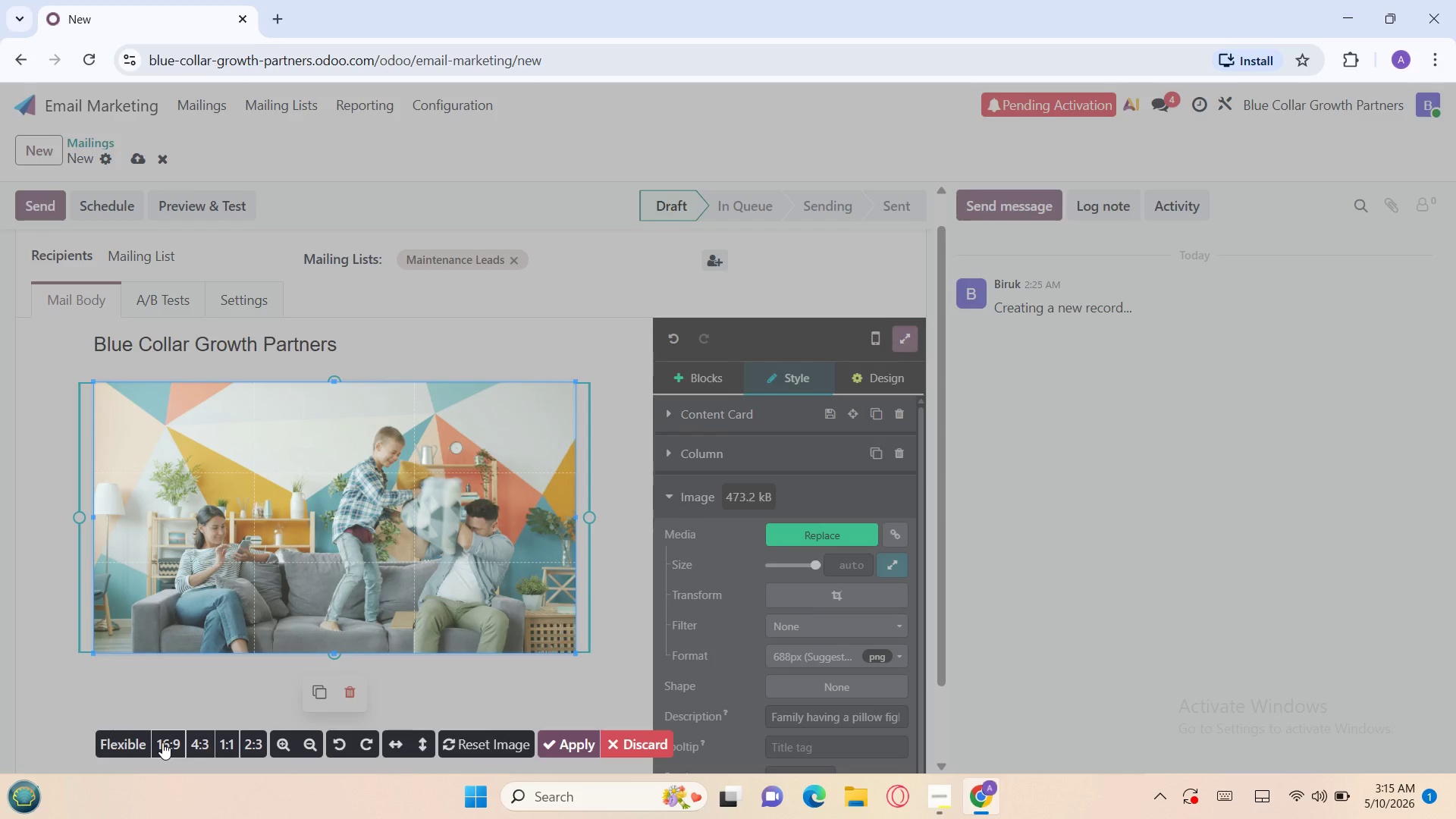 
left_click([162, 742])
 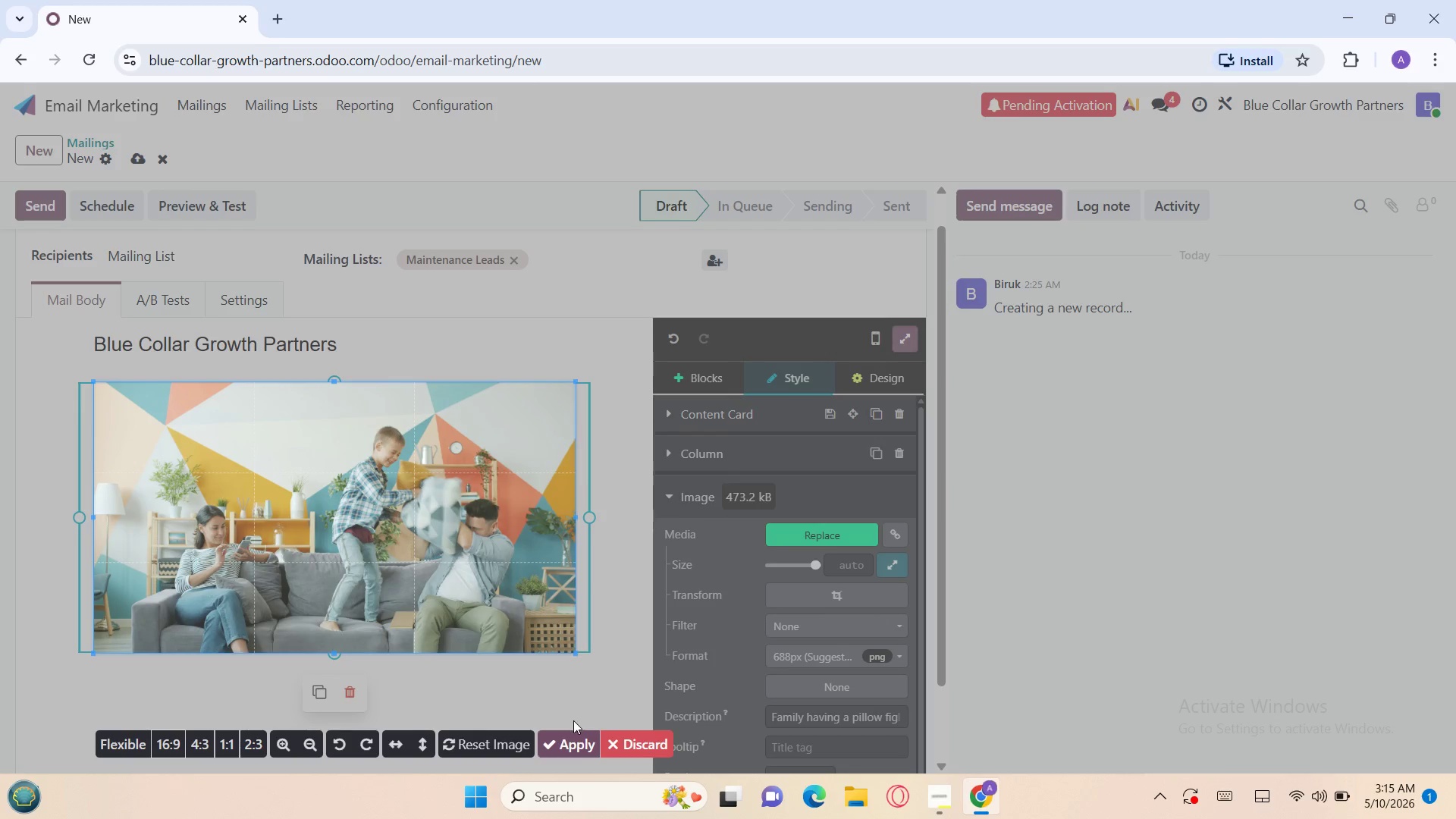 
left_click([563, 737])
 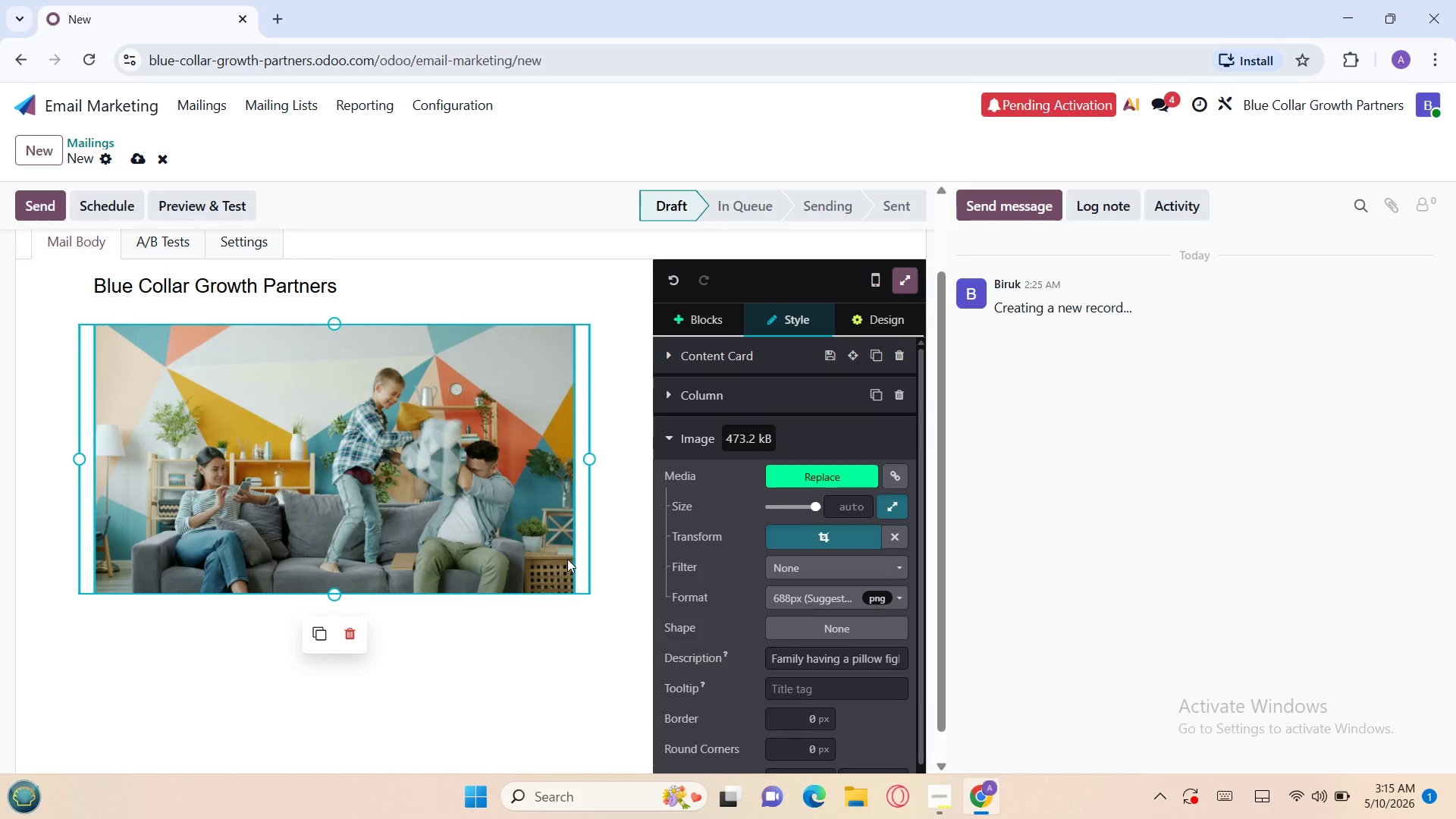 
wait(30.03)
 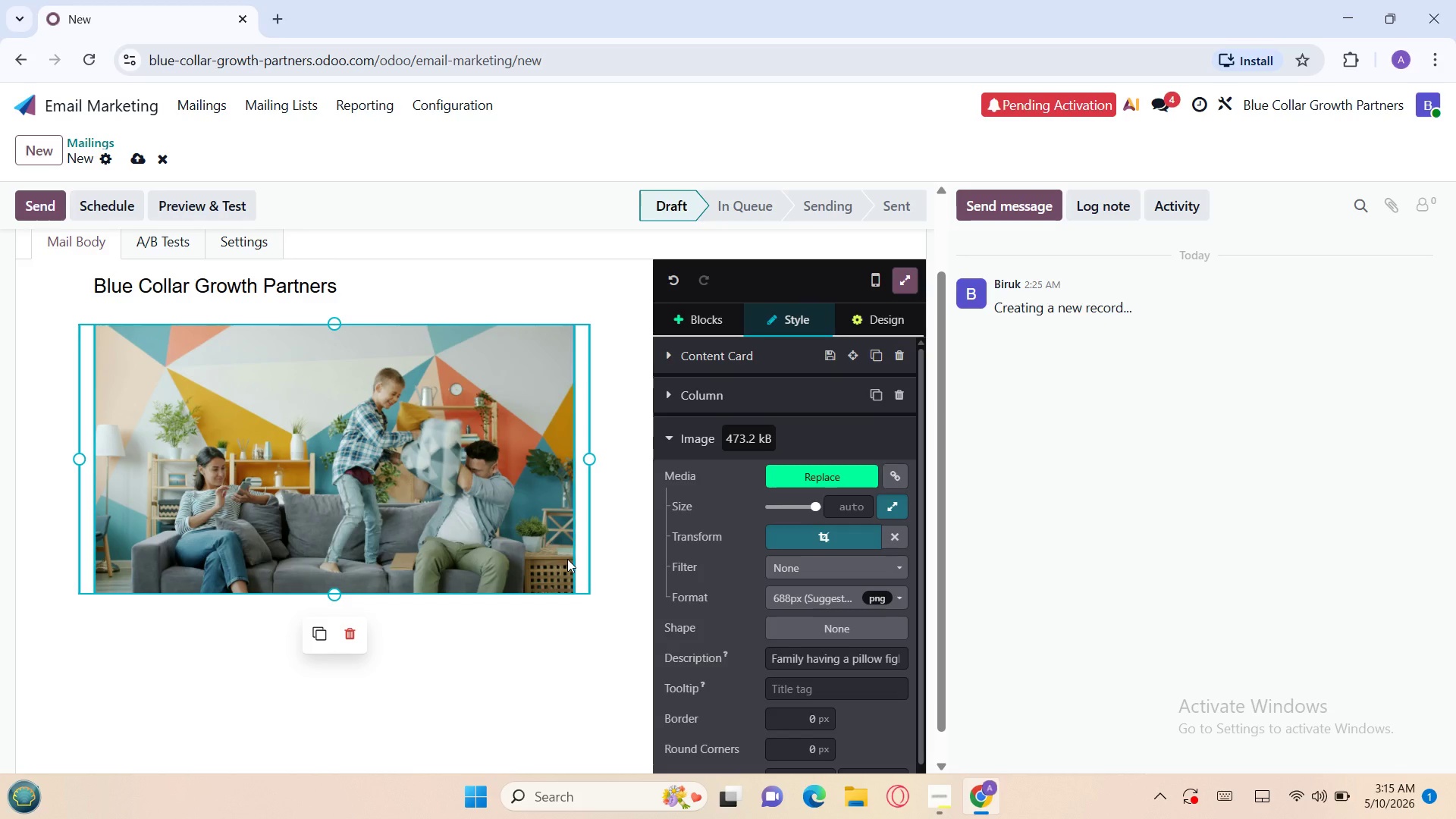 
right_click([567, 559])
 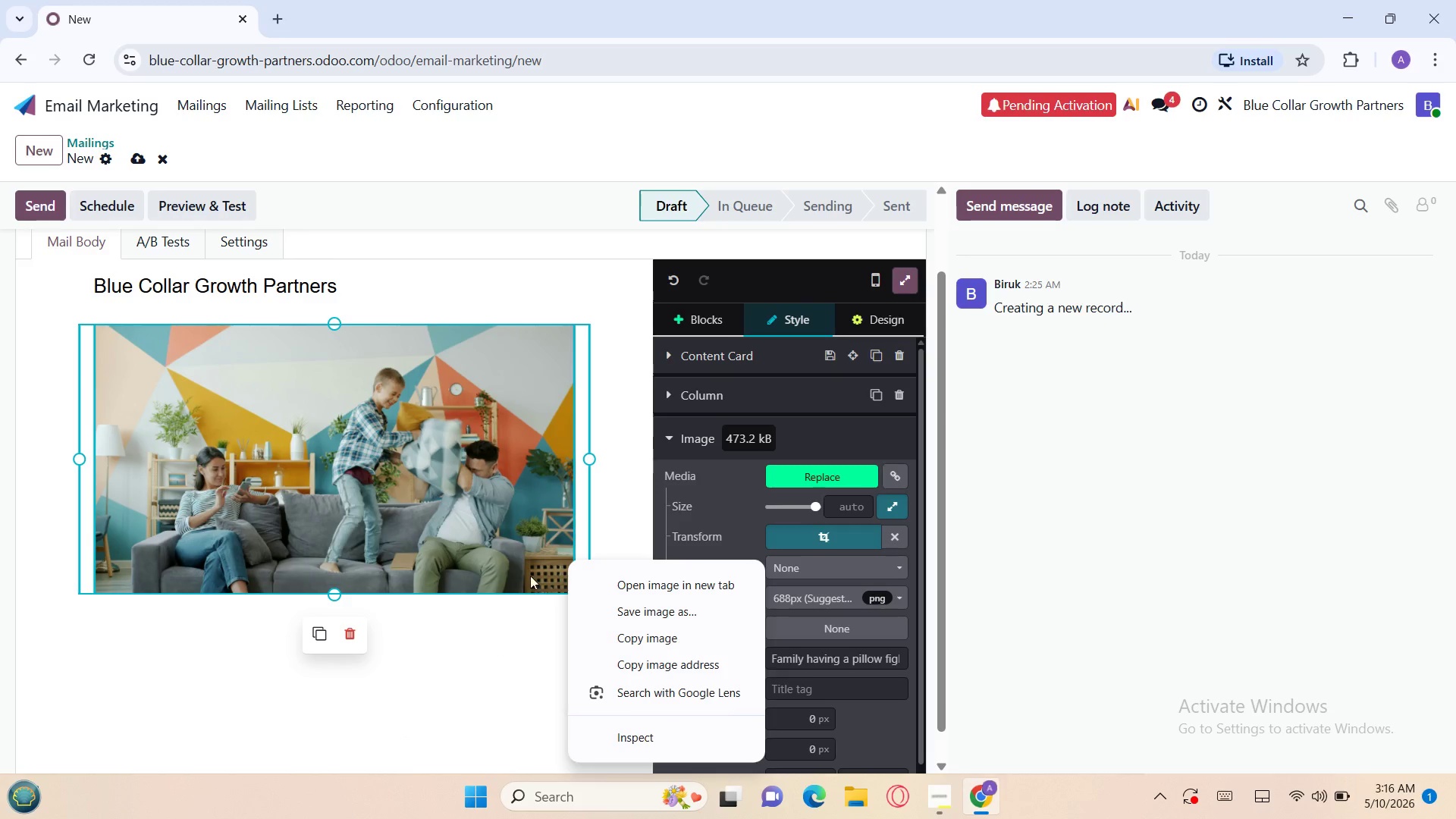 
wait(7.01)
 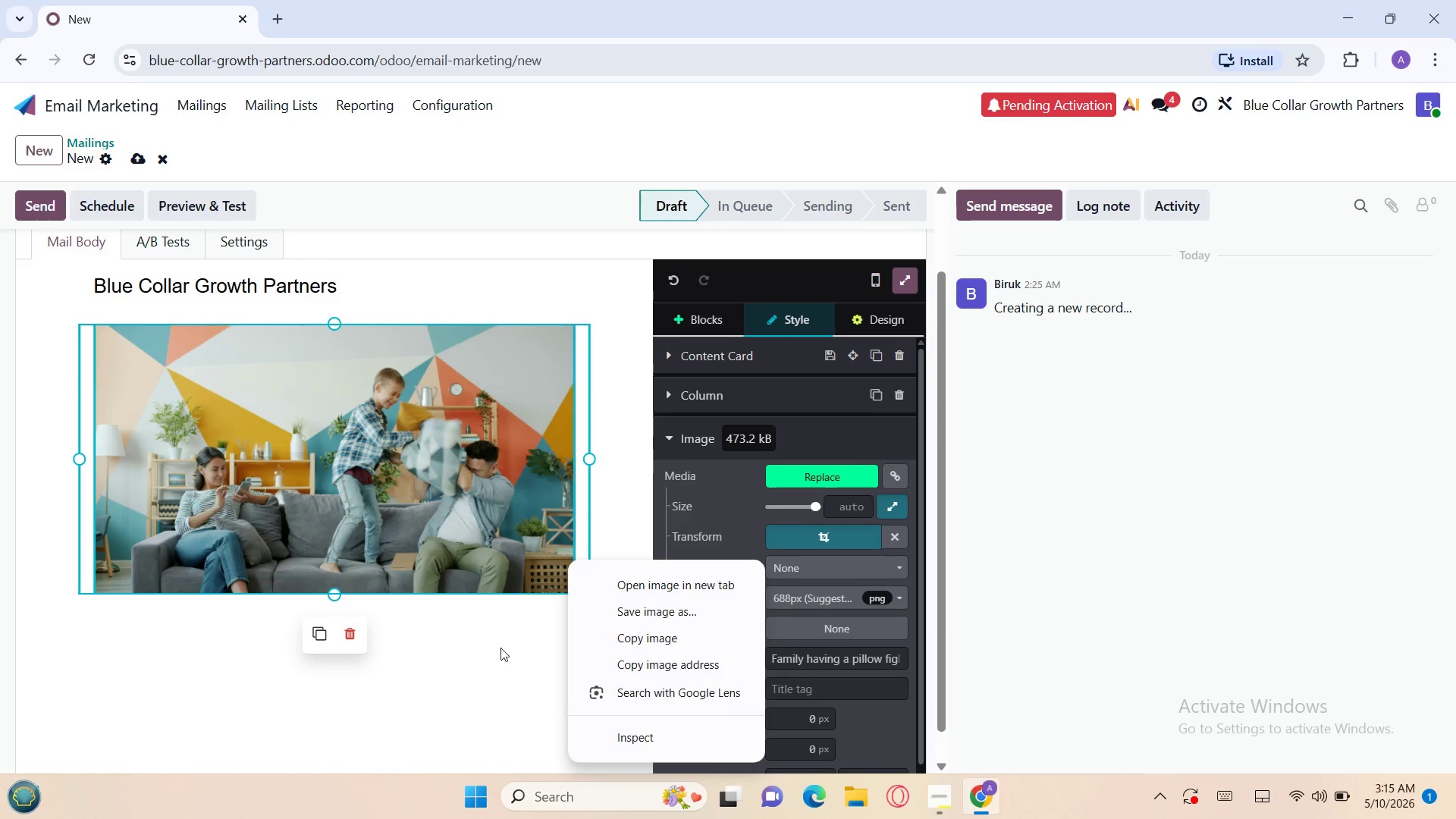 
left_click([682, 315])
 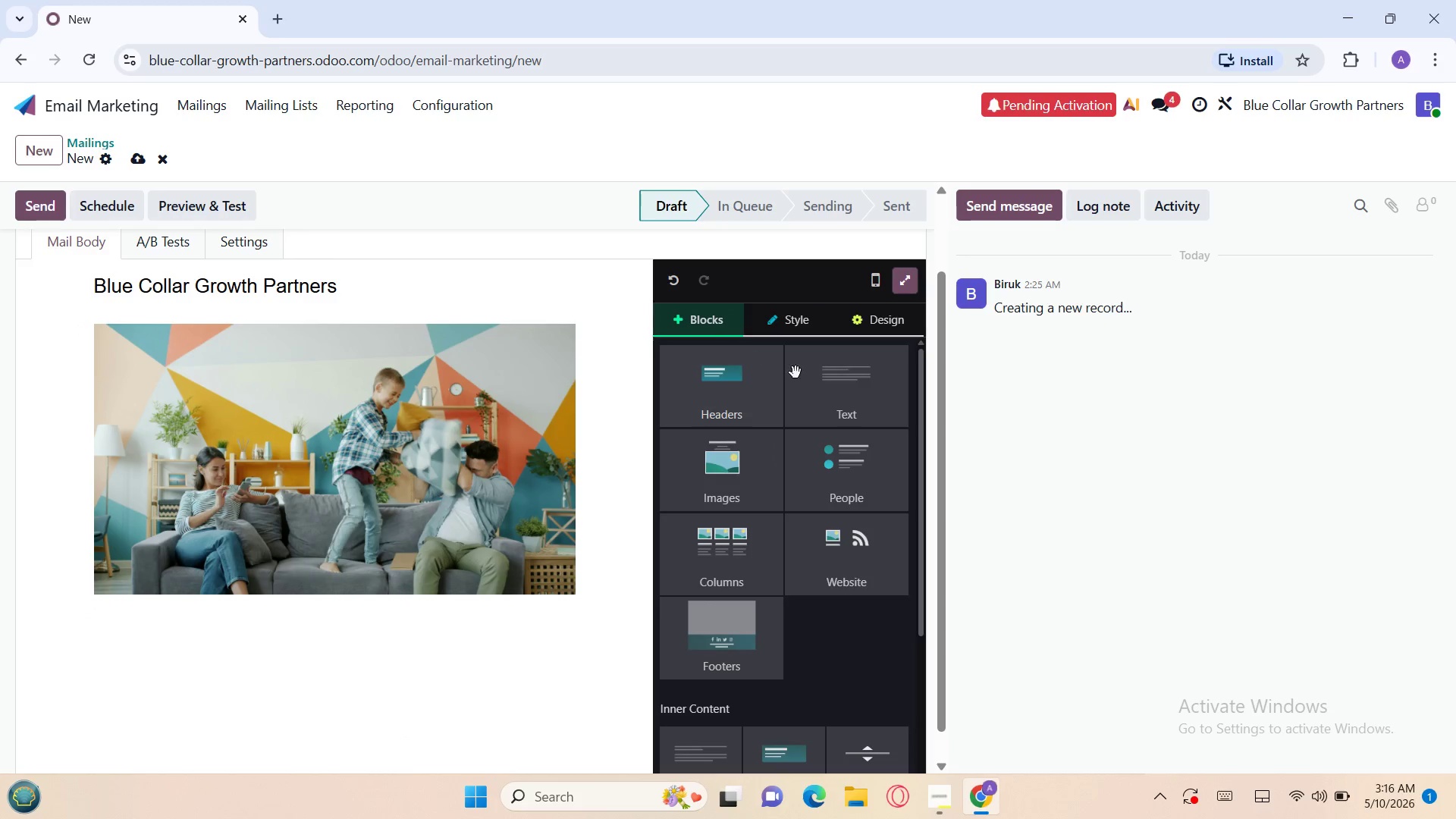 
left_click([826, 391])
 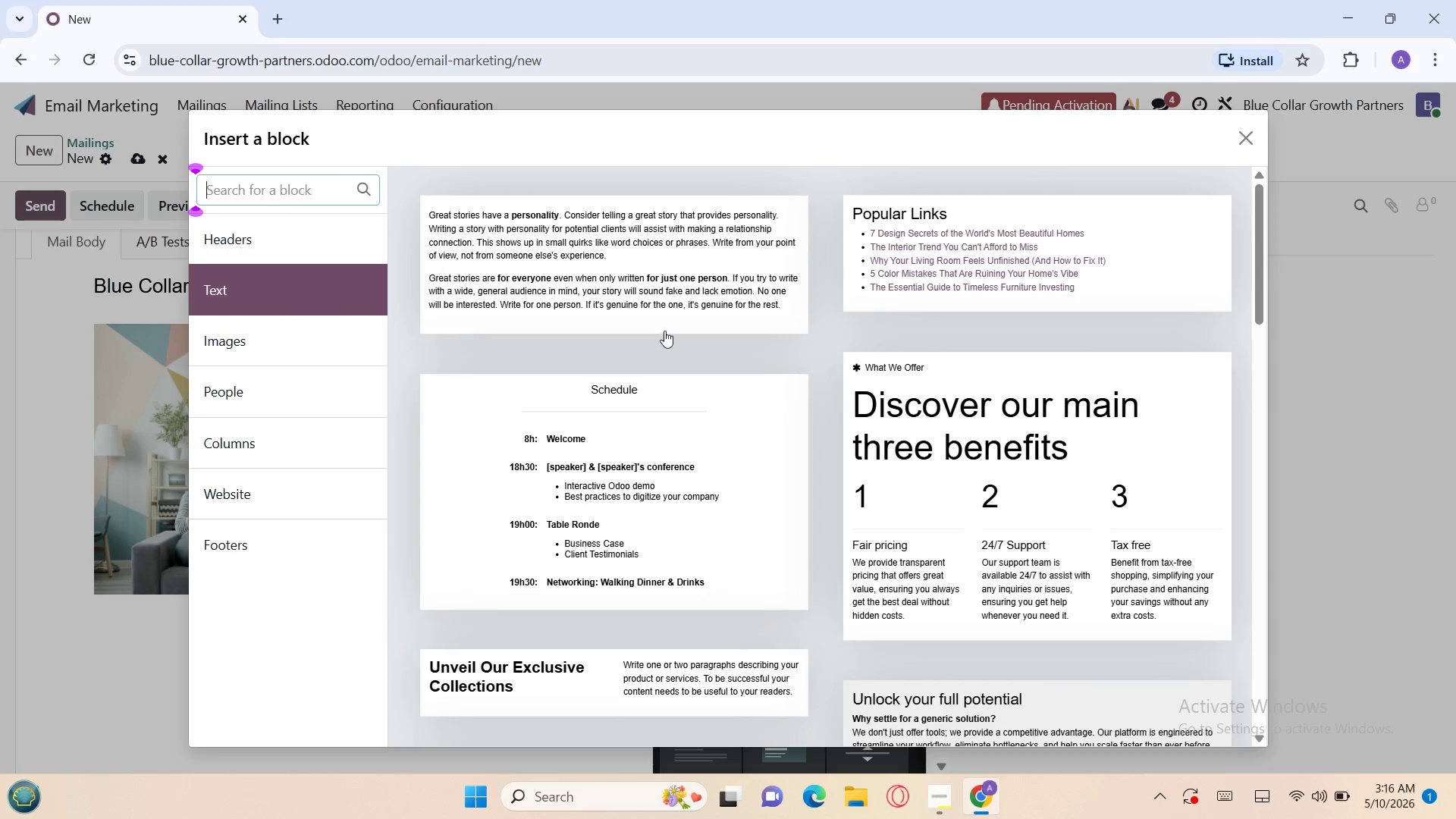 
left_click([690, 311])
 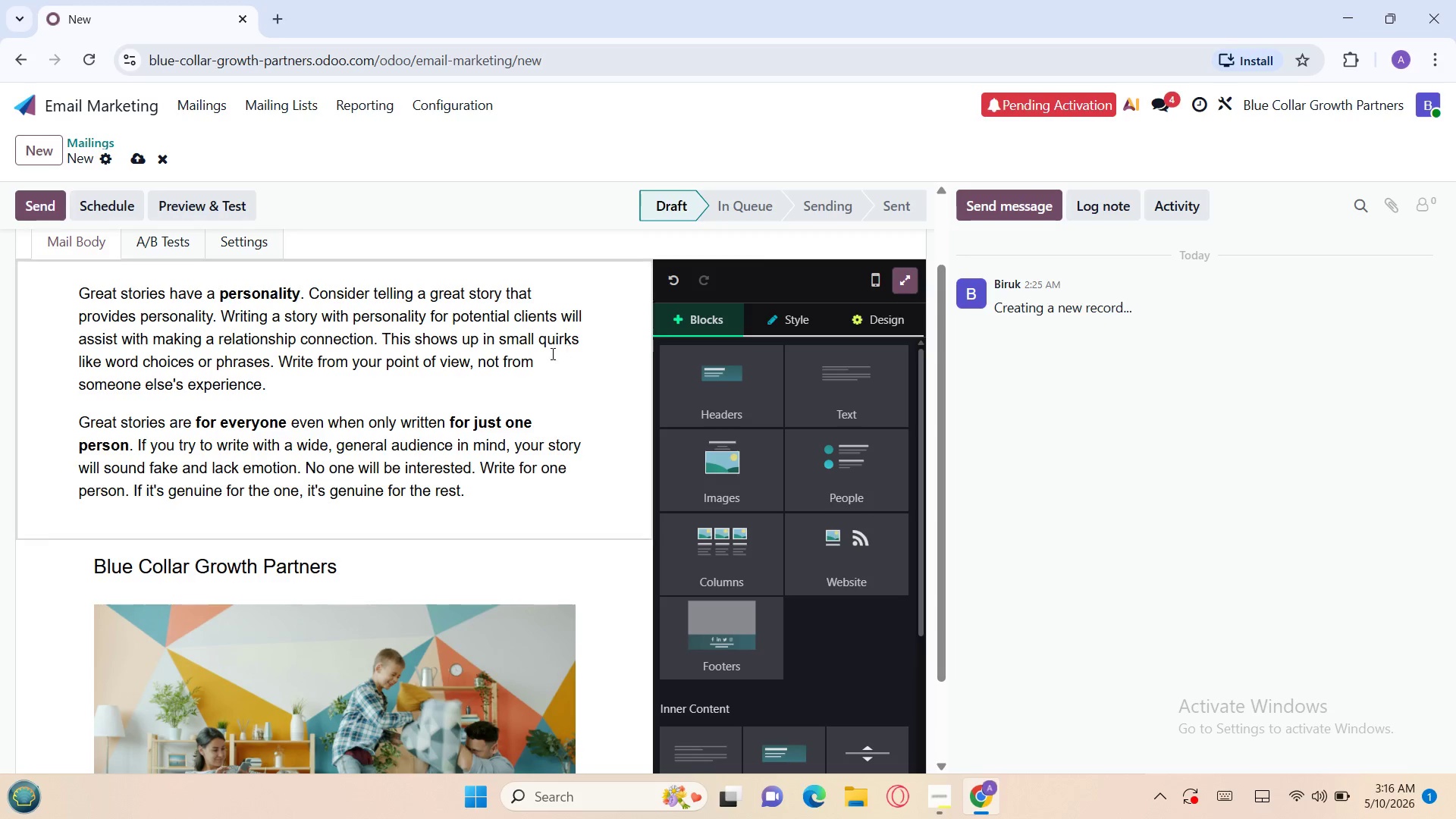 
left_click([519, 370])
 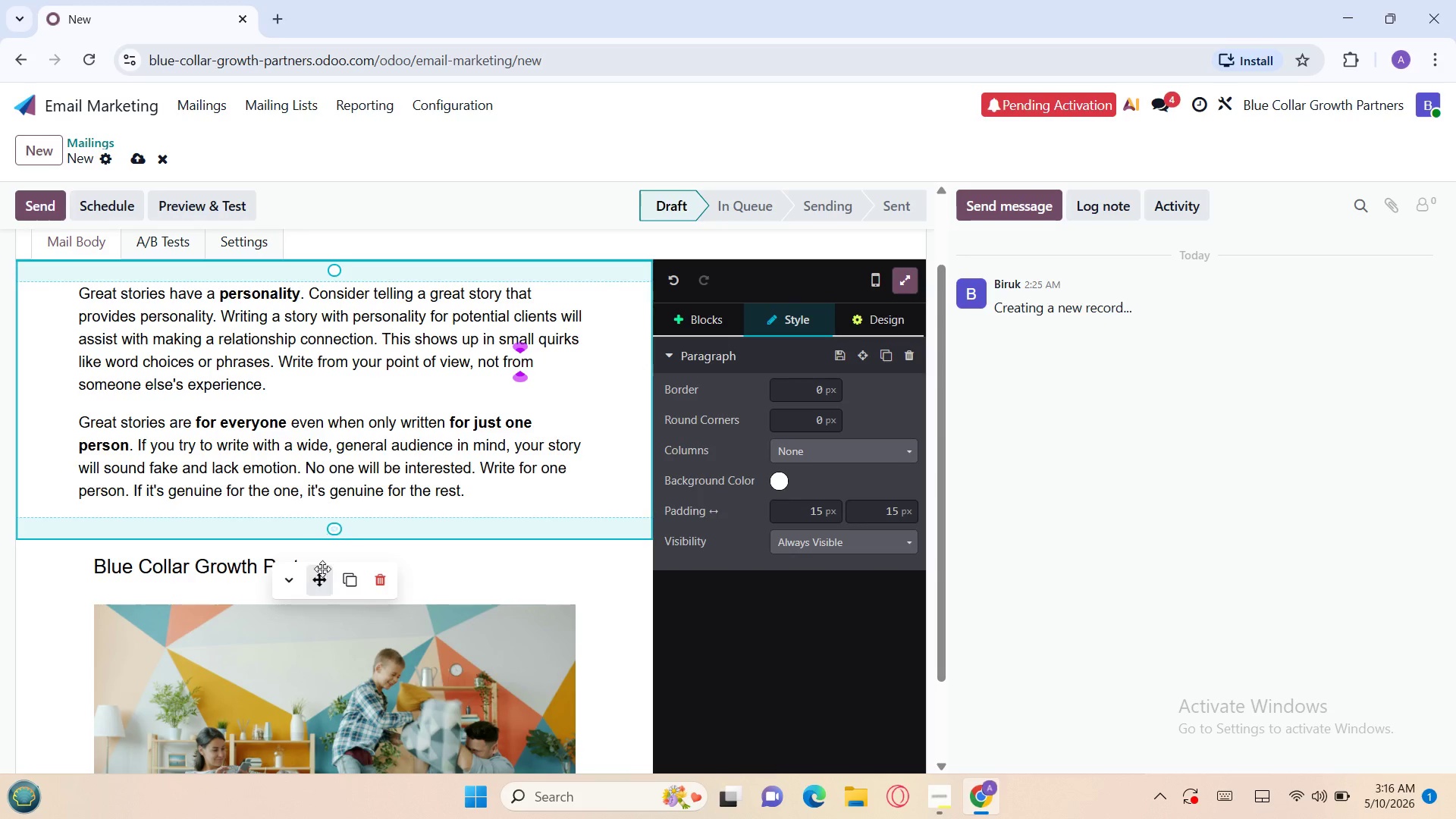 
left_click_drag(start_coordinate=[319, 574], to_coordinate=[309, 678])
 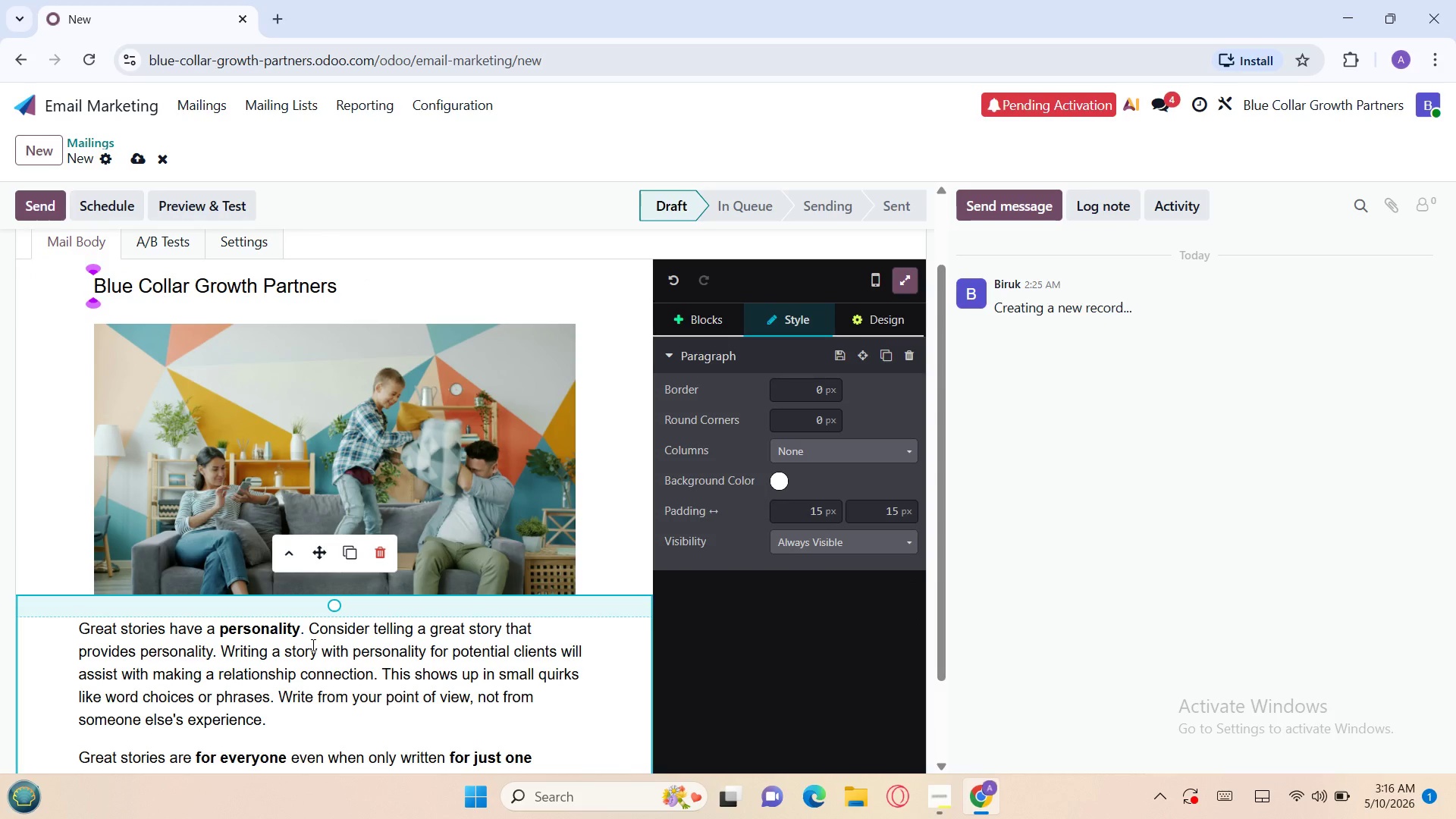 
left_click([309, 664])
 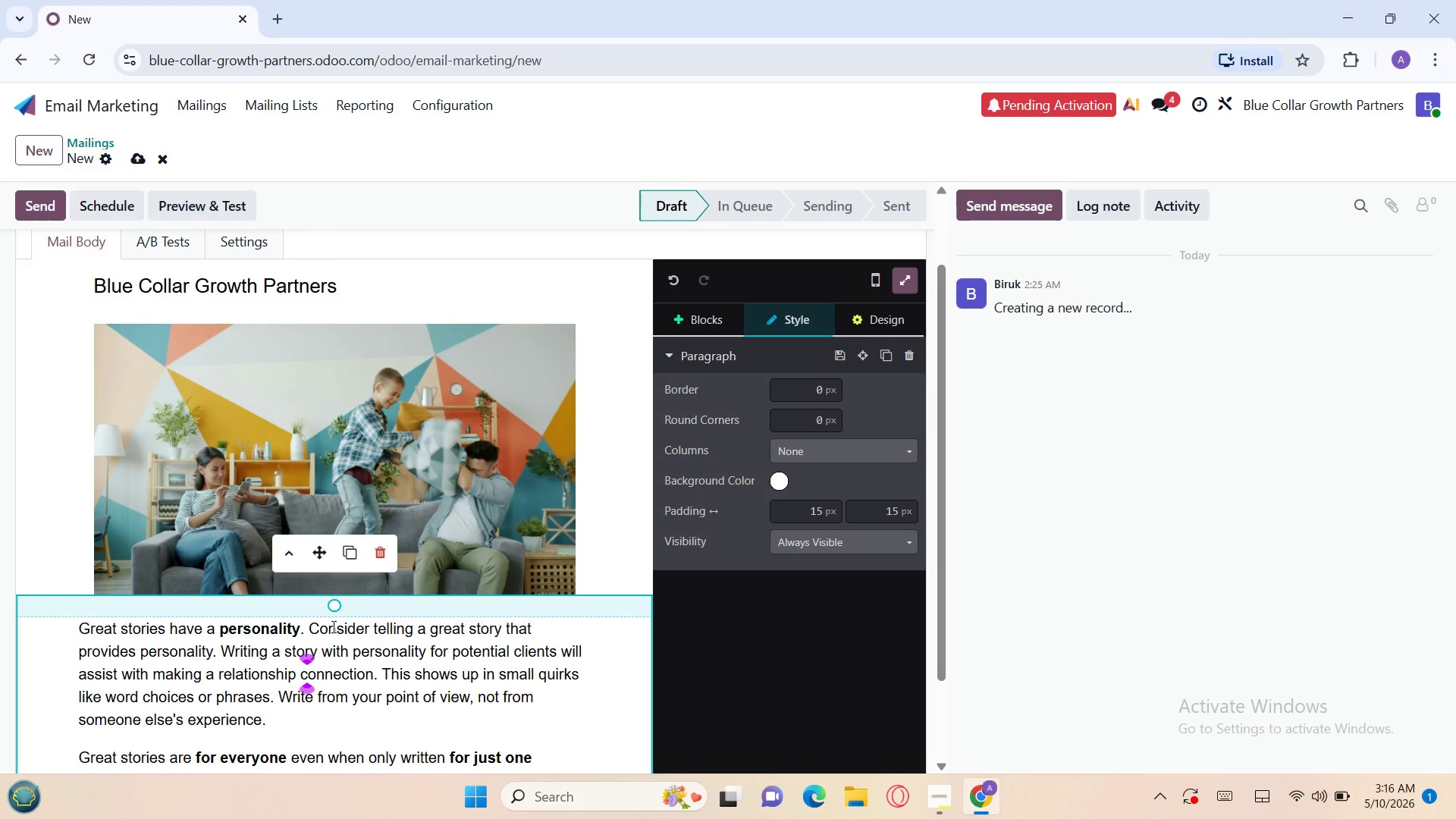 
left_click([332, 626])
 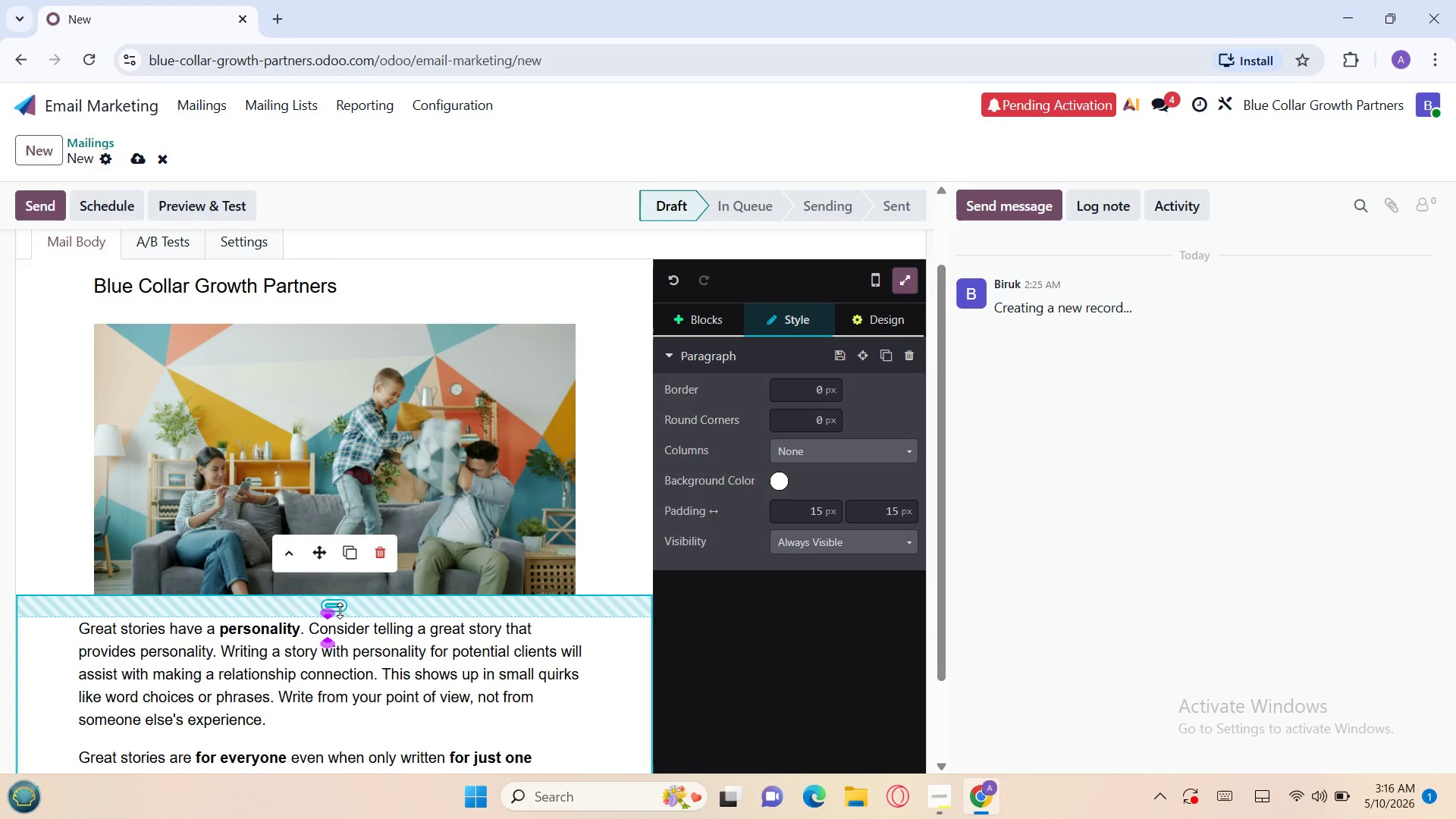 
left_click_drag(start_coordinate=[340, 610], to_coordinate=[342, 601])
 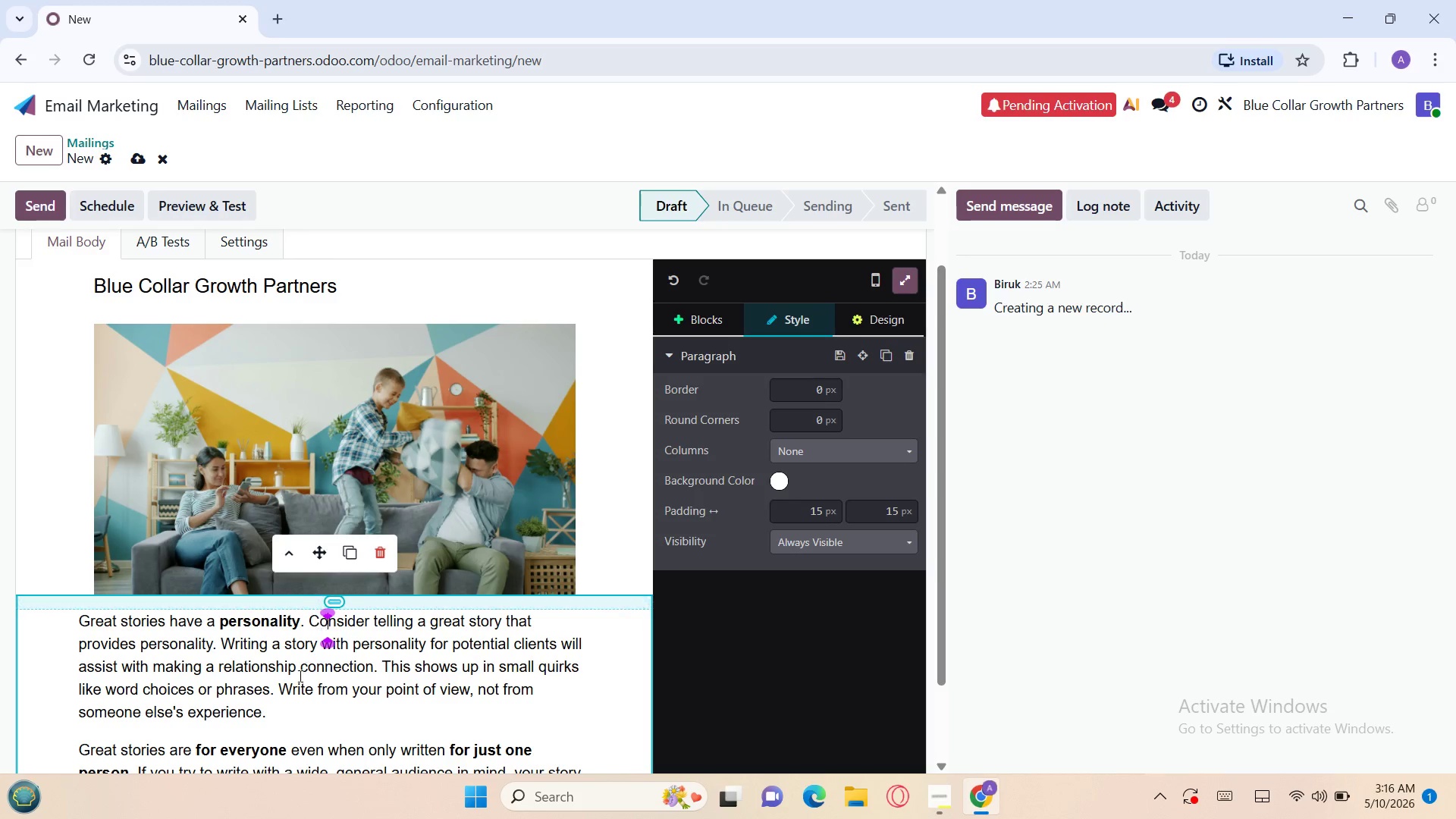 
left_click([295, 691])
 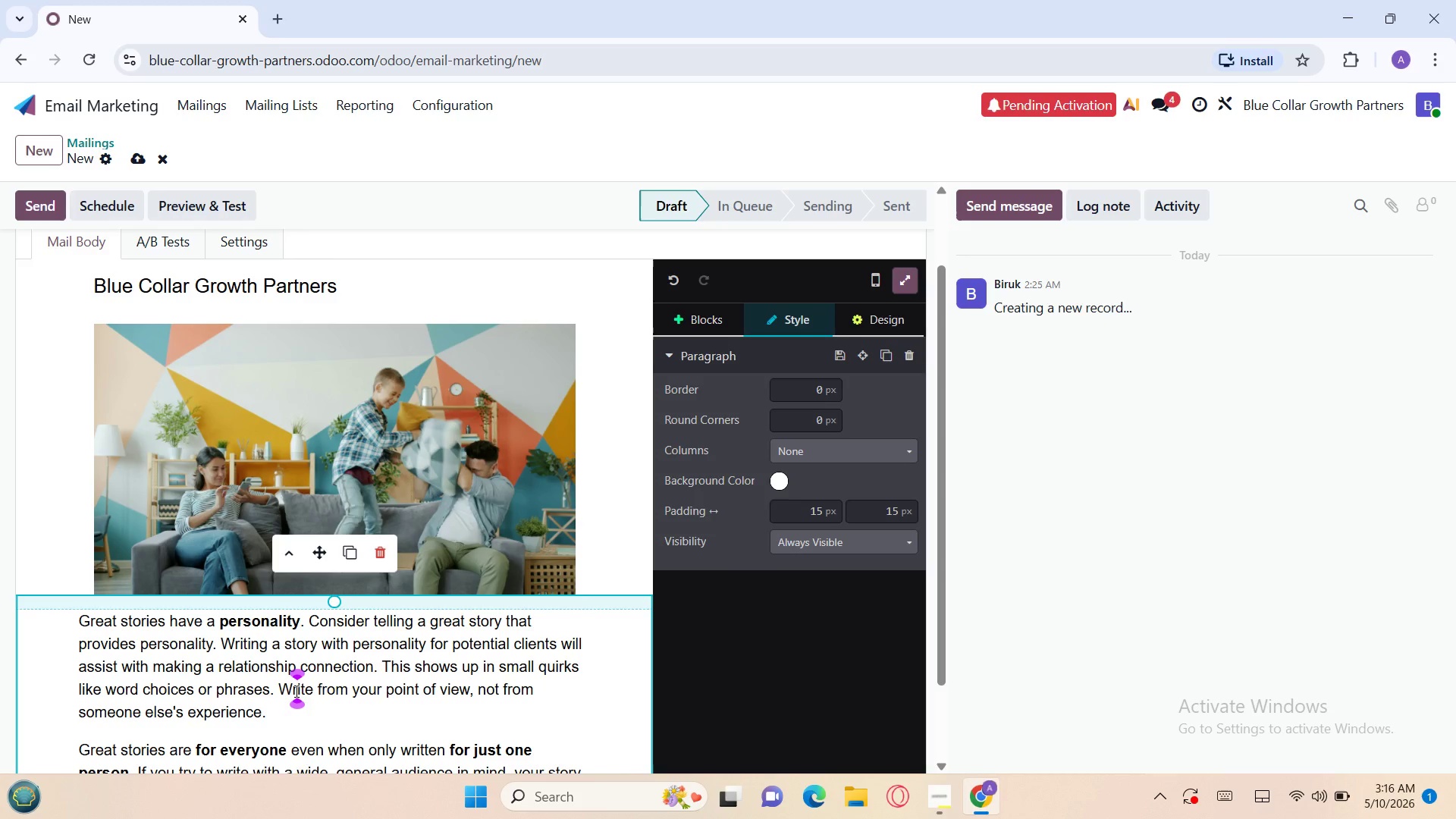 
wait(16.5)
 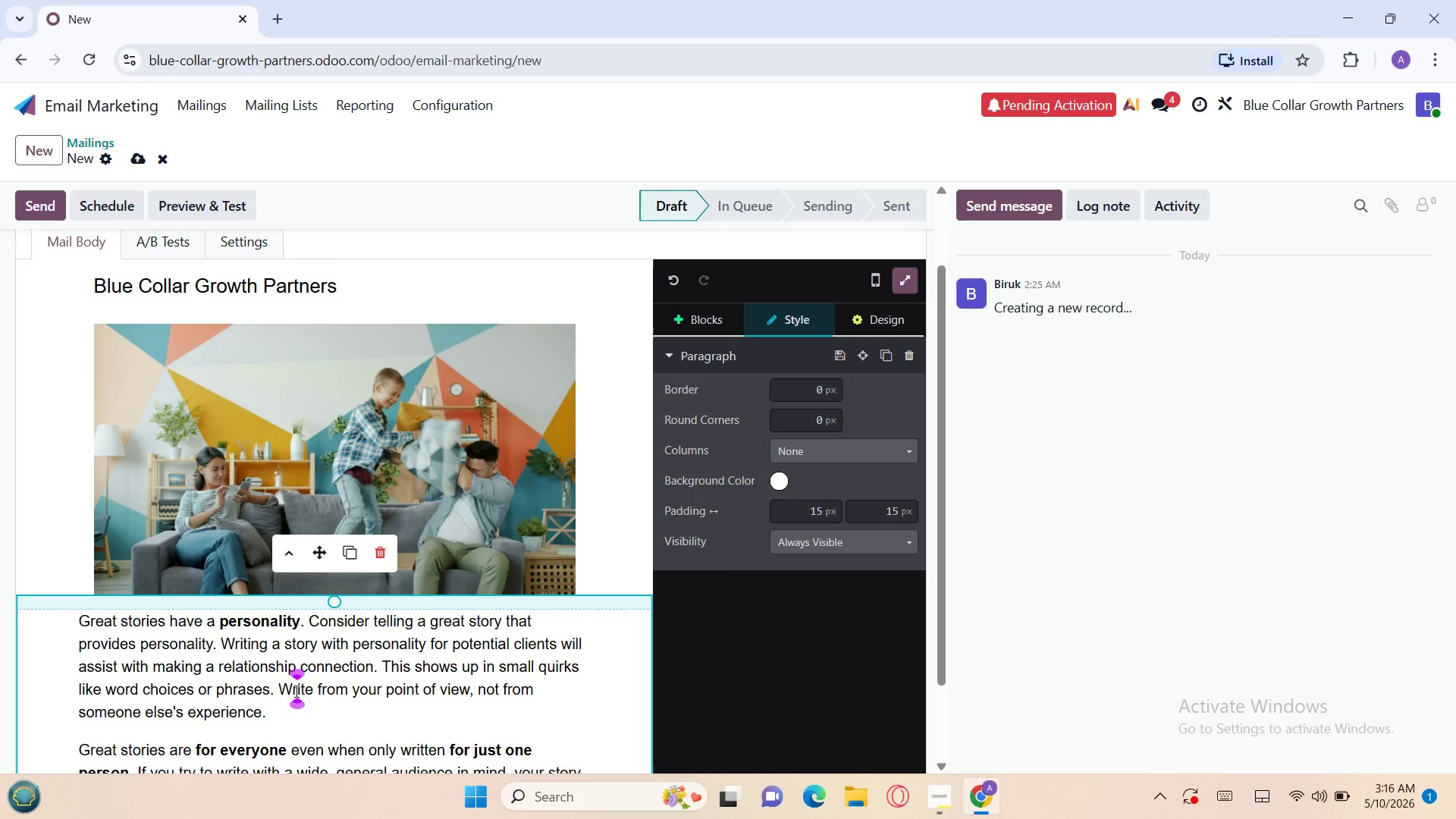 
hold_key(key=ControlLeft, duration=0.59)
 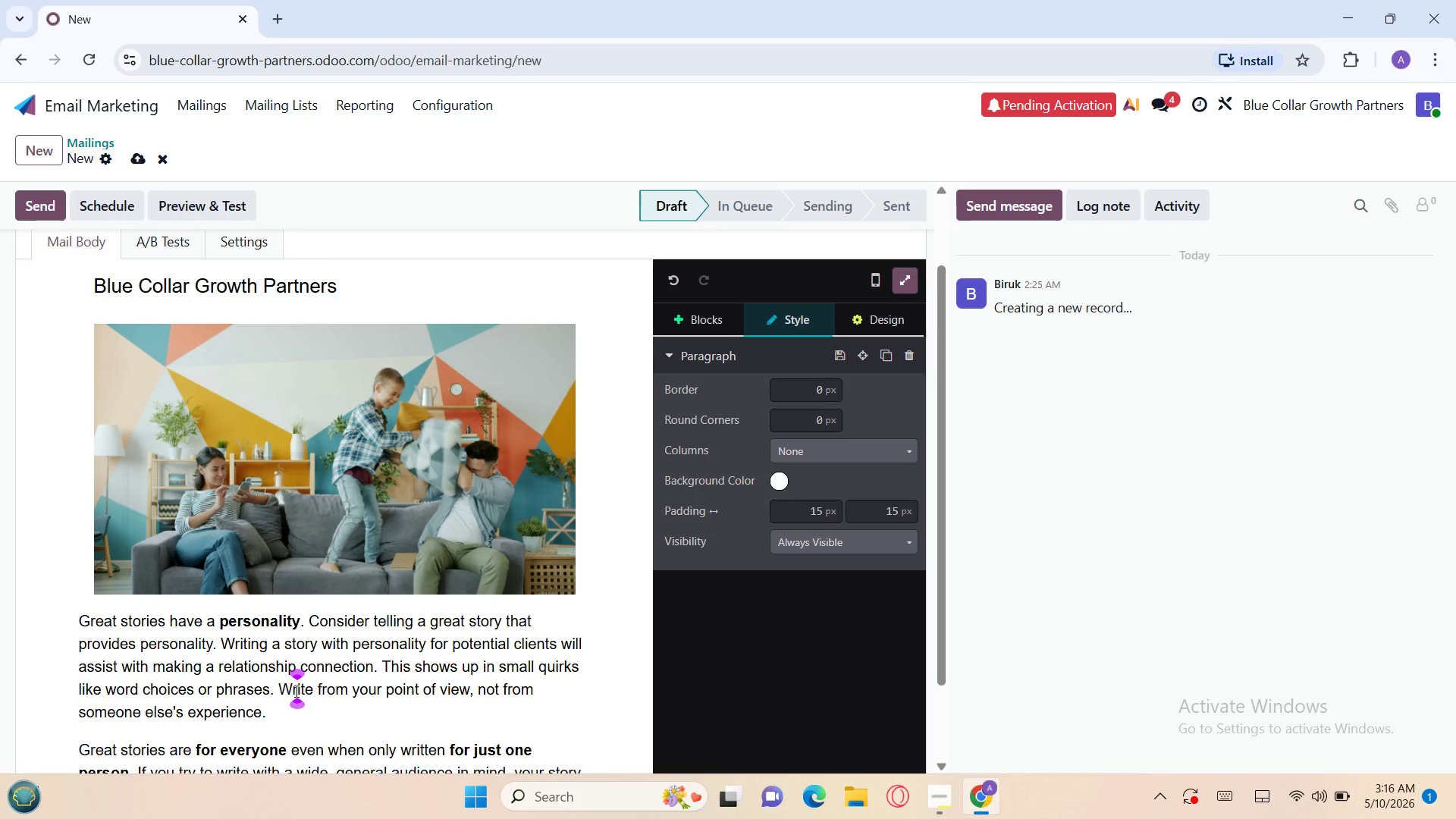 
key(Control+A)
 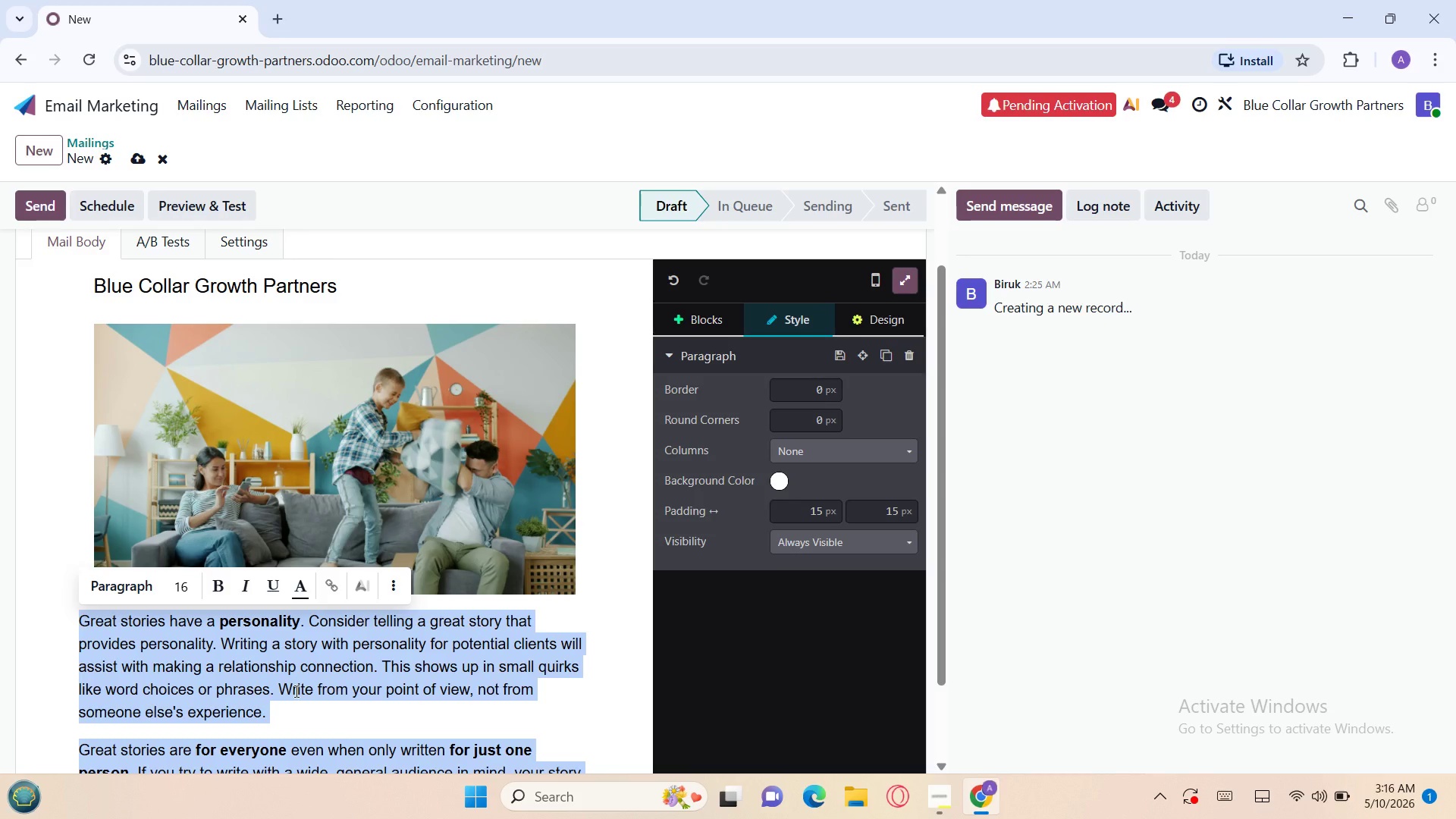 
key(Backspace)
 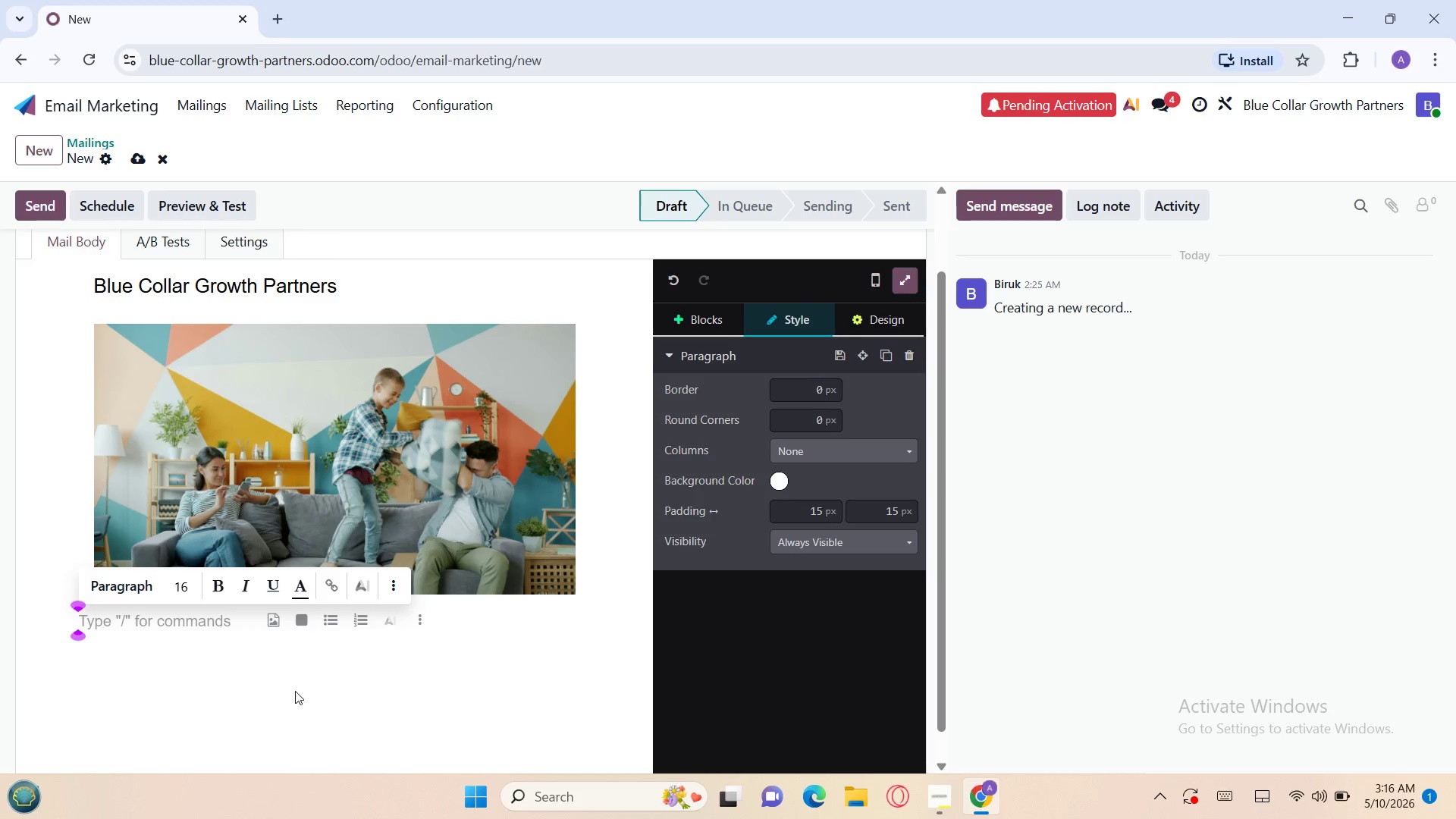 
wait(16.62)
 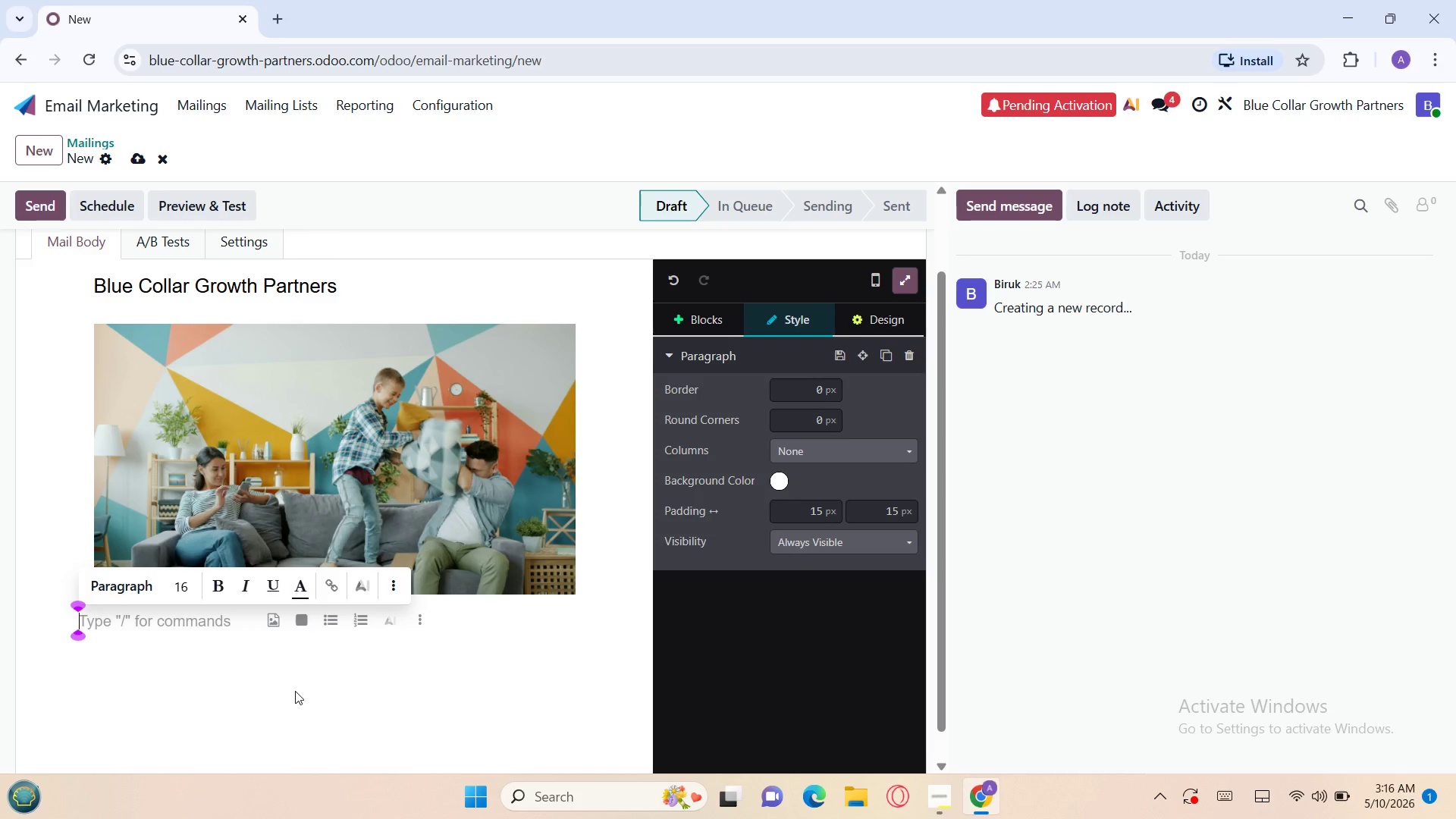 
type(Enjo)
 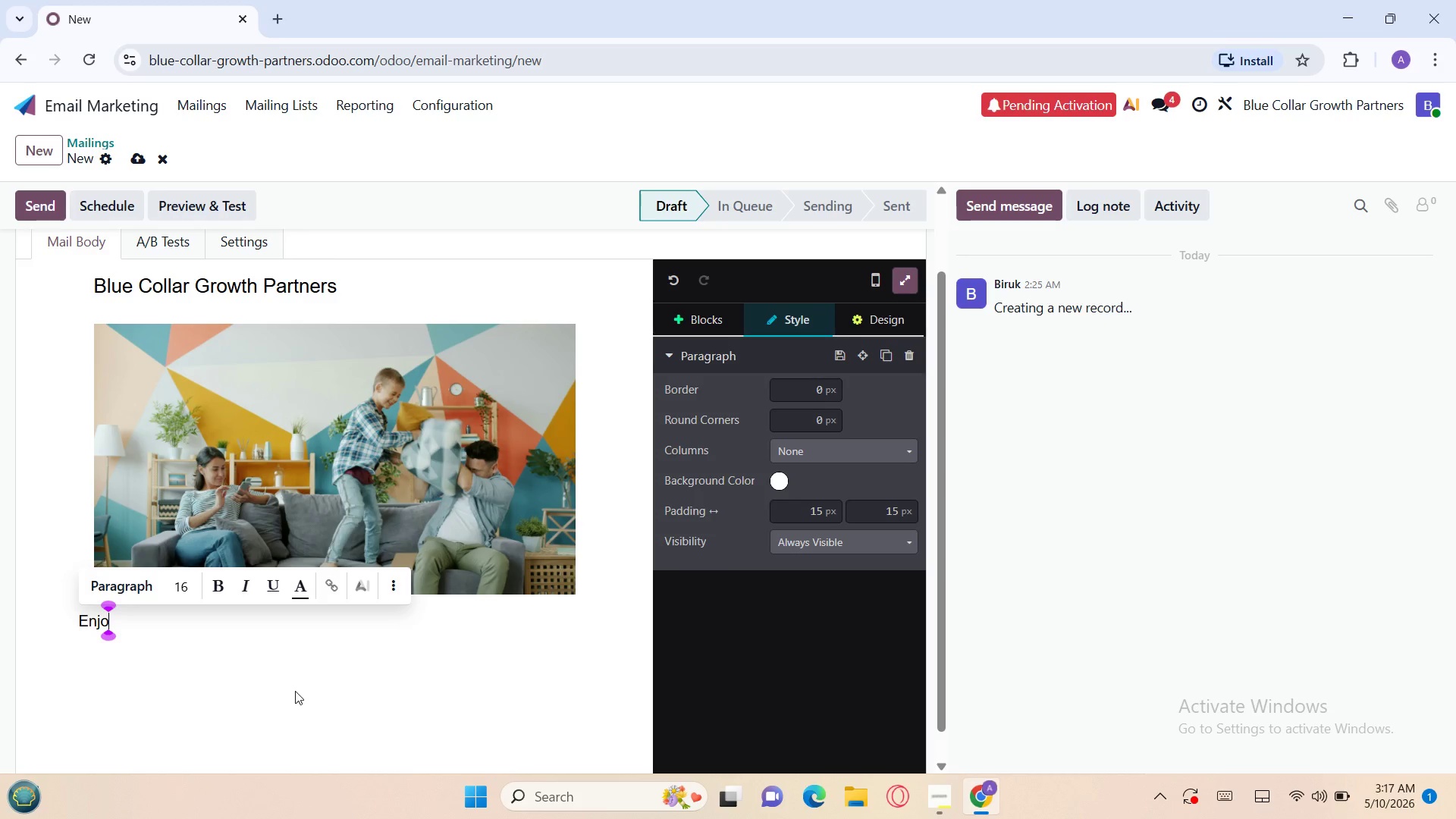 
key(Y)
 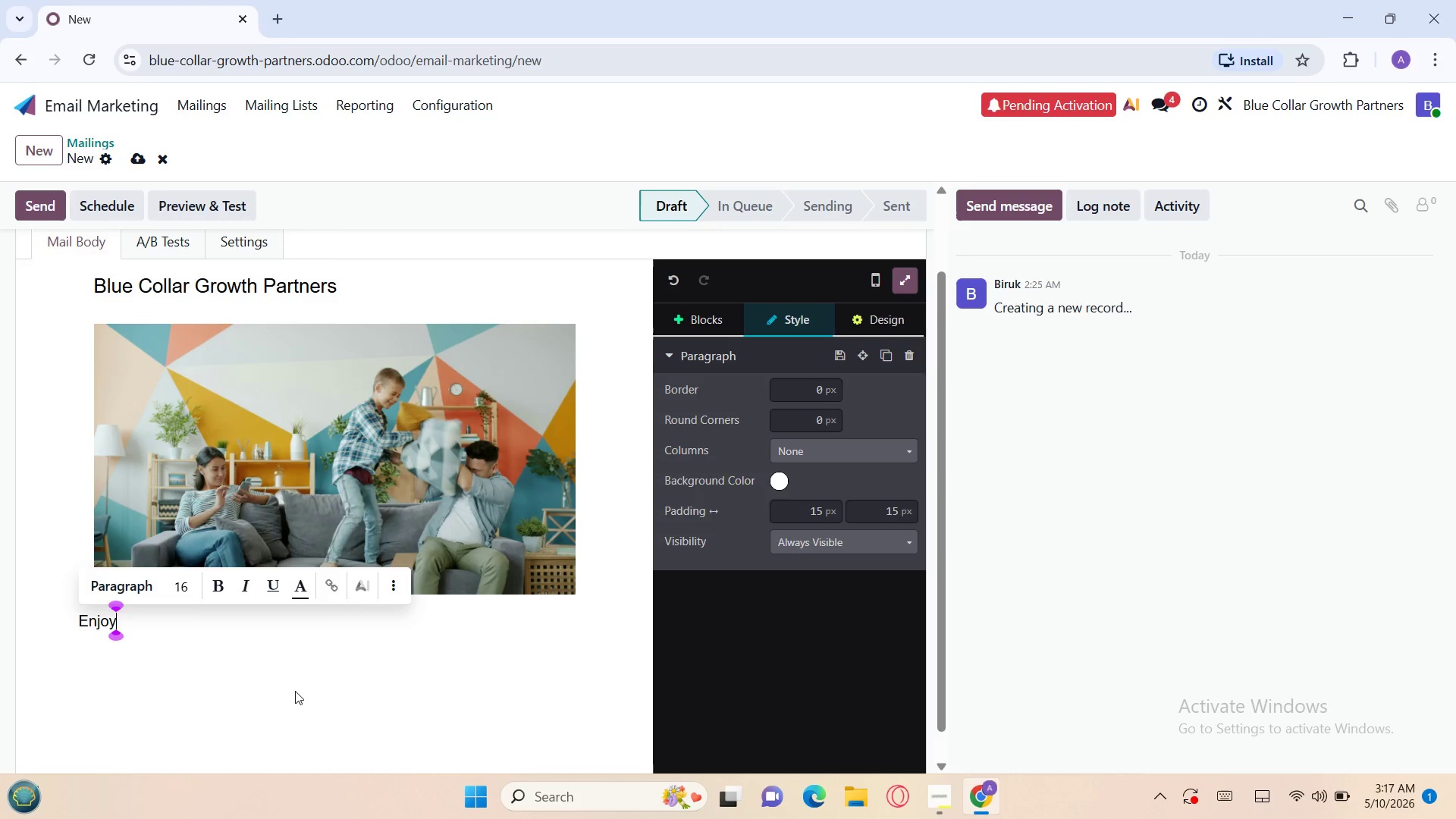 
key(Space)
 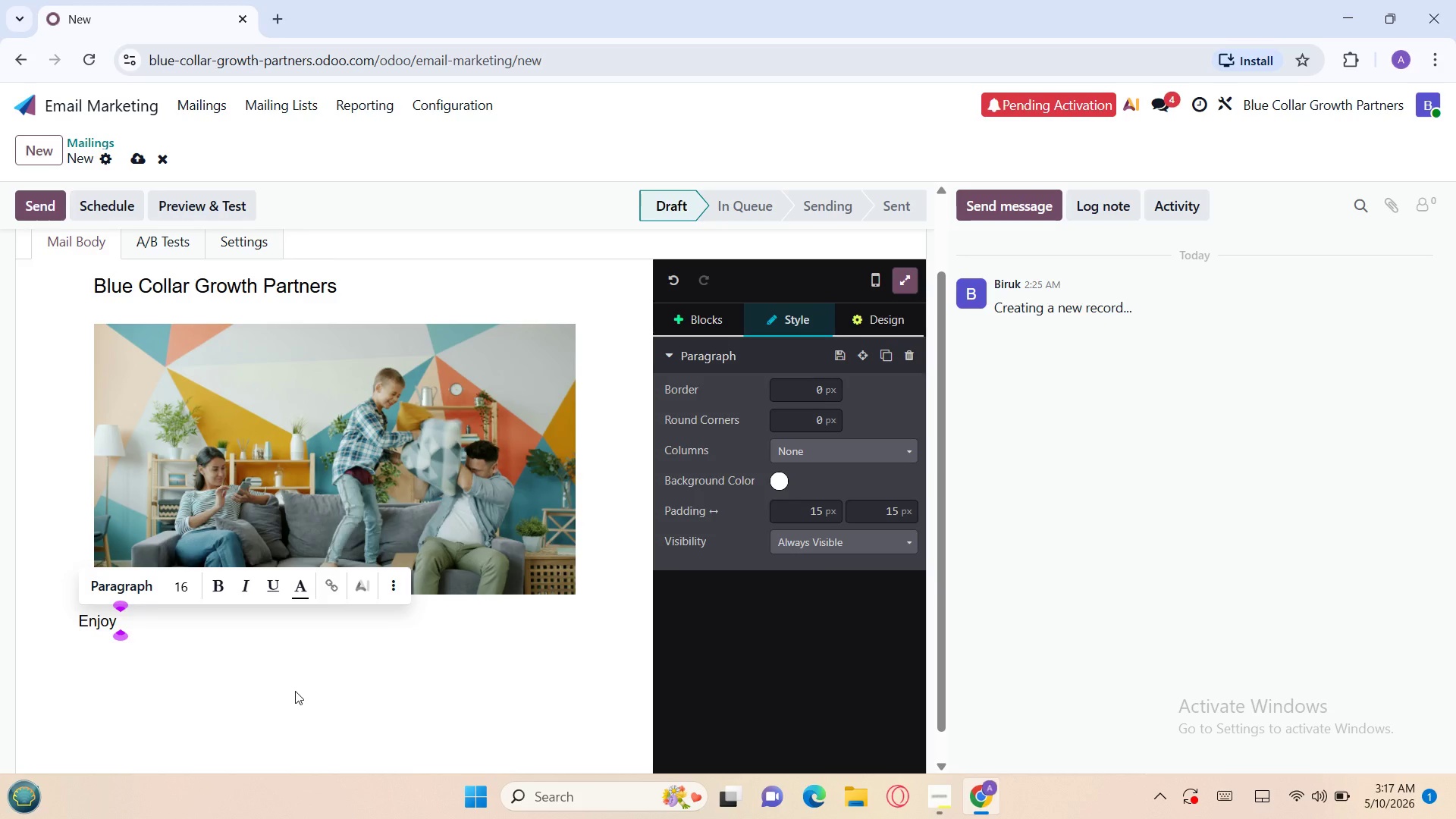 
type(Year Round Pea)
 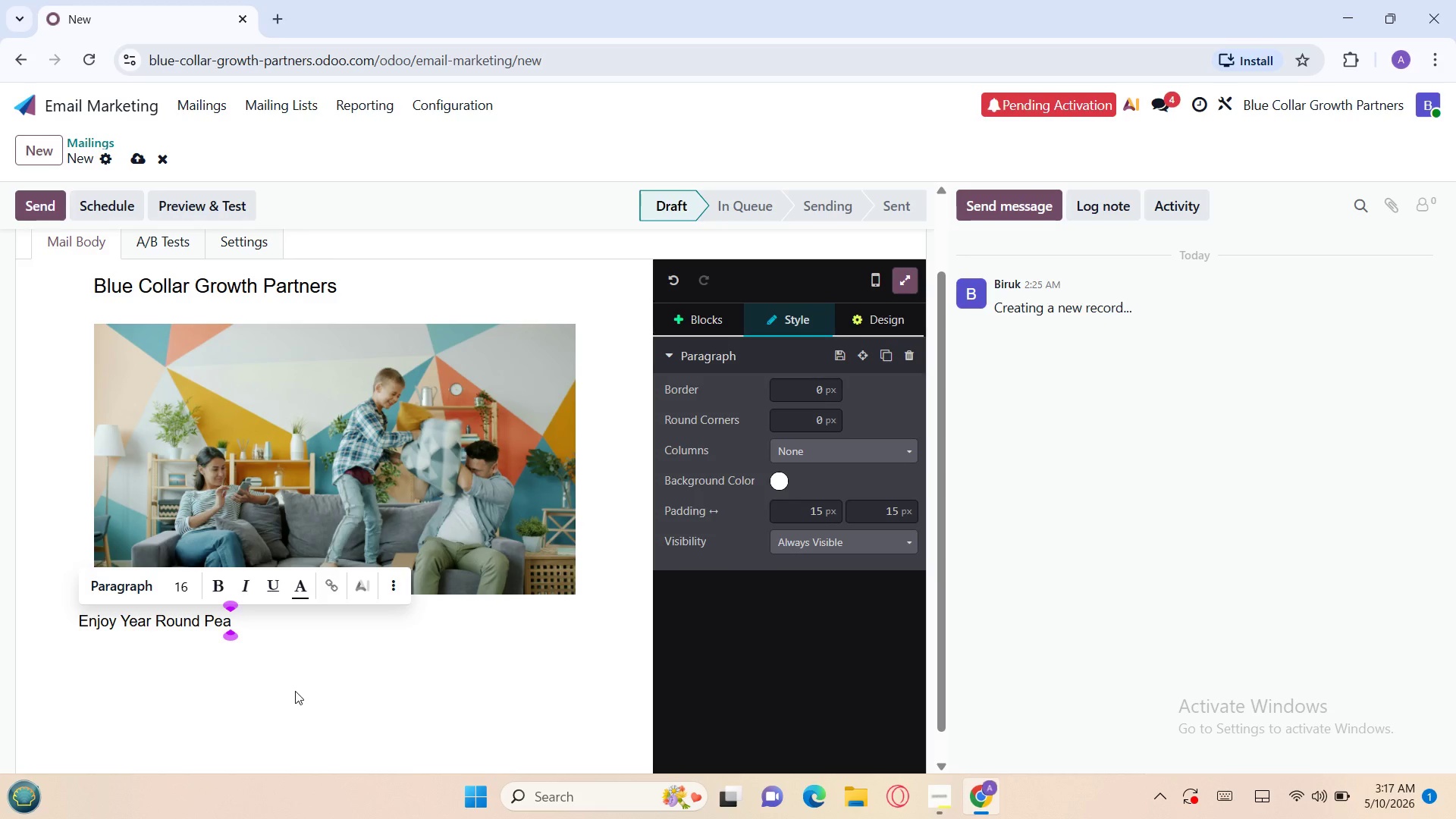 
type(ce)
 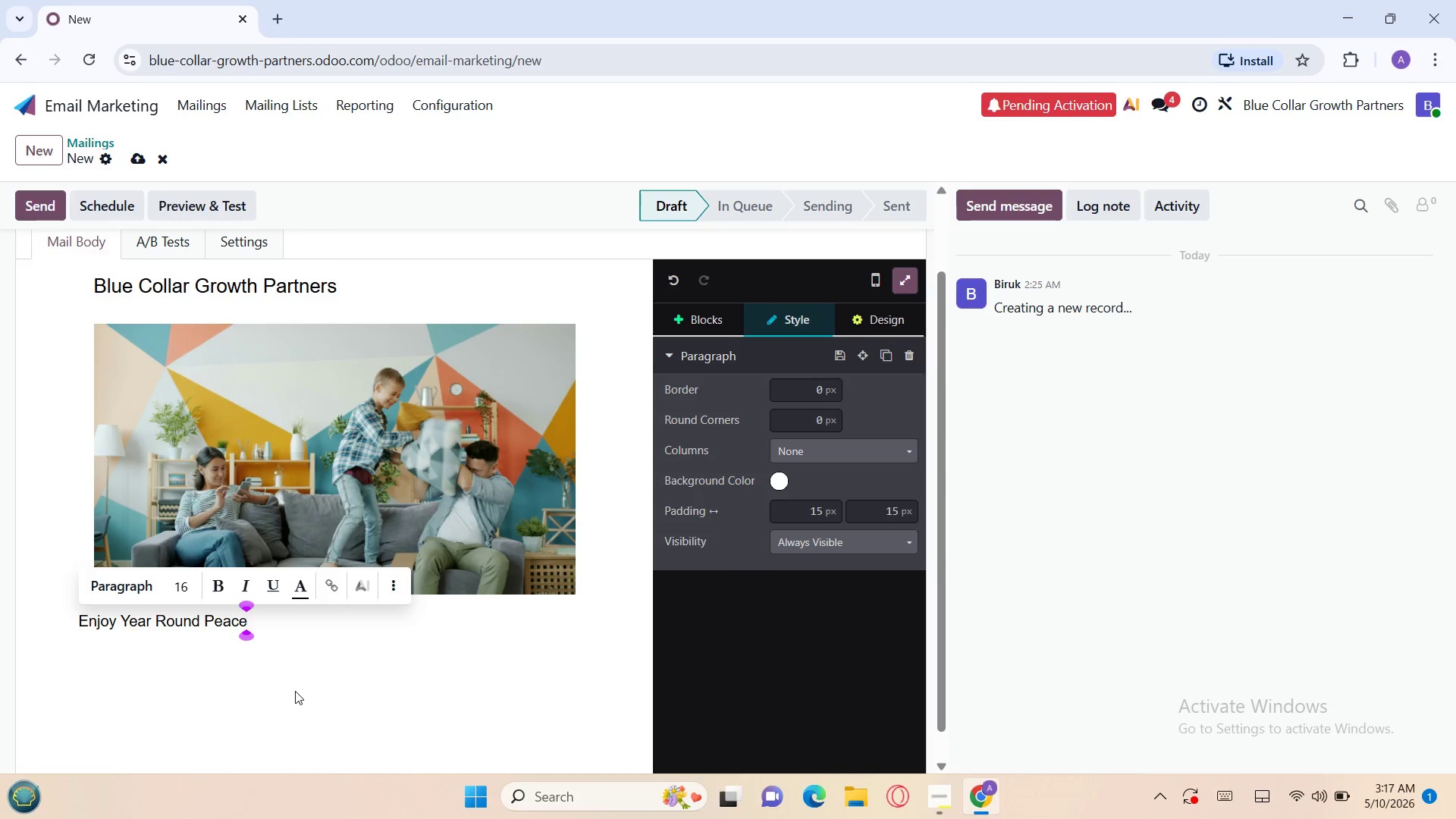 
wait(7.8)
 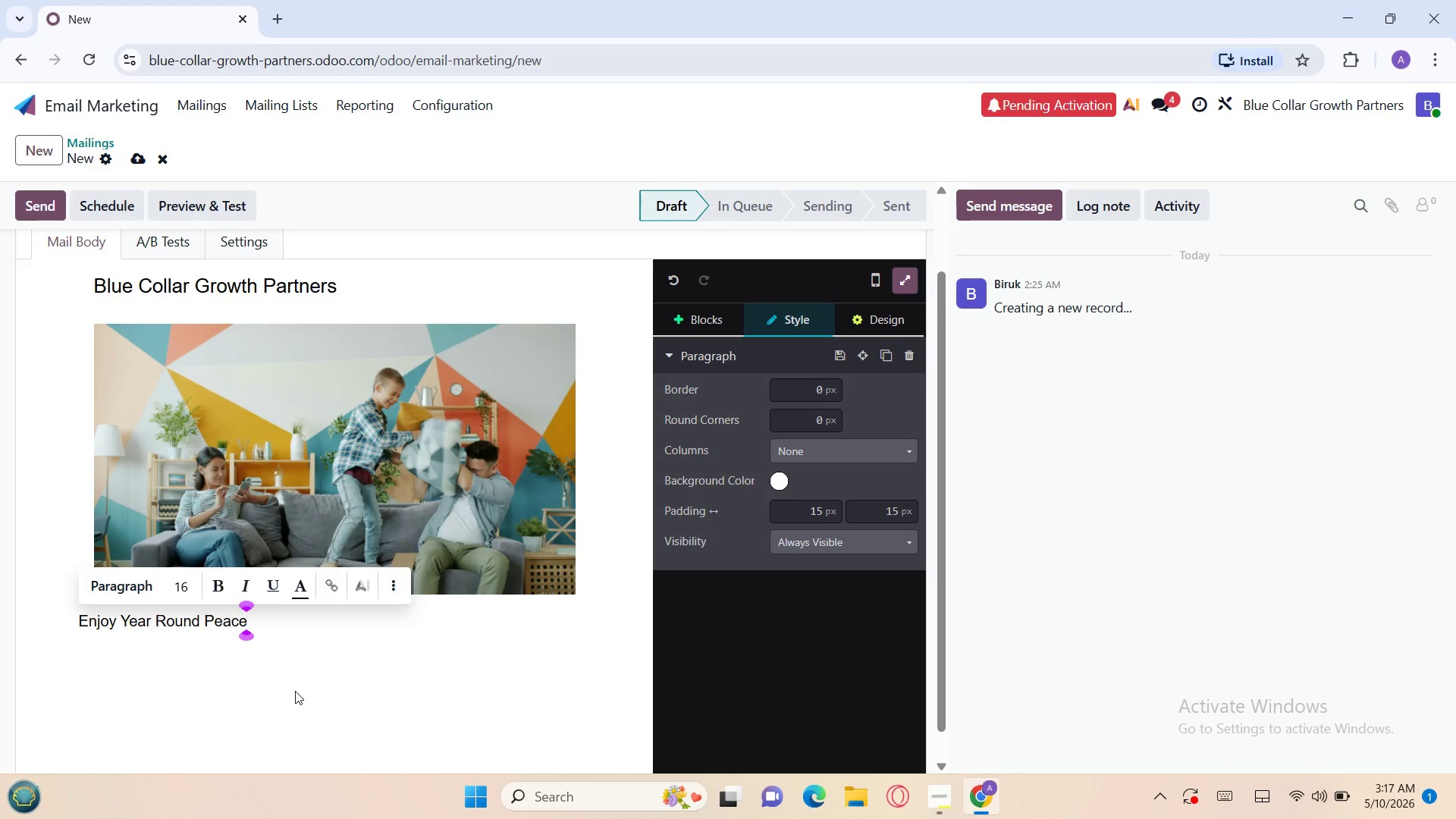 
type( of <)
key(Backspace)
type(Mind)
 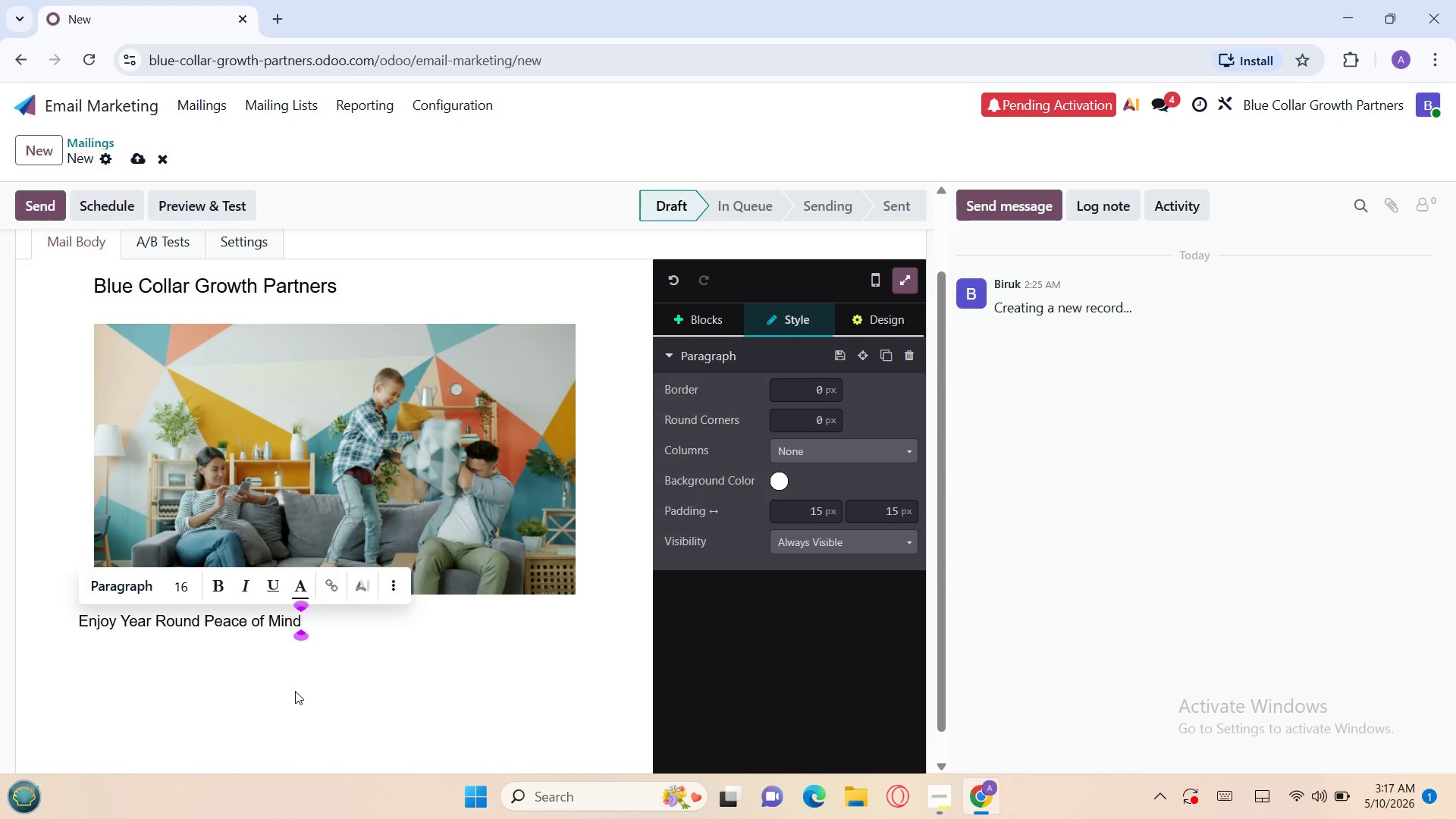 
left_click_drag(start_coordinate=[306, 614], to_coordinate=[79, 617])
 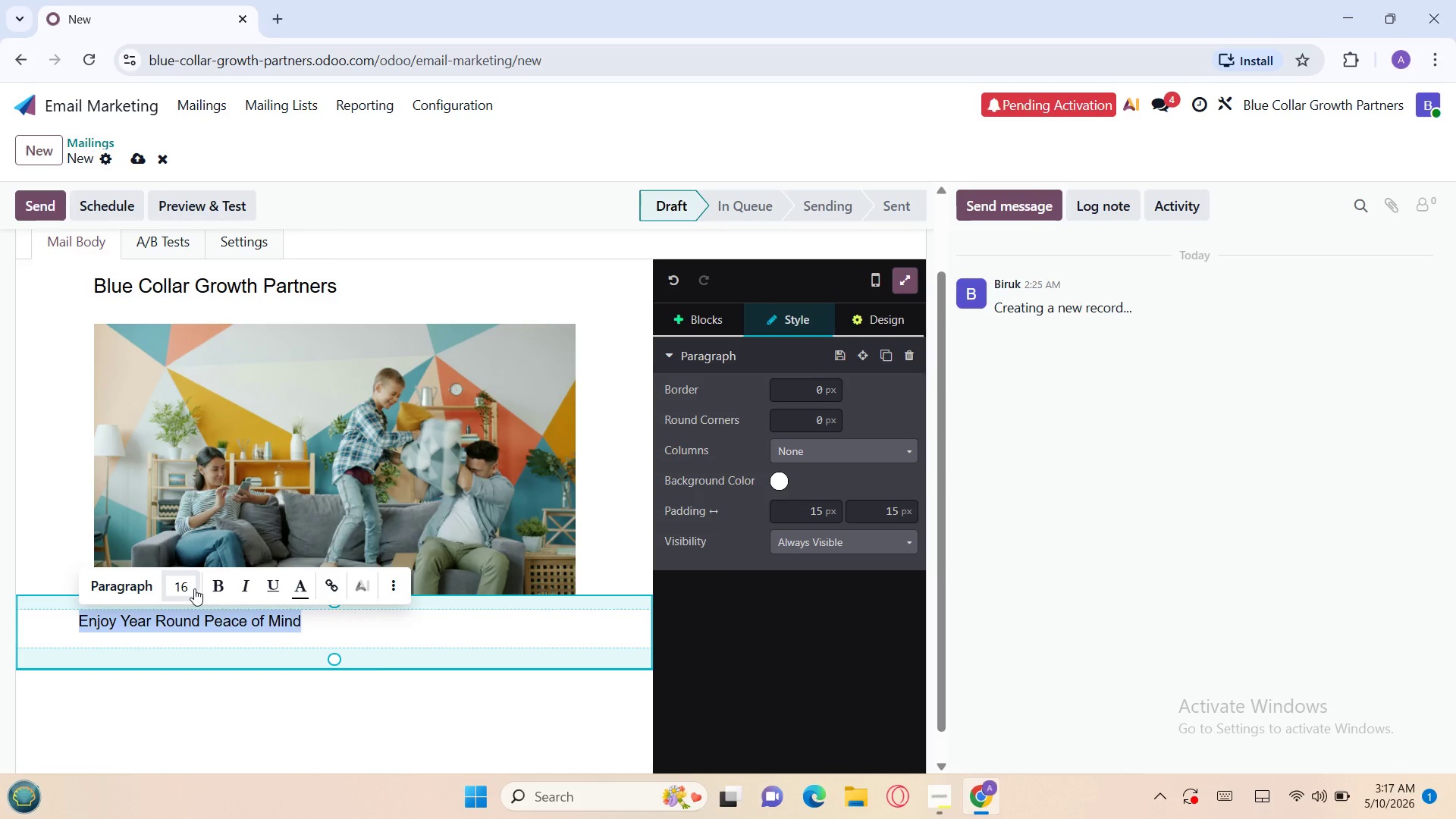 
left_click([186, 592])
 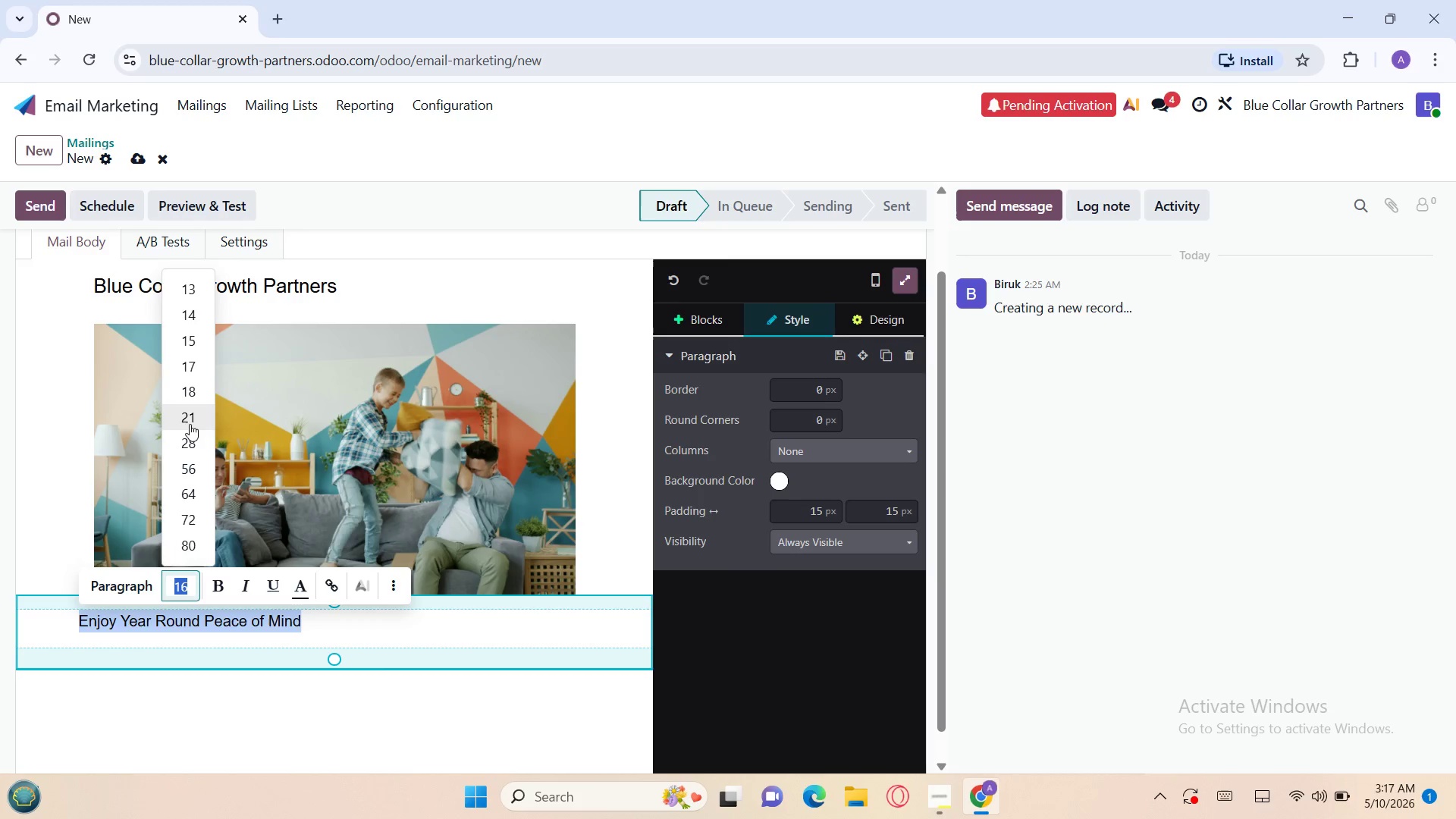 
left_click([190, 422])
 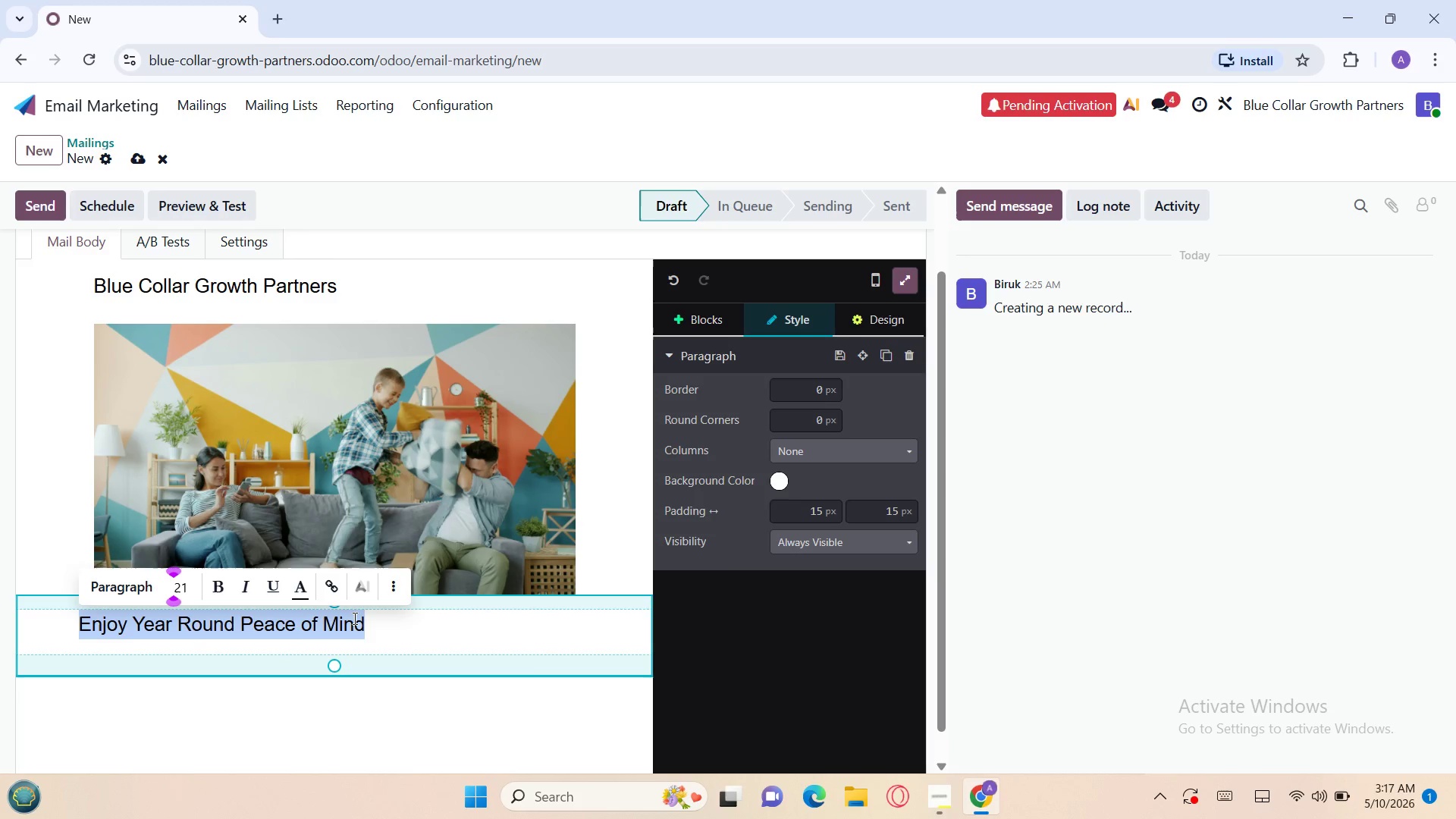 
left_click([378, 637])
 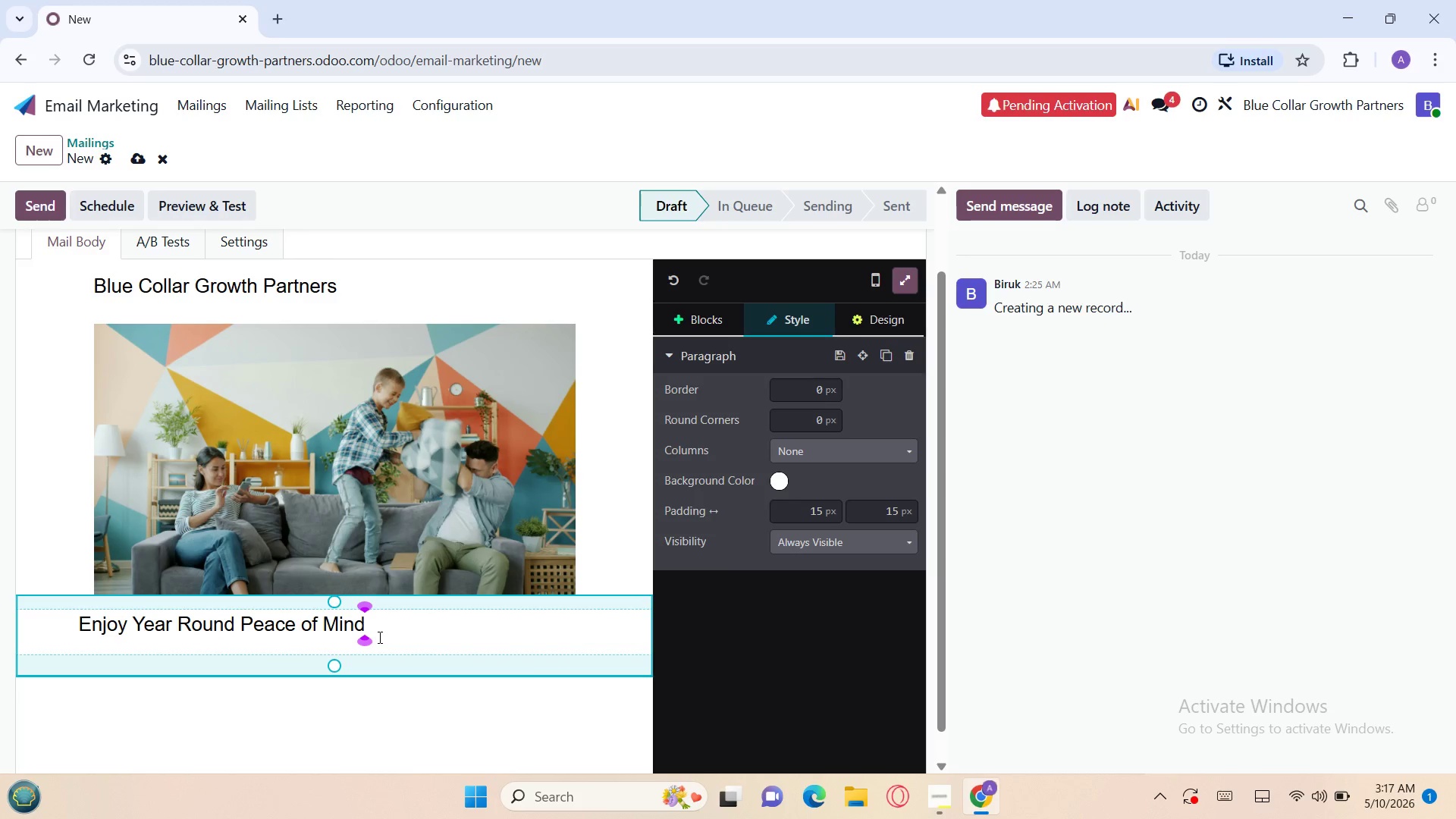 
key(Enter)
 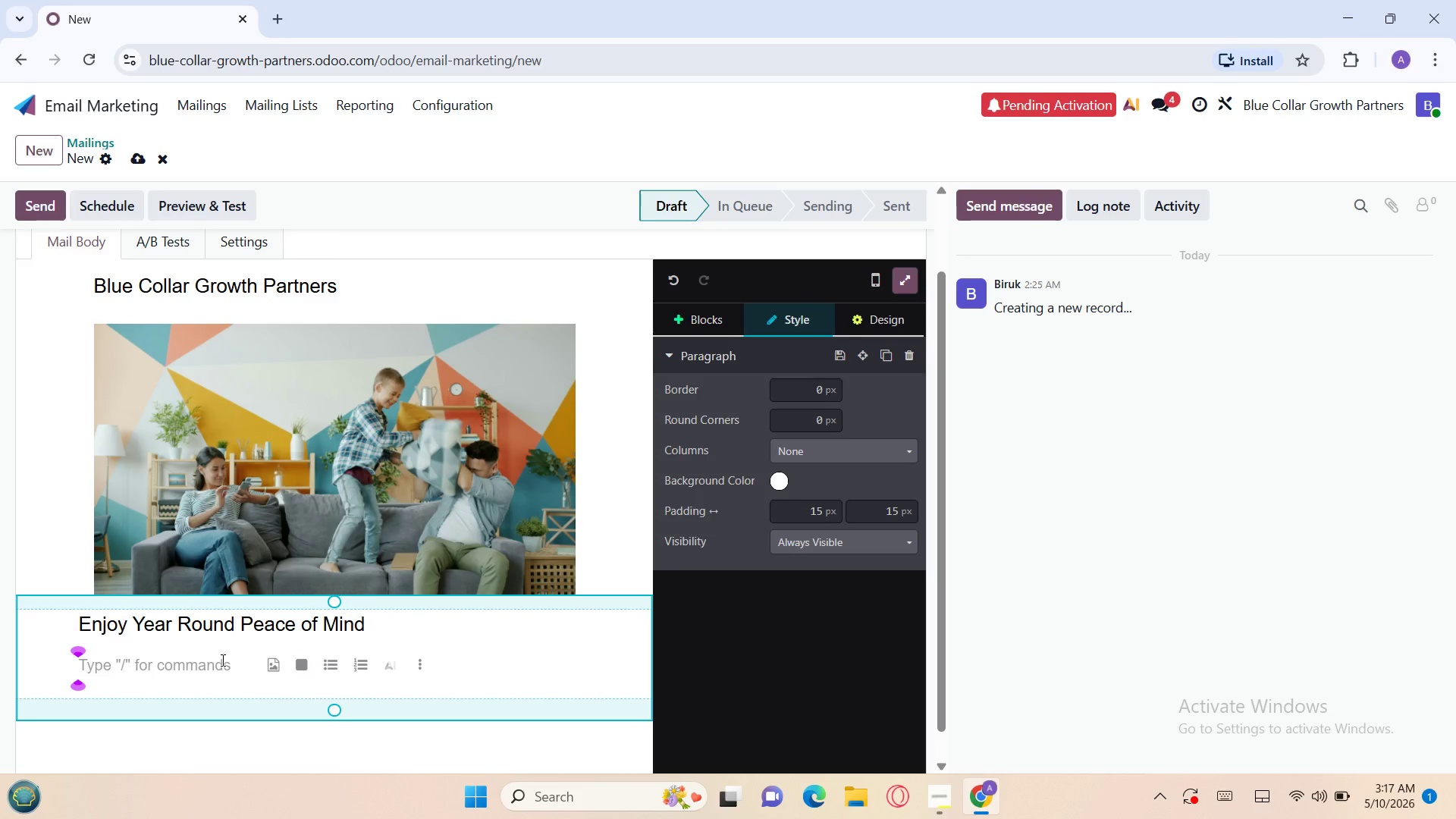 
type(Hi)
 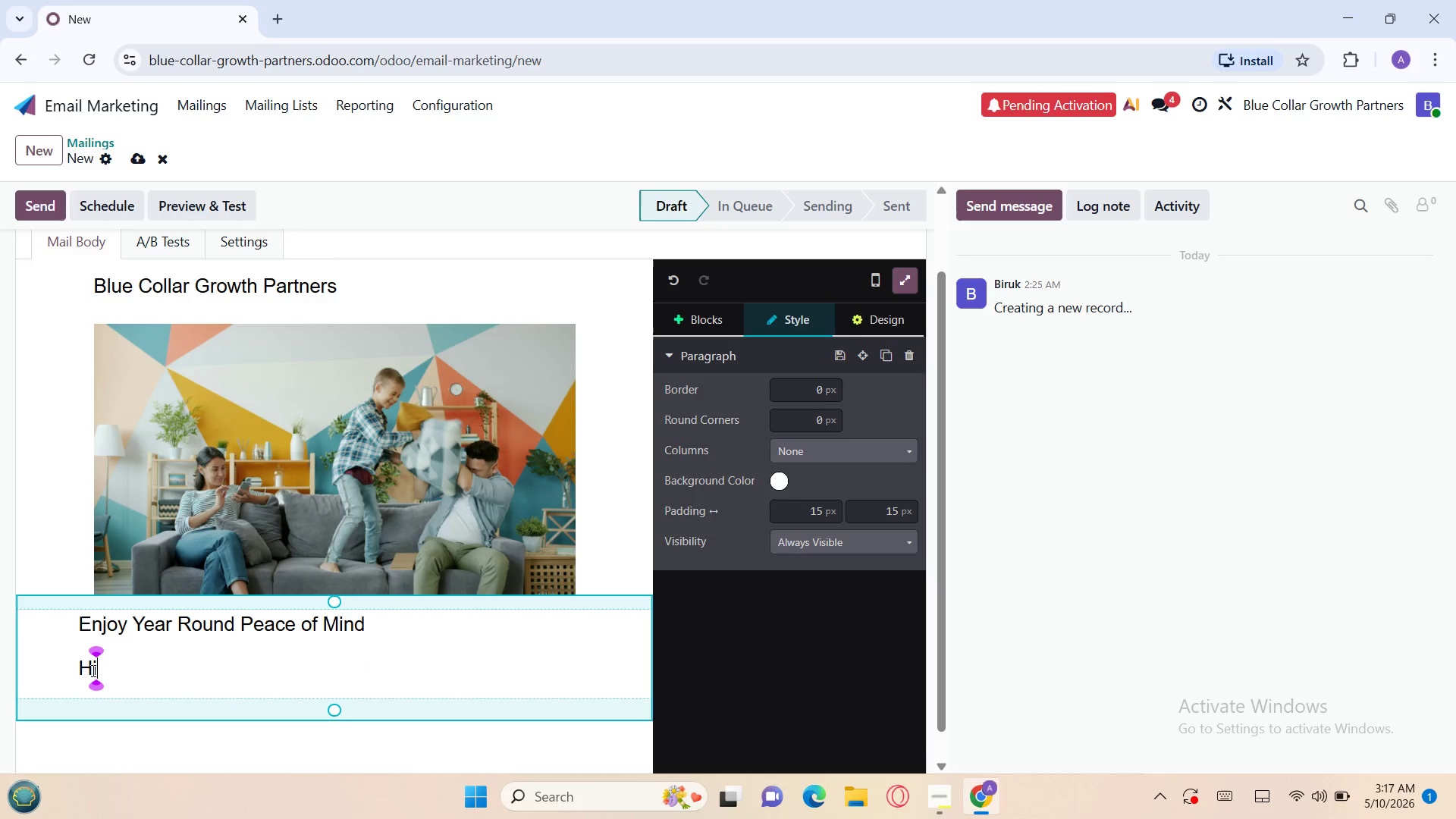 
double_click([86, 670])
 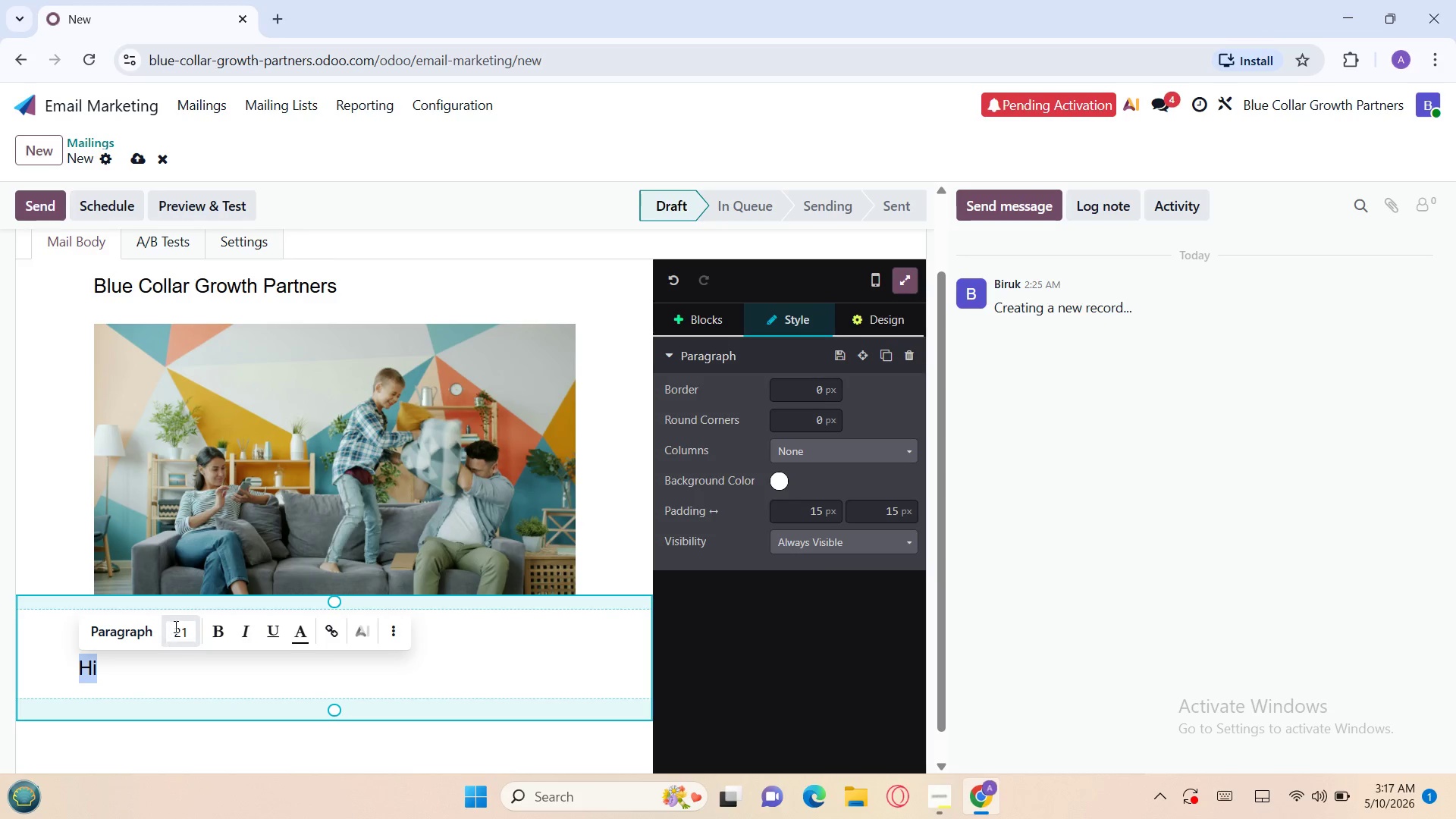 
left_click([178, 625])
 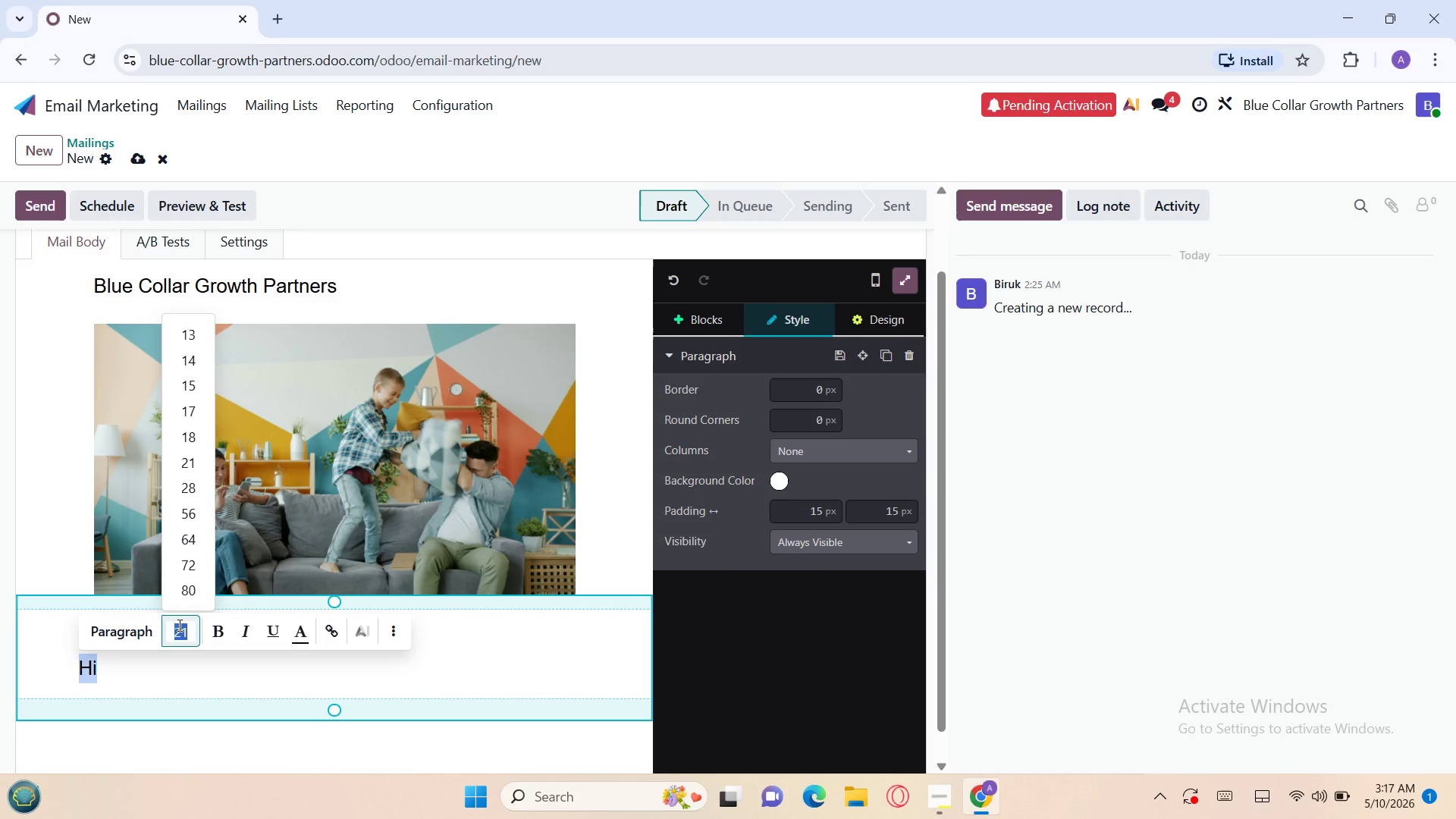 
type(16)
 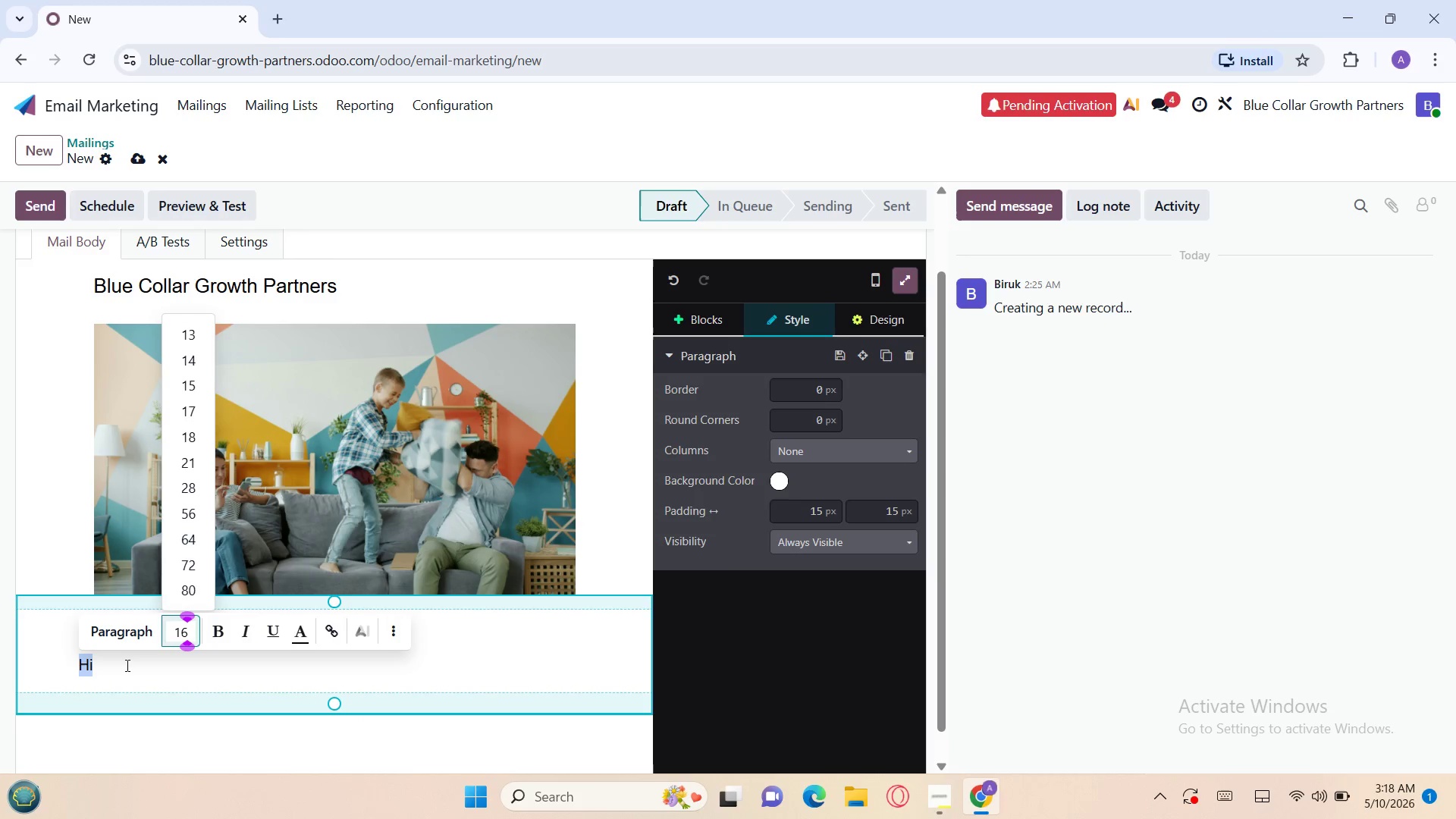 
left_click([122, 668])
 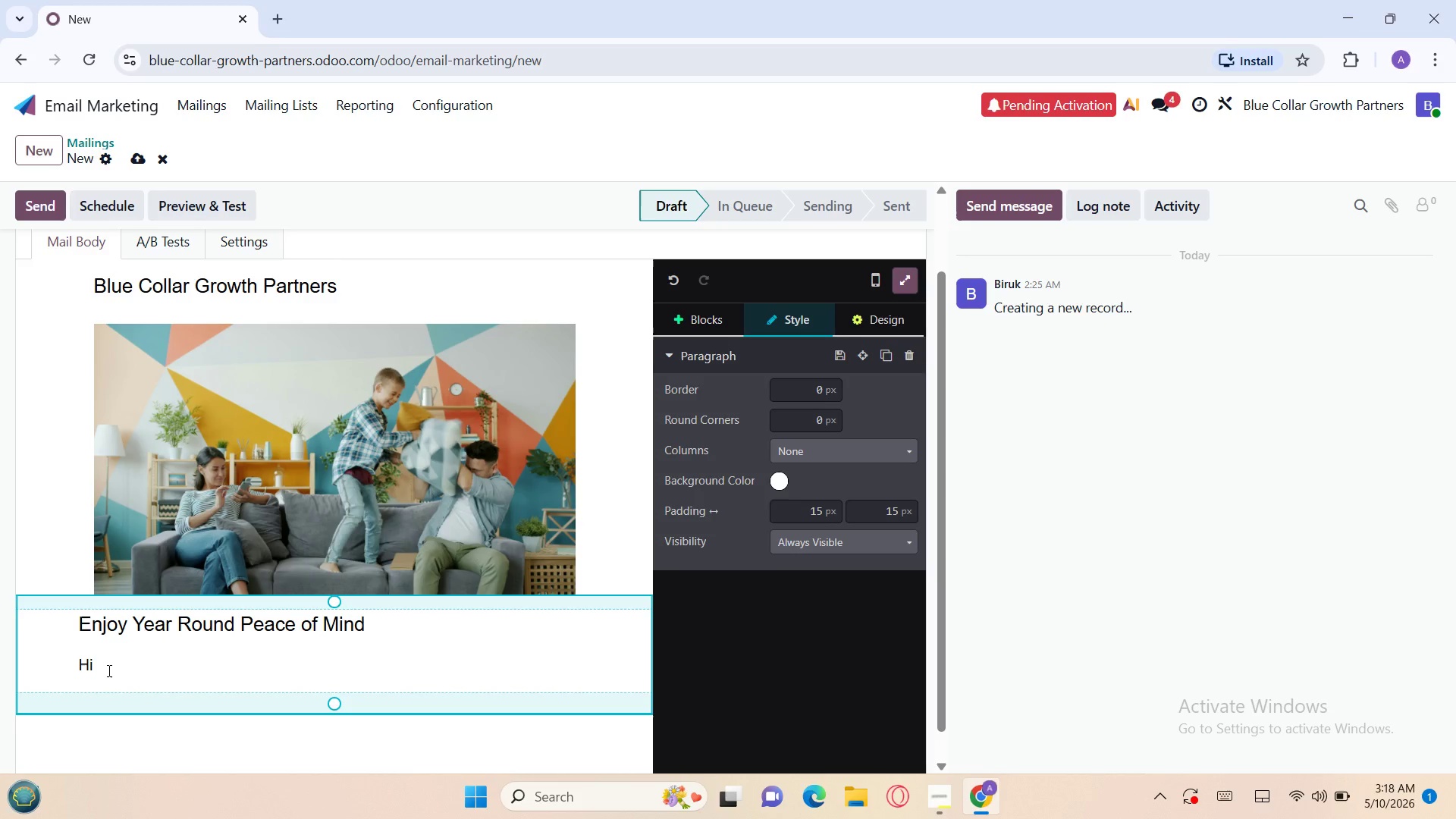 
left_click([98, 670])
 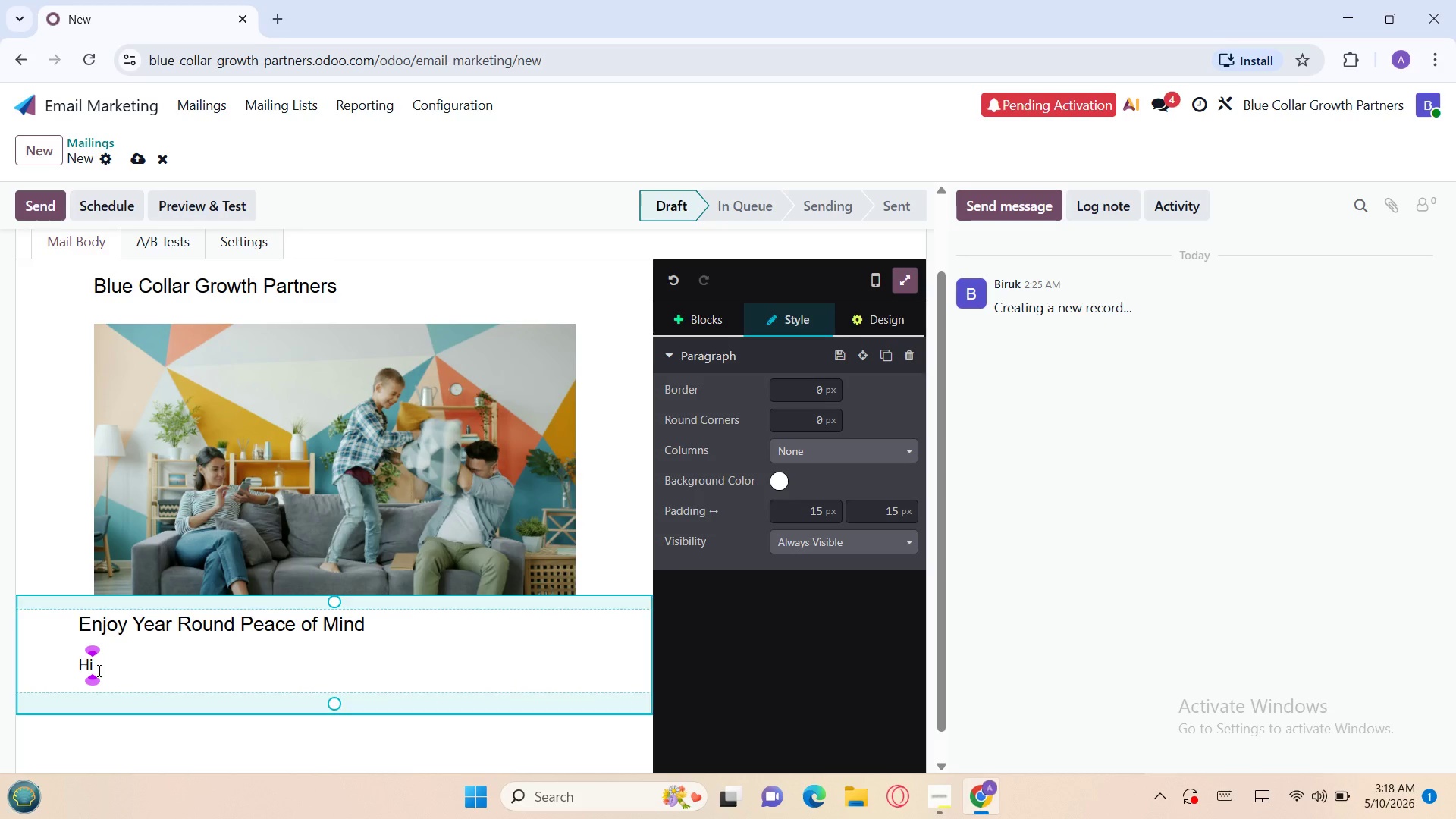 
key(Space)
 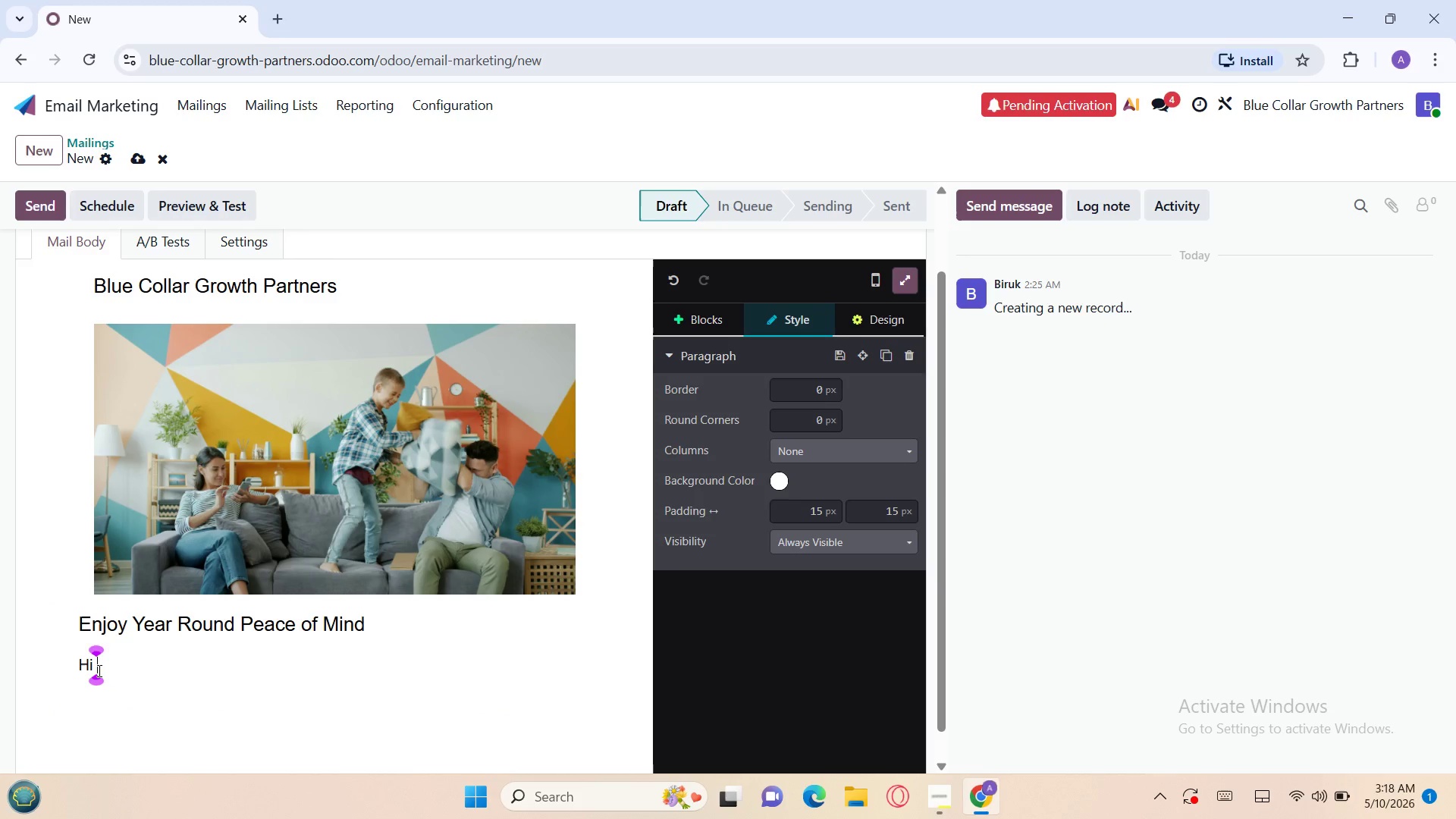 
key(Backquote)
 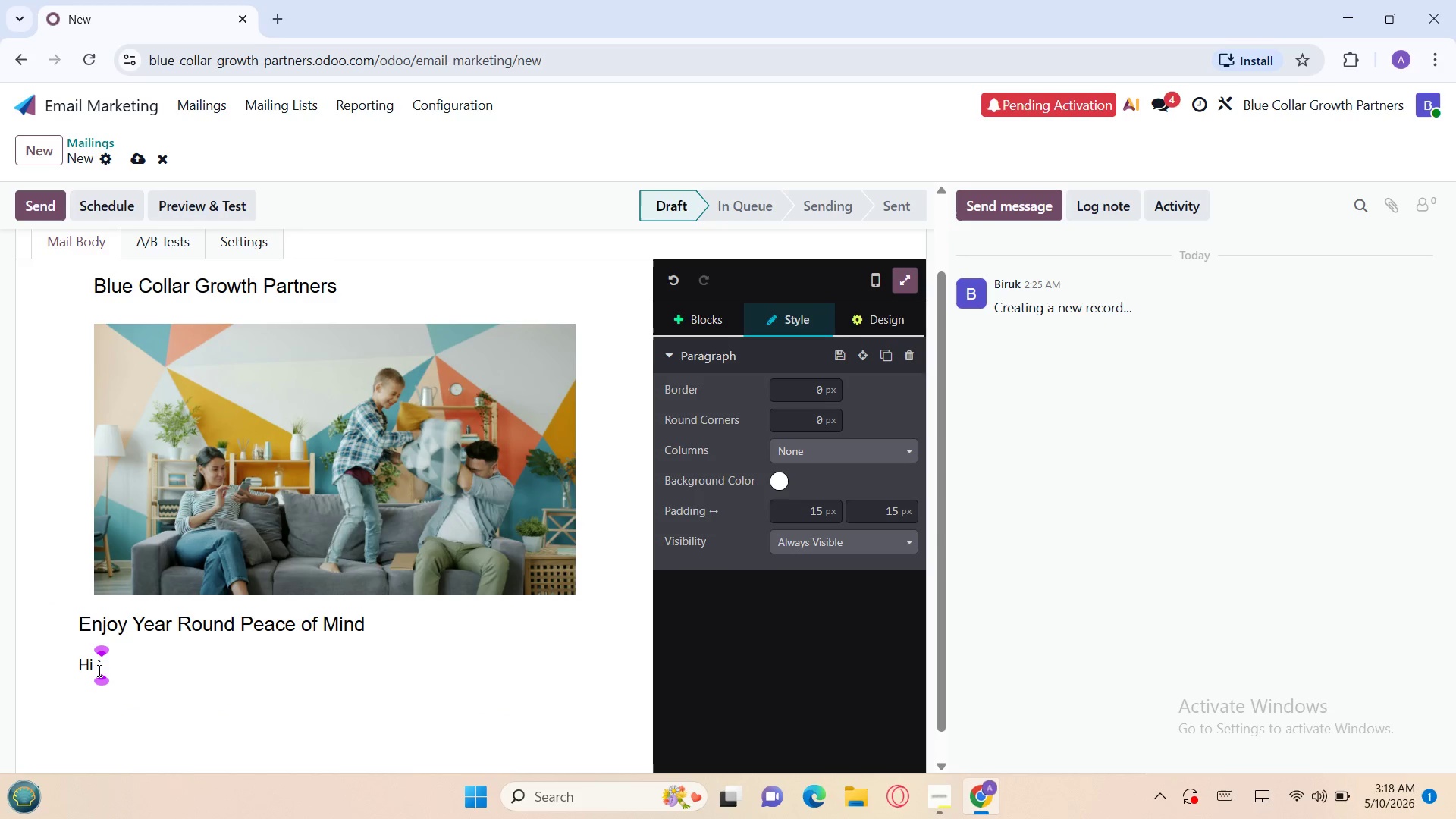 
key(Shift+BracketLeft)
 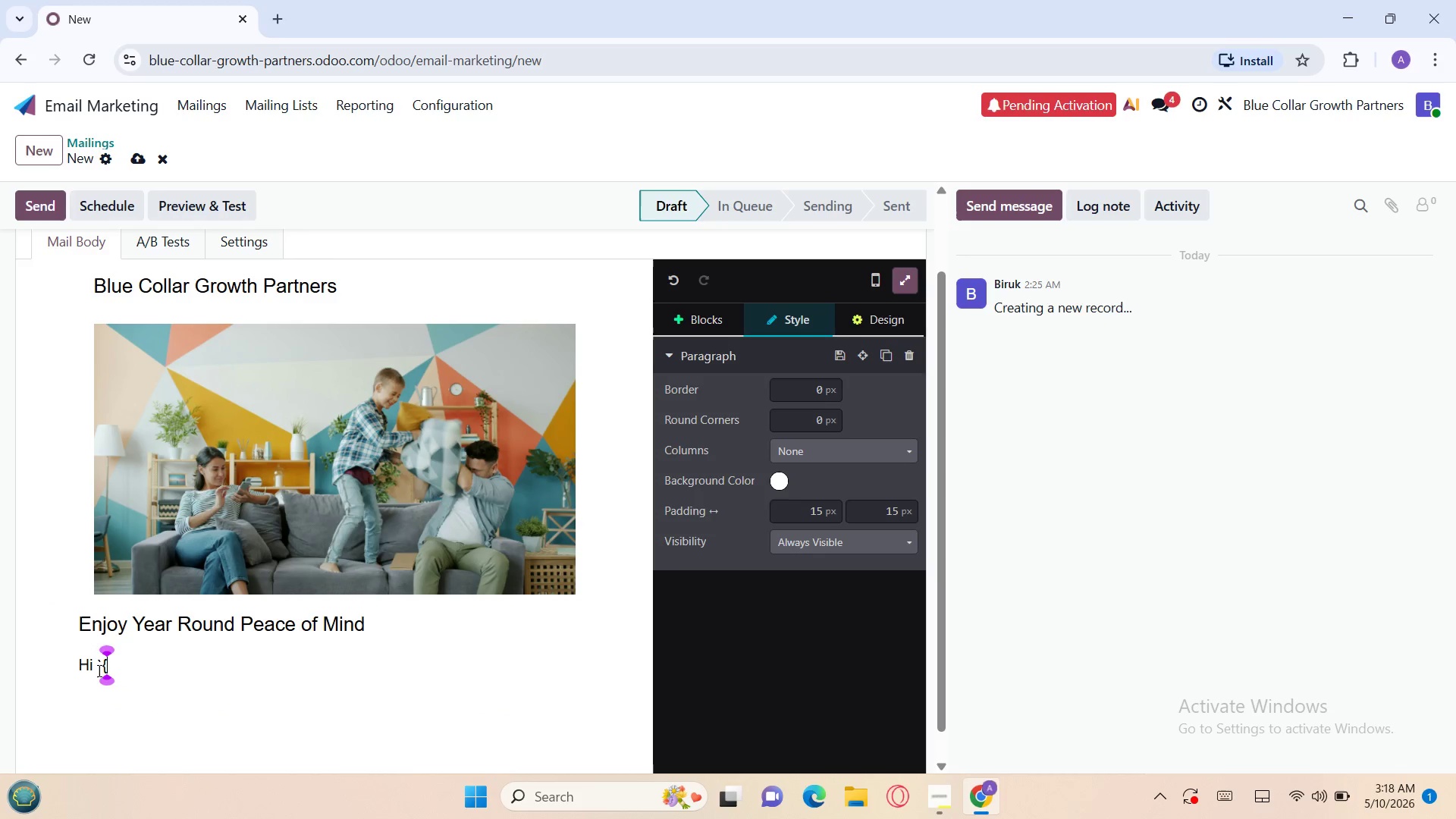 
key(Shift+BracketLeft)
 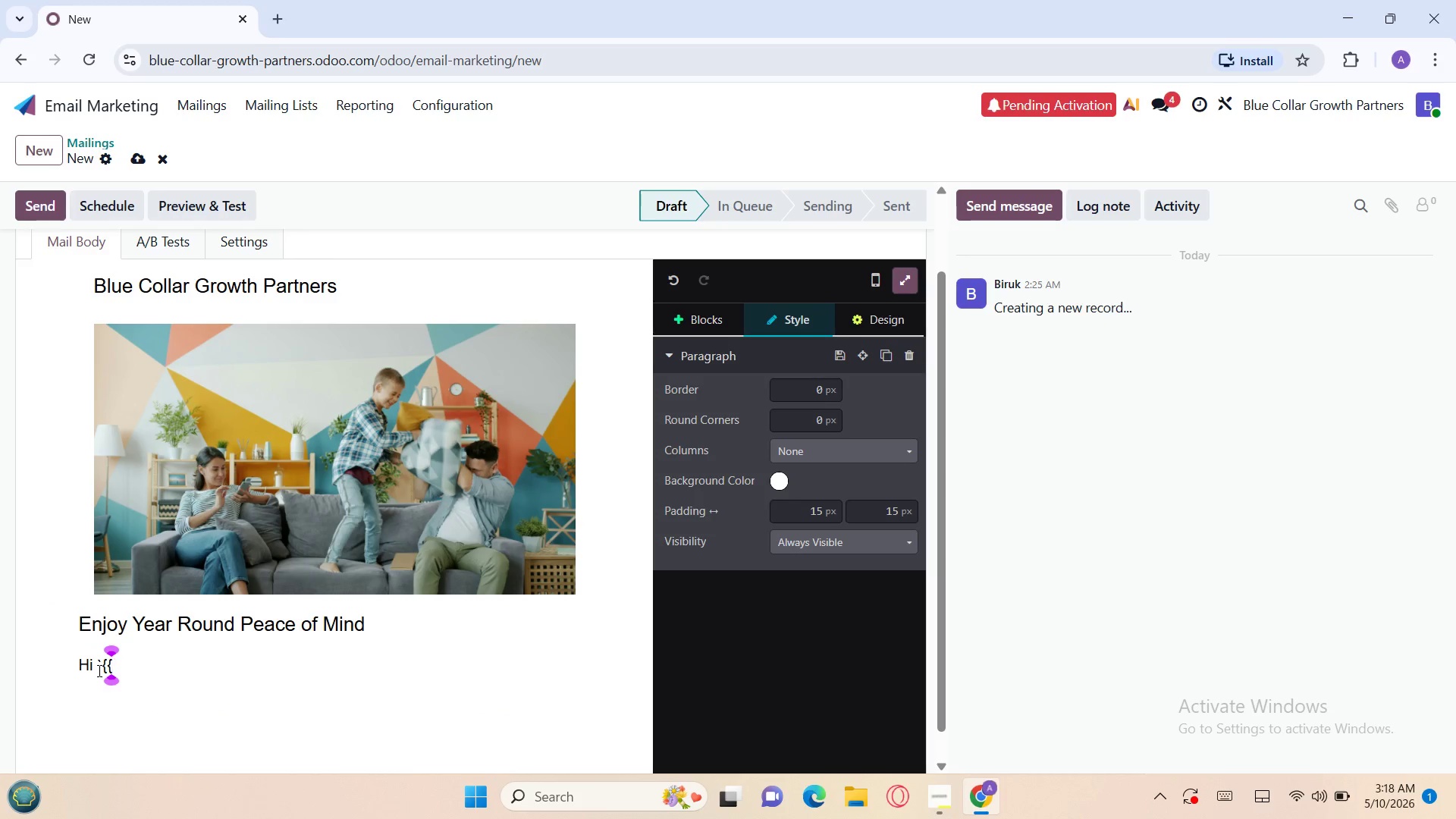 
type( object)
 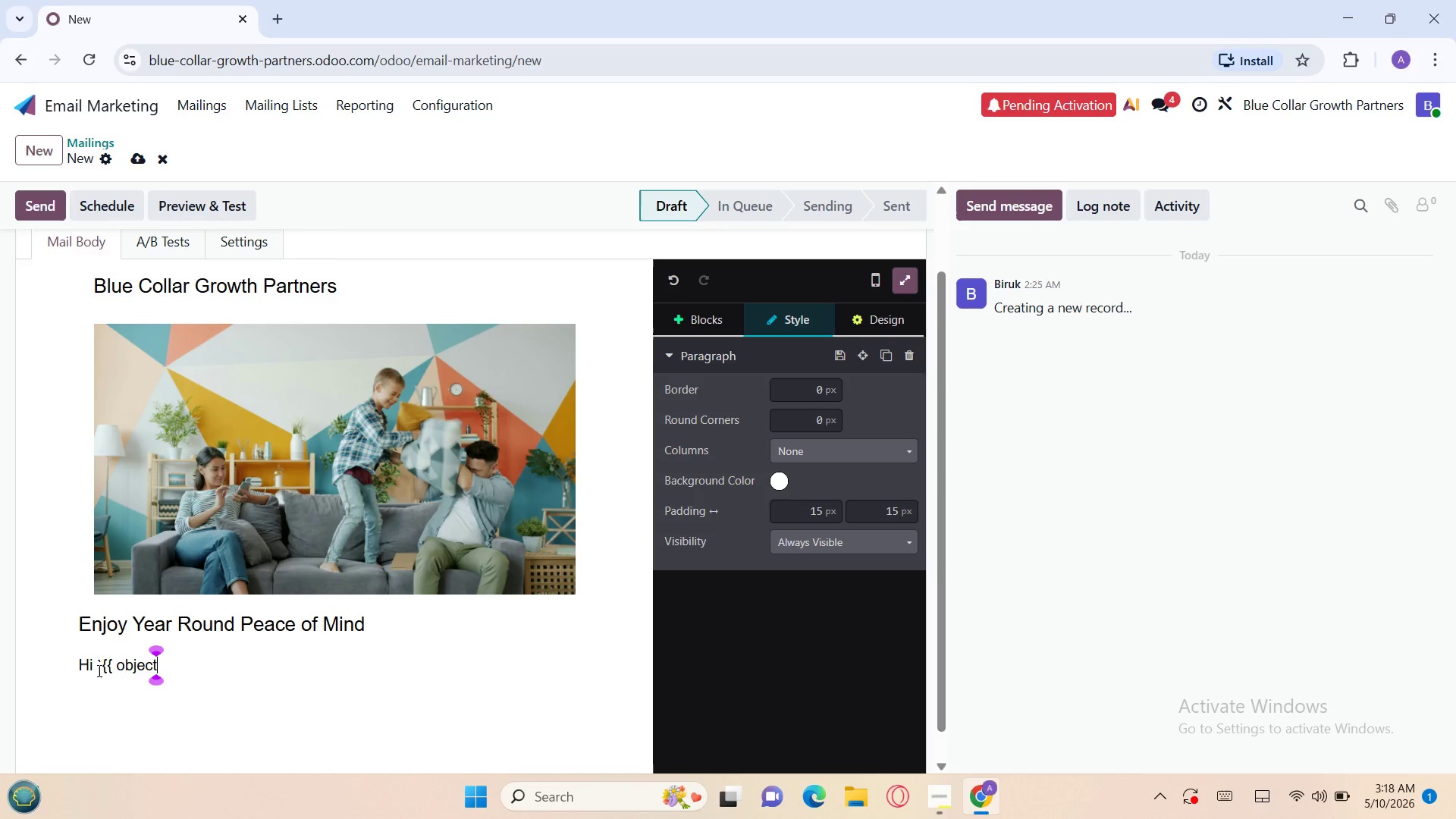 
type(.name }}`)
 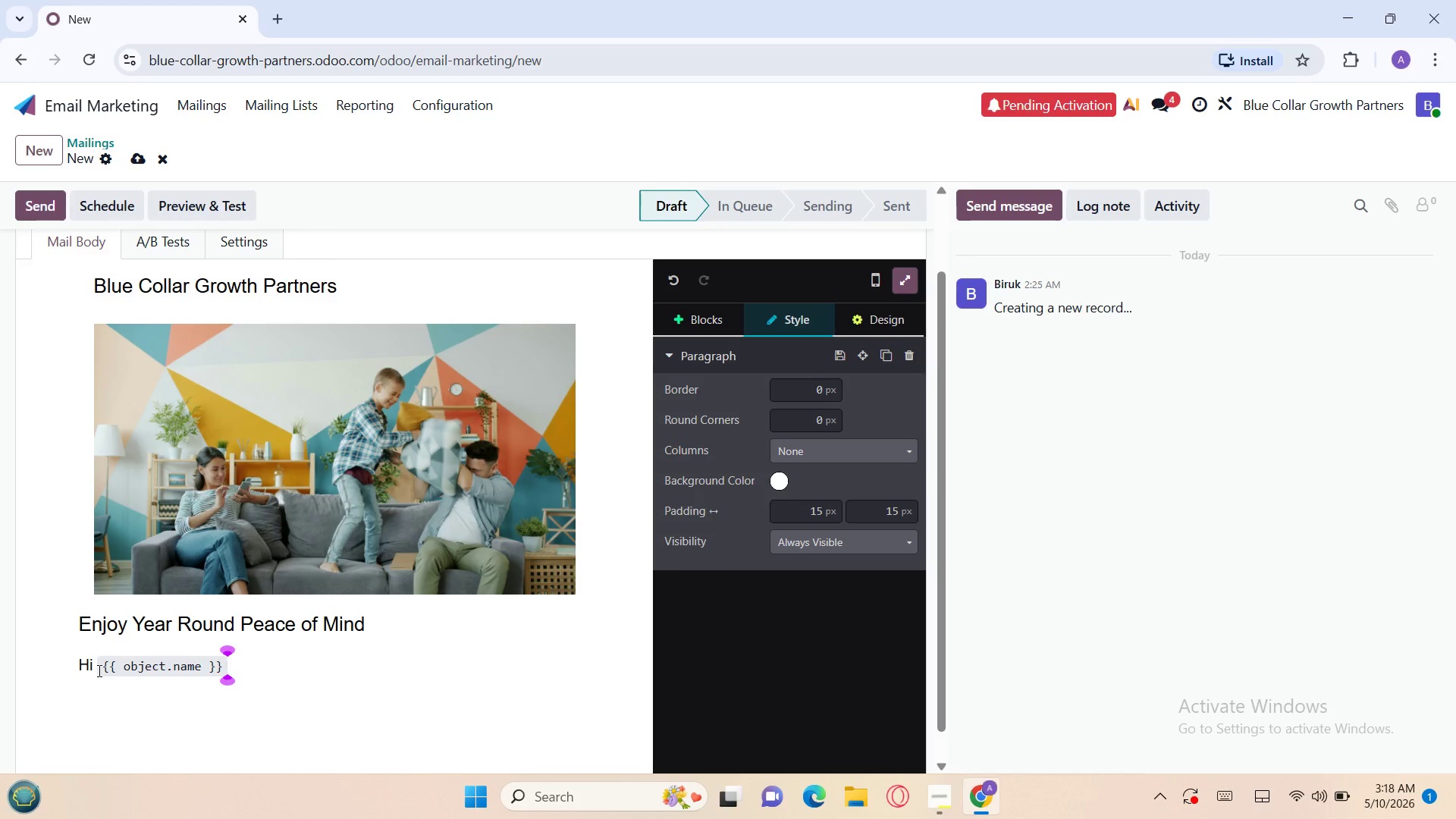 
key(Comma)
 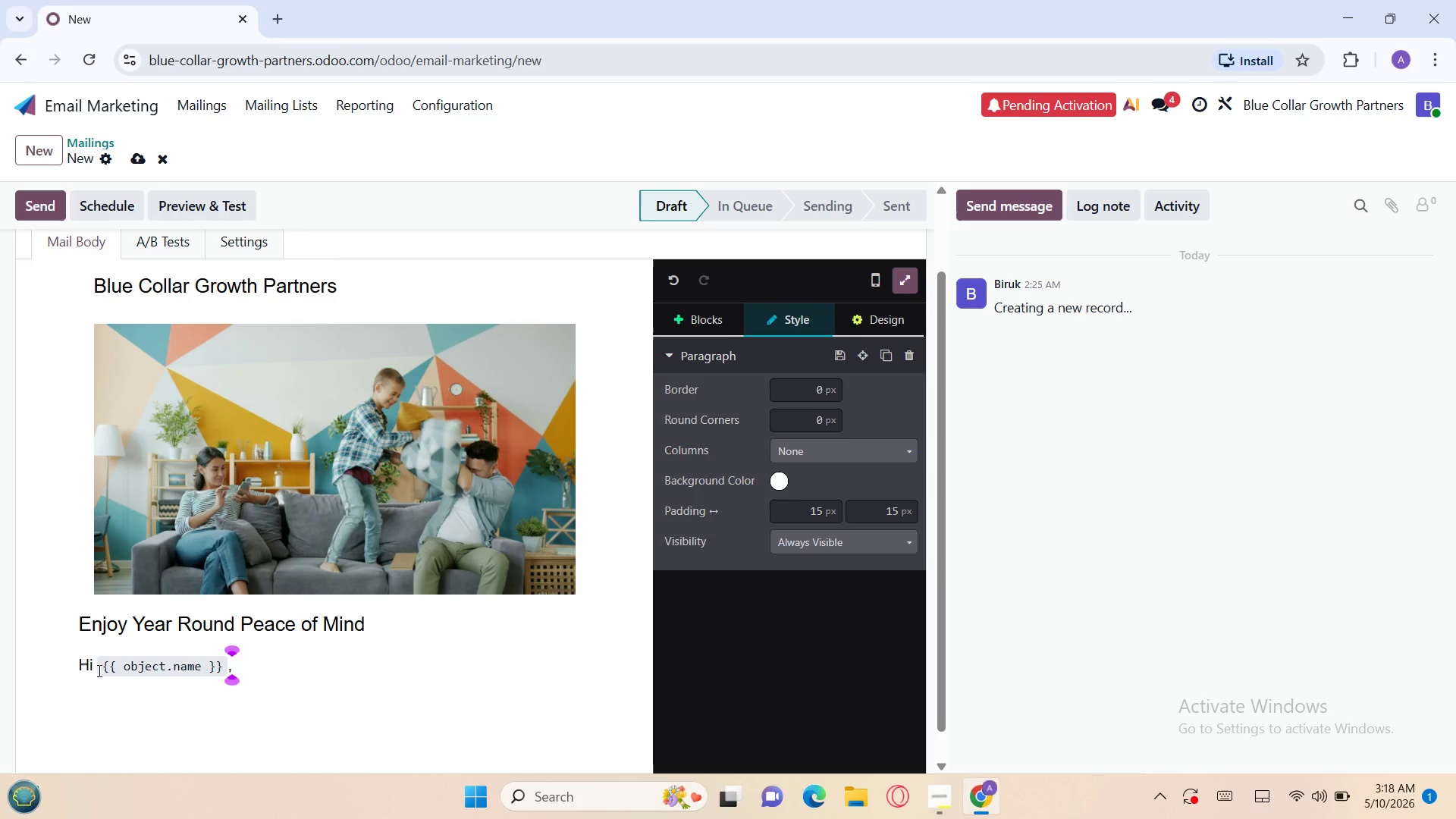 
key(Enter)
 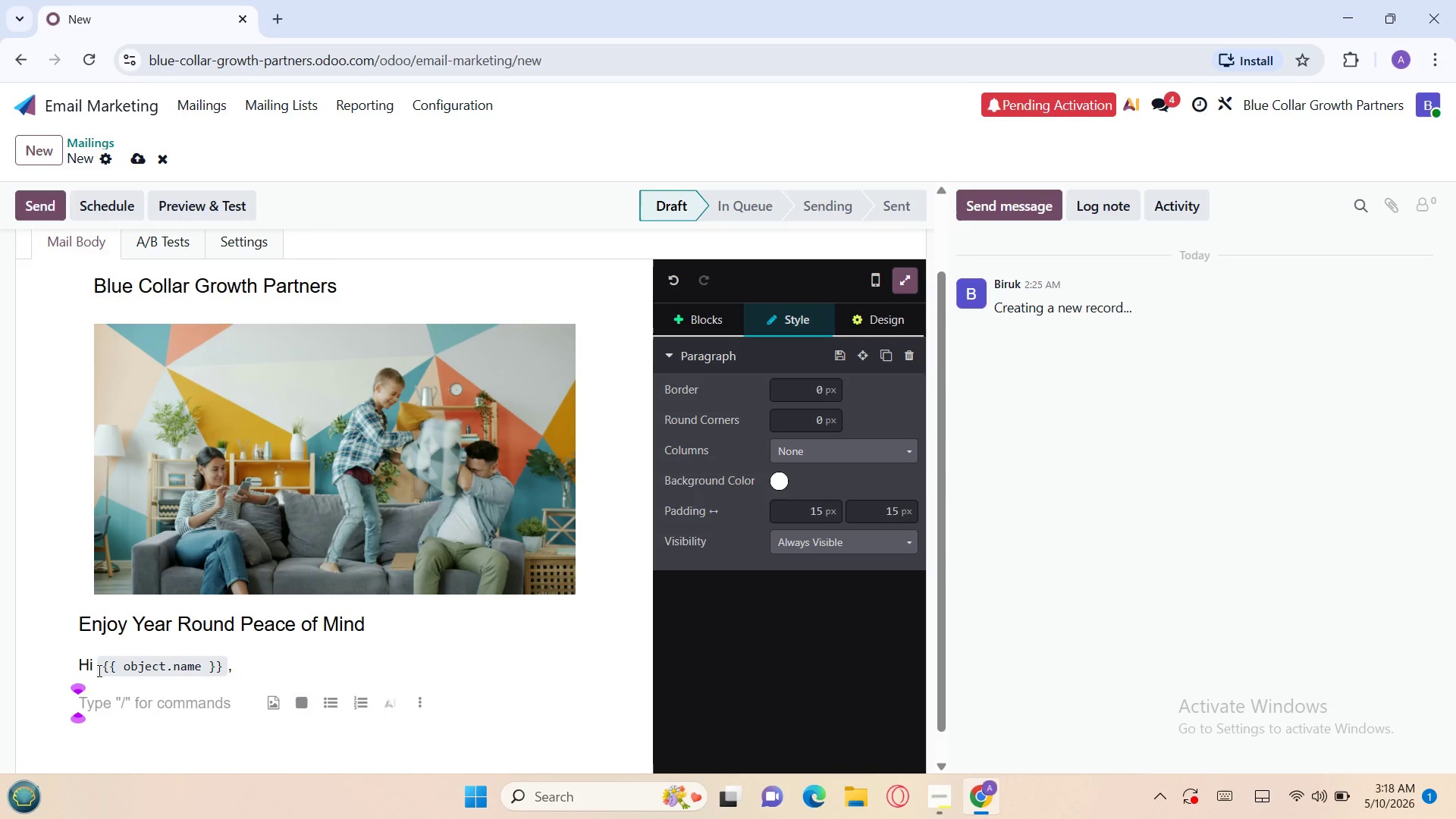 
type(Your home's HVAC and plumbing systems work hard every day but )
 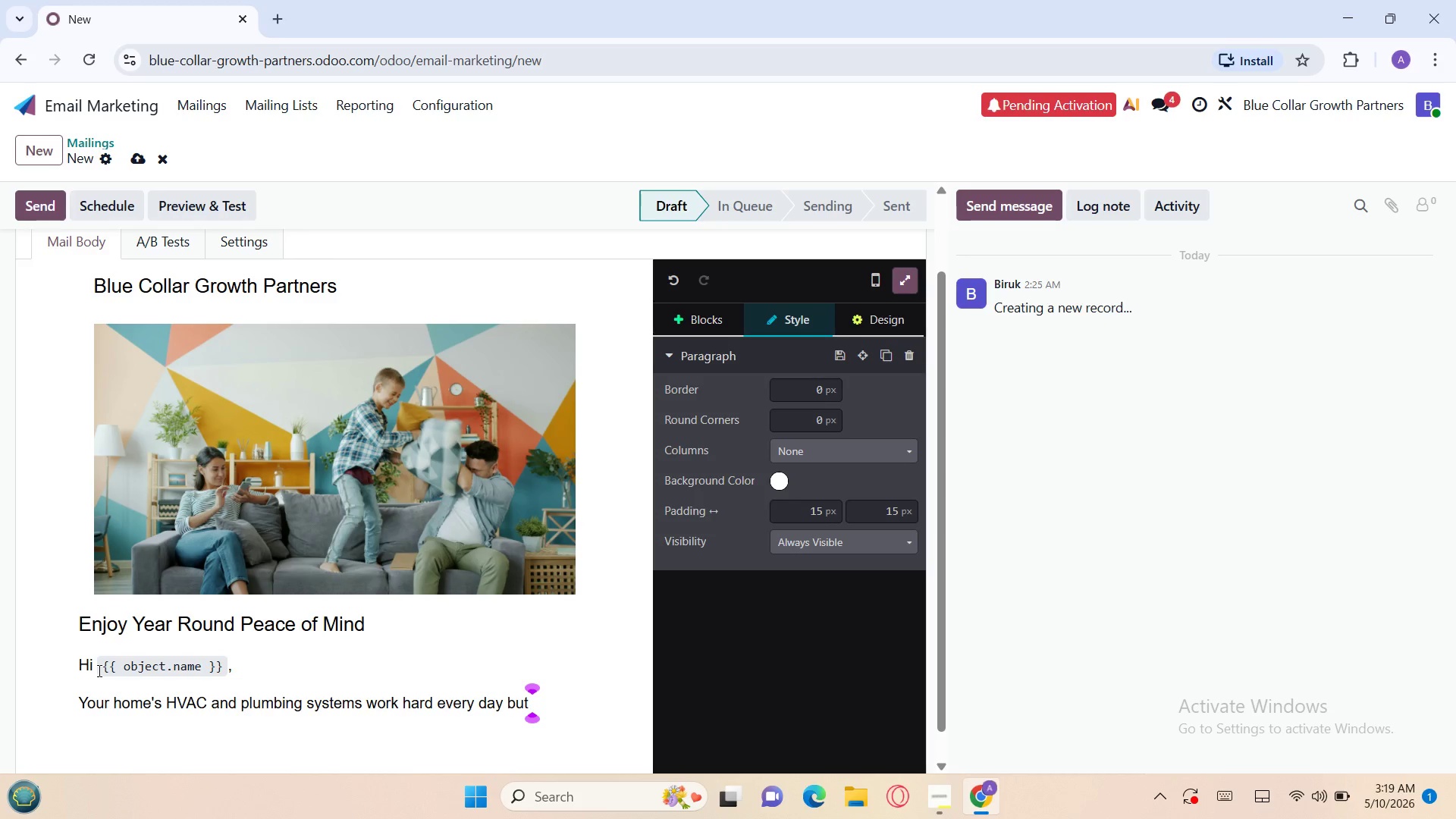 
wait(5.16)
 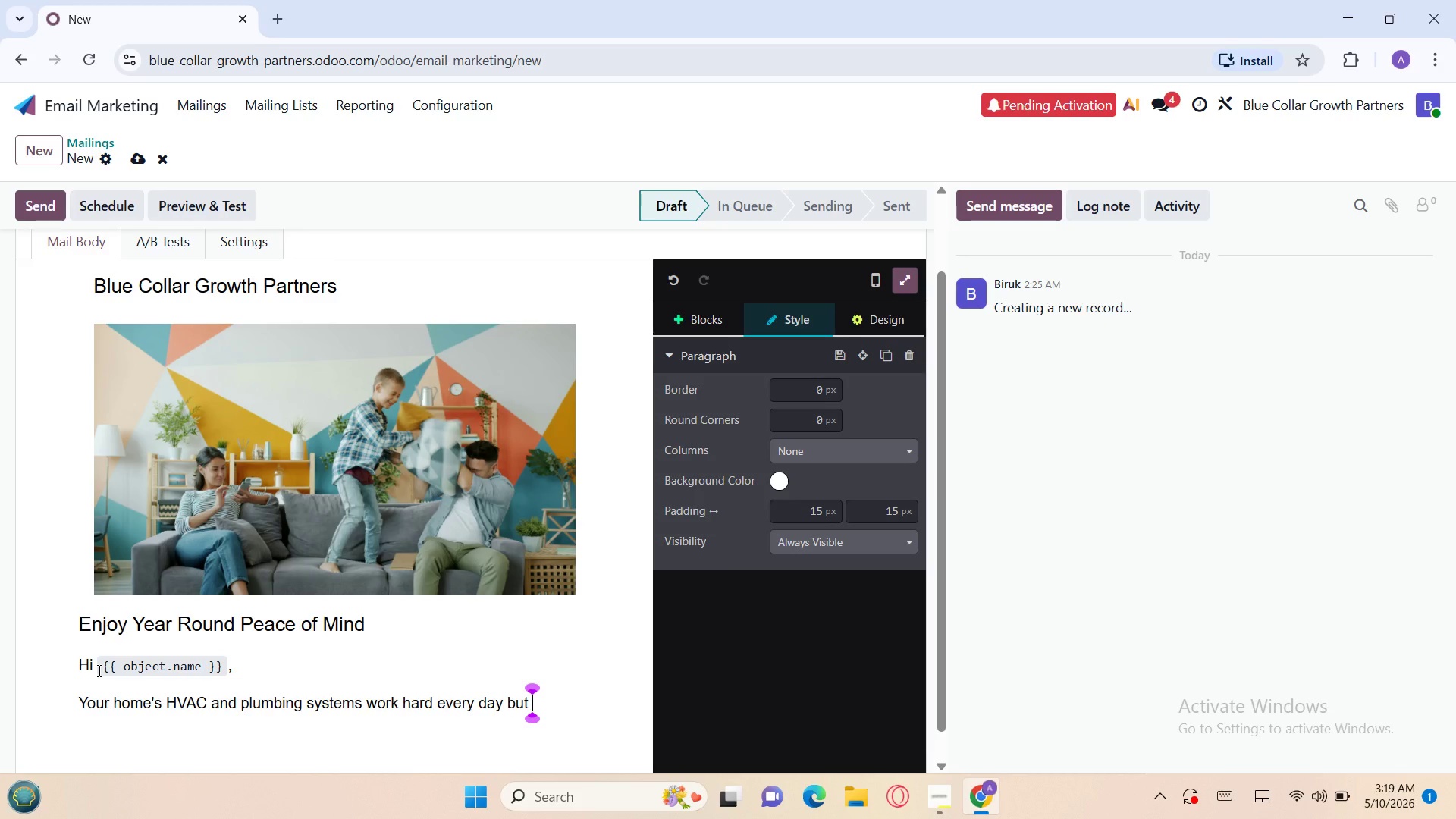 
type(without proper)
 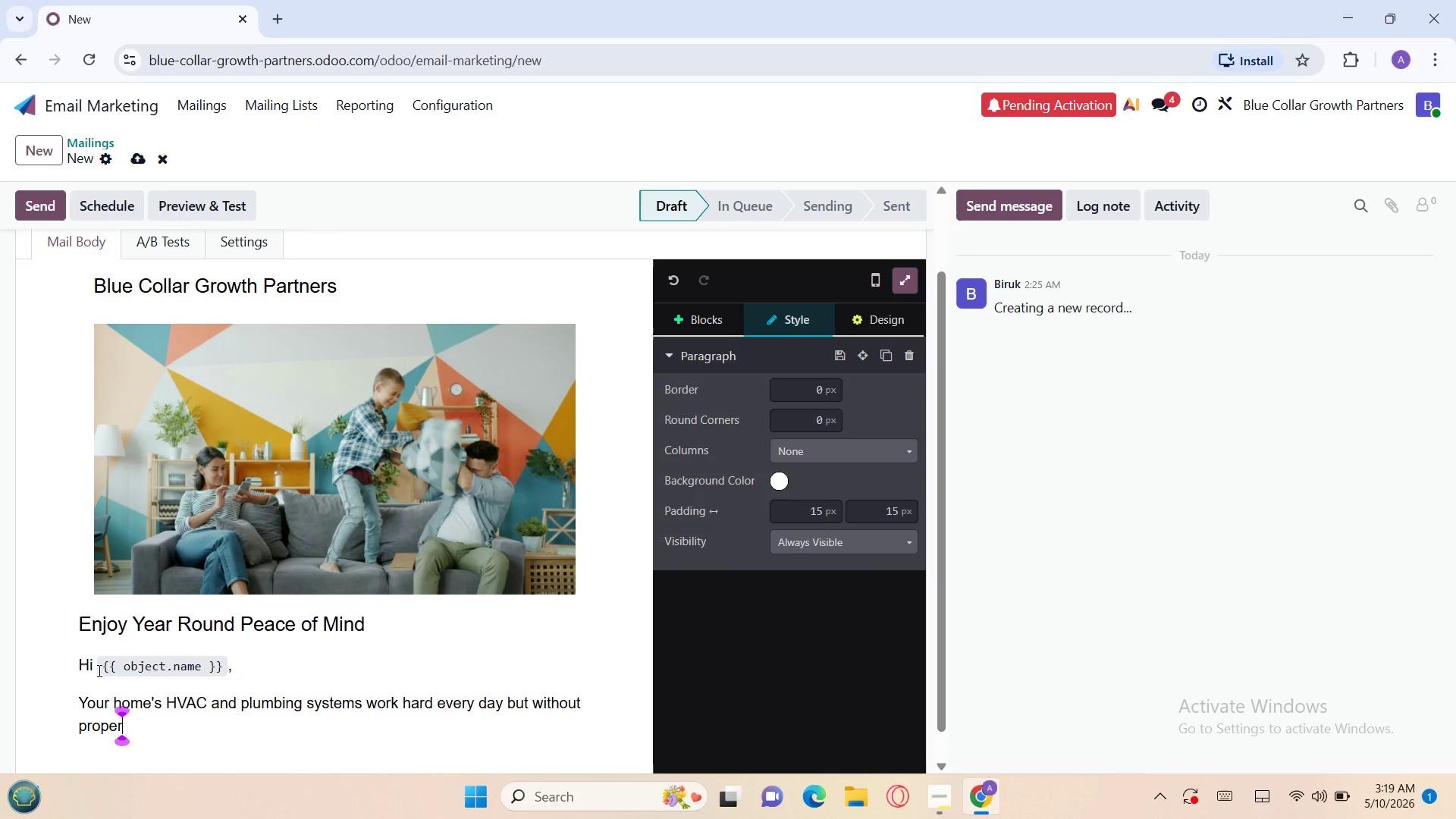 
wait(8.12)
 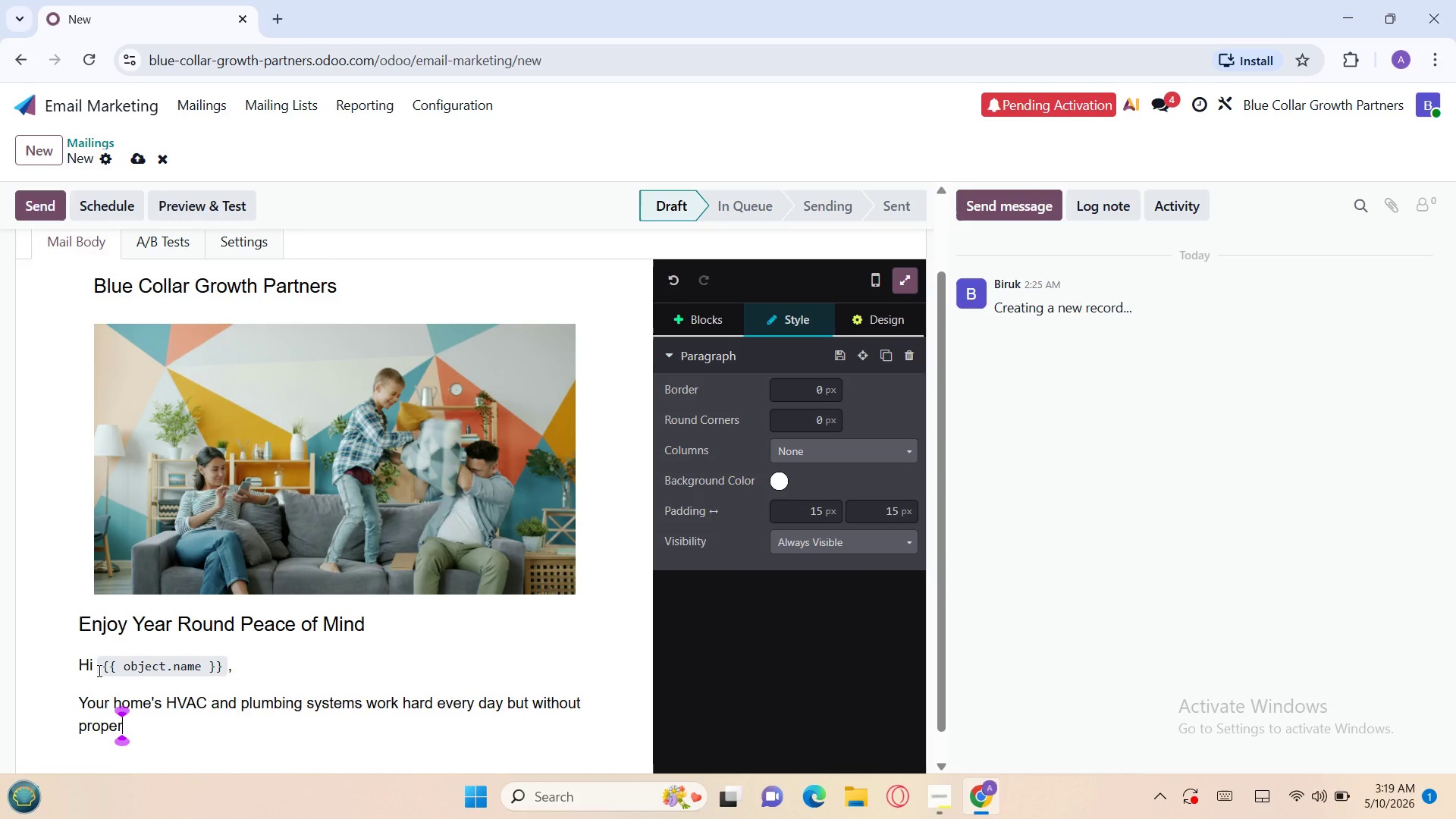 
type(maintenance,)
 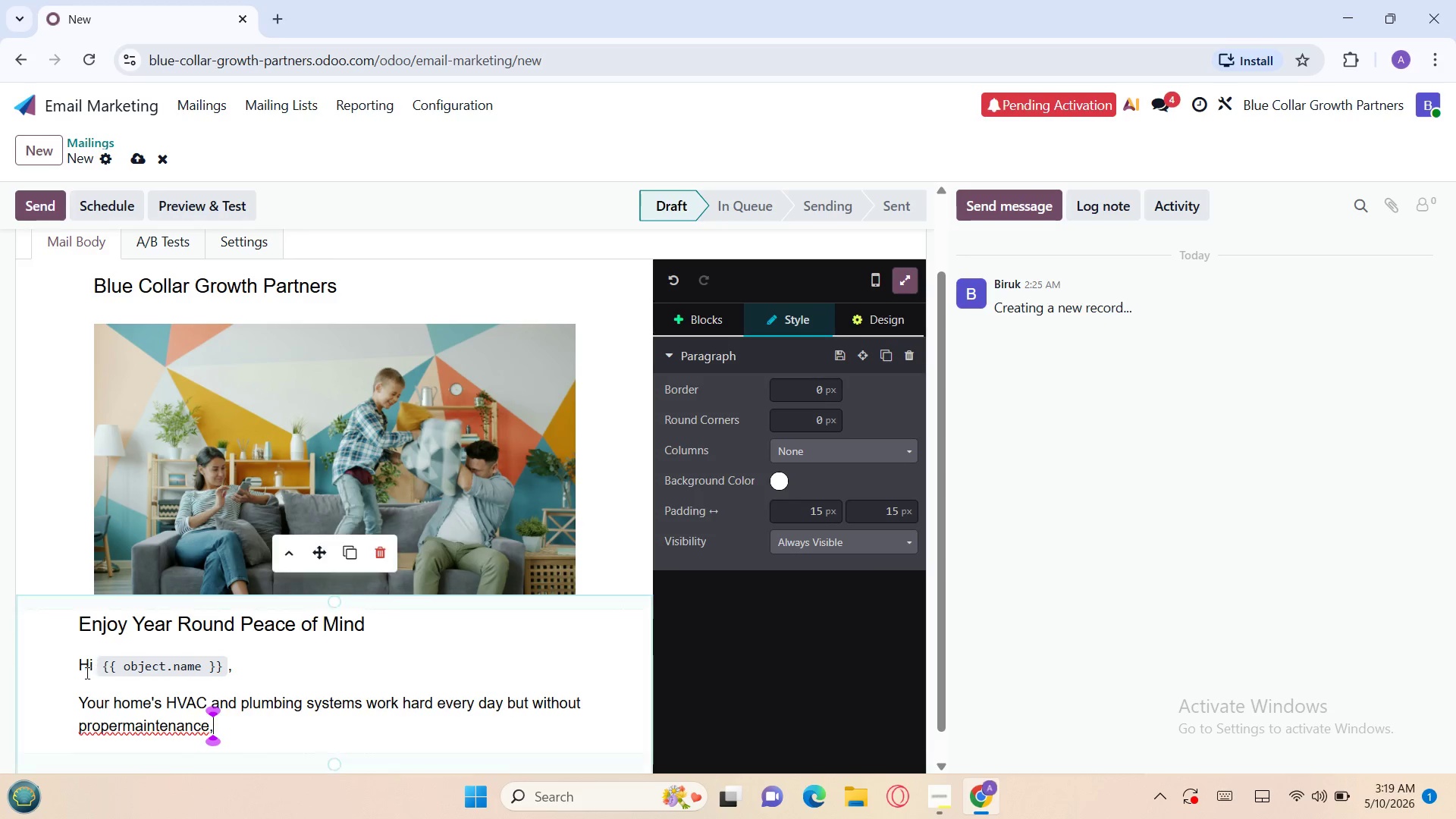 
wait(6.11)
 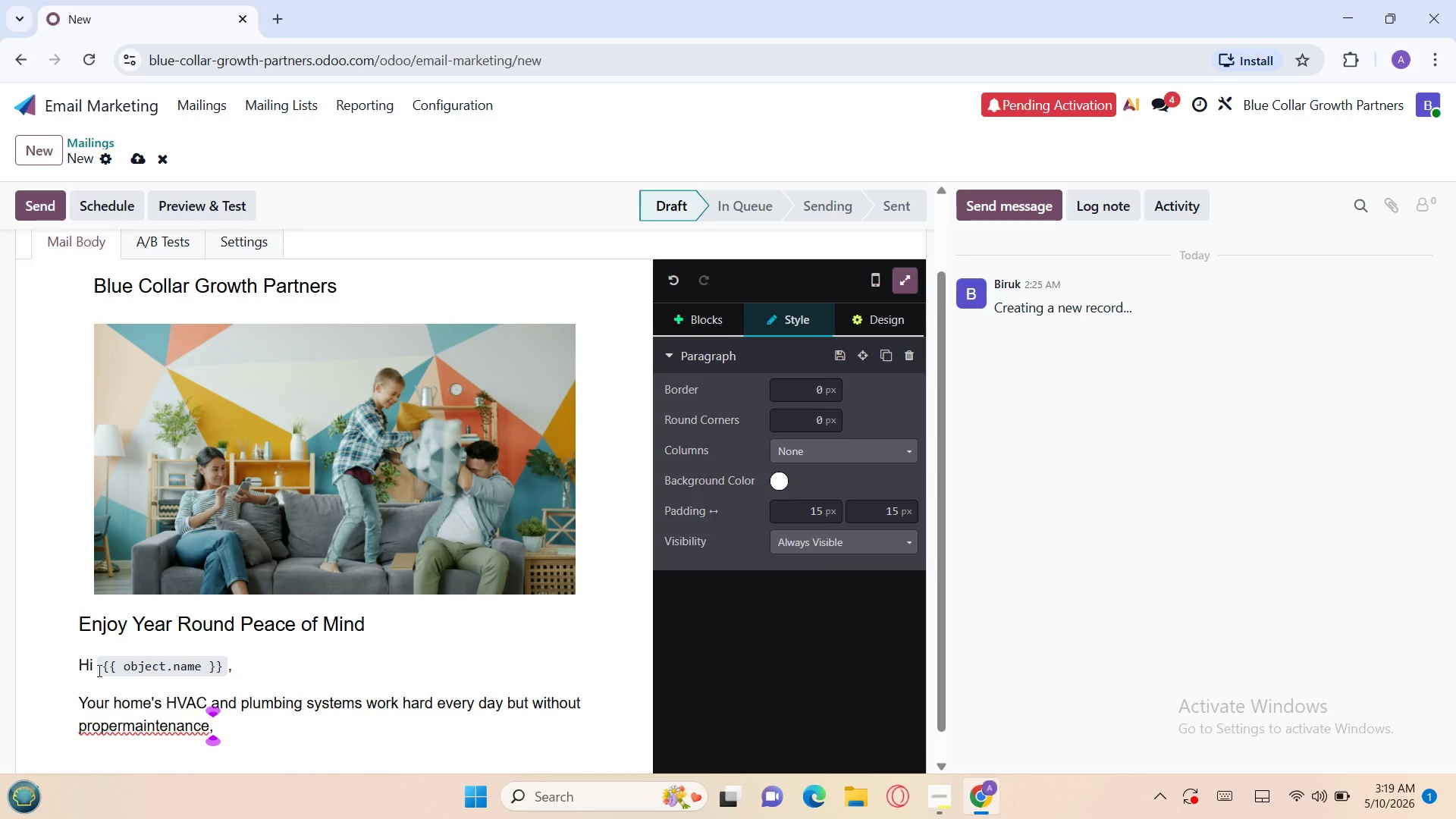 
left_click([122, 726])
 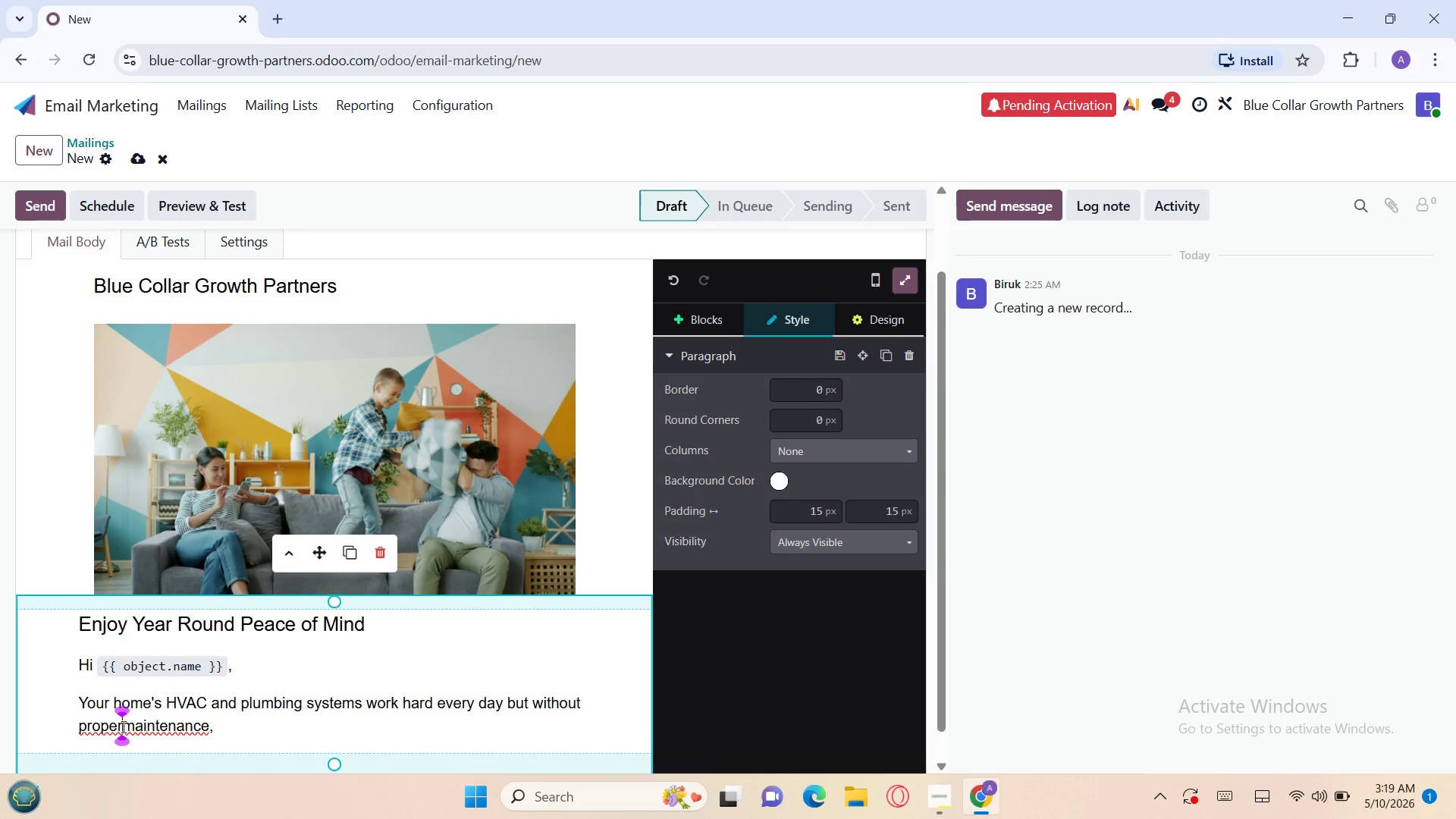 
key(Space)
 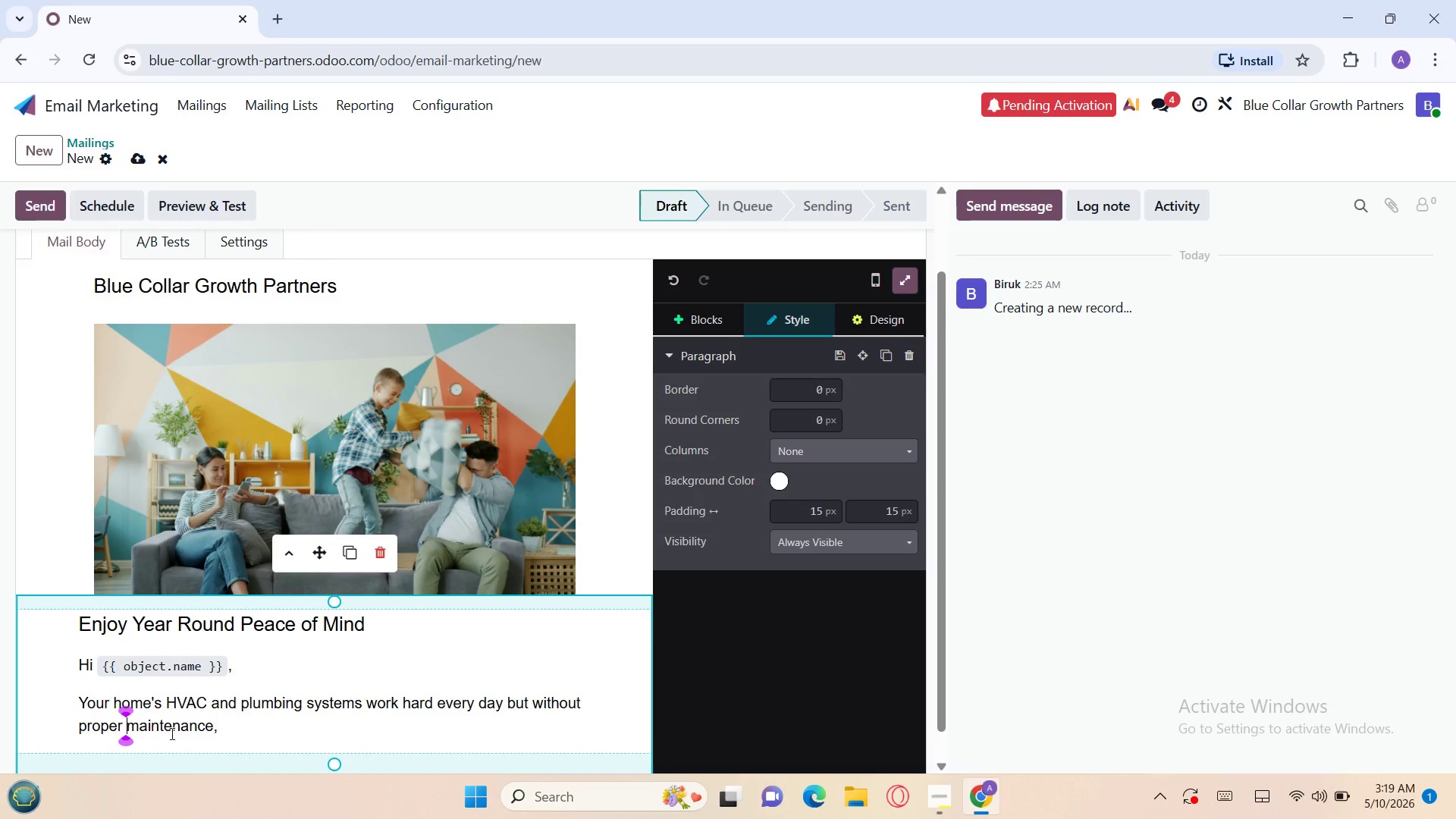 
left_click([221, 730])
 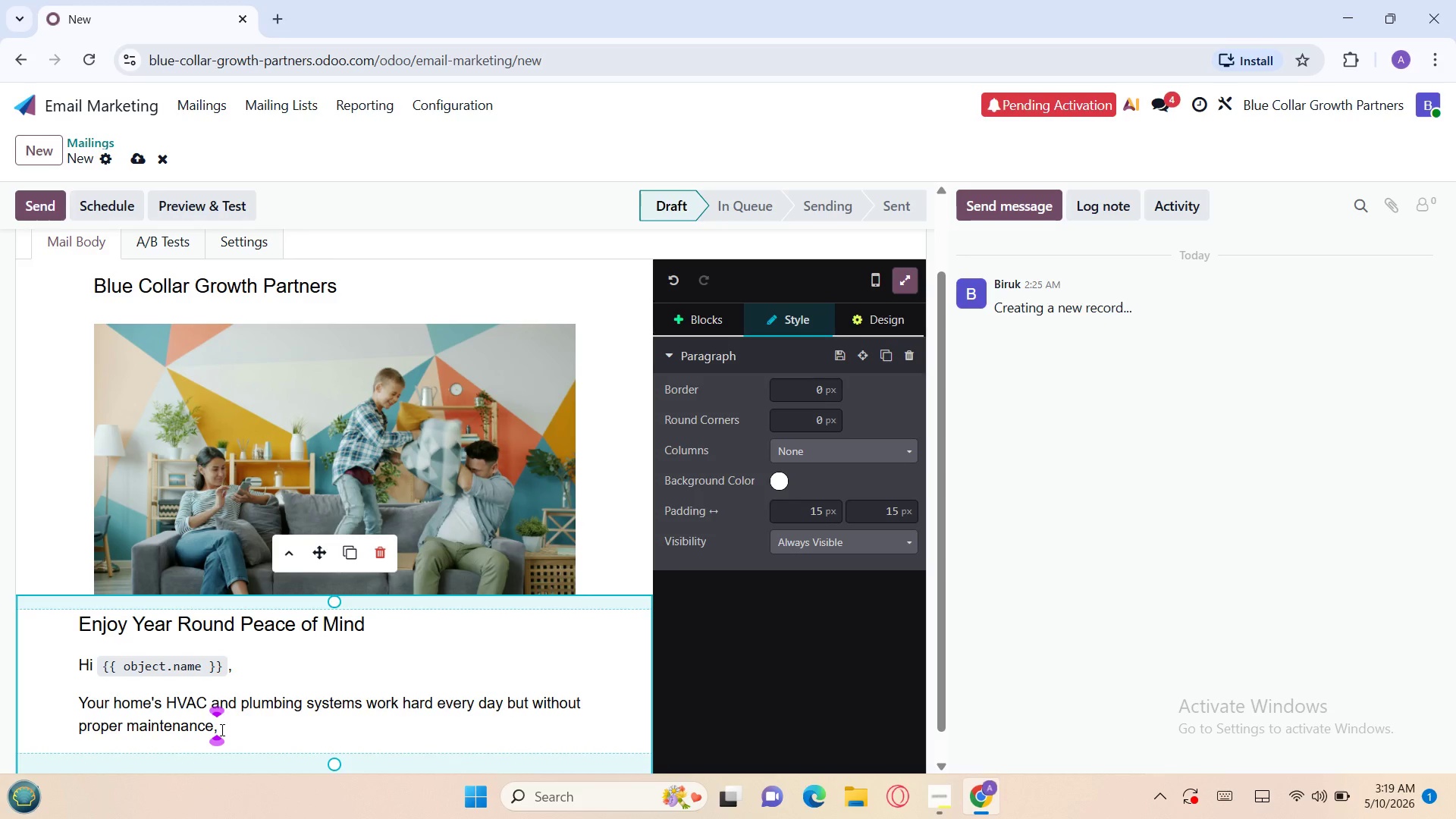 
type( small issues can quickly turn into major repair emergencies.)
 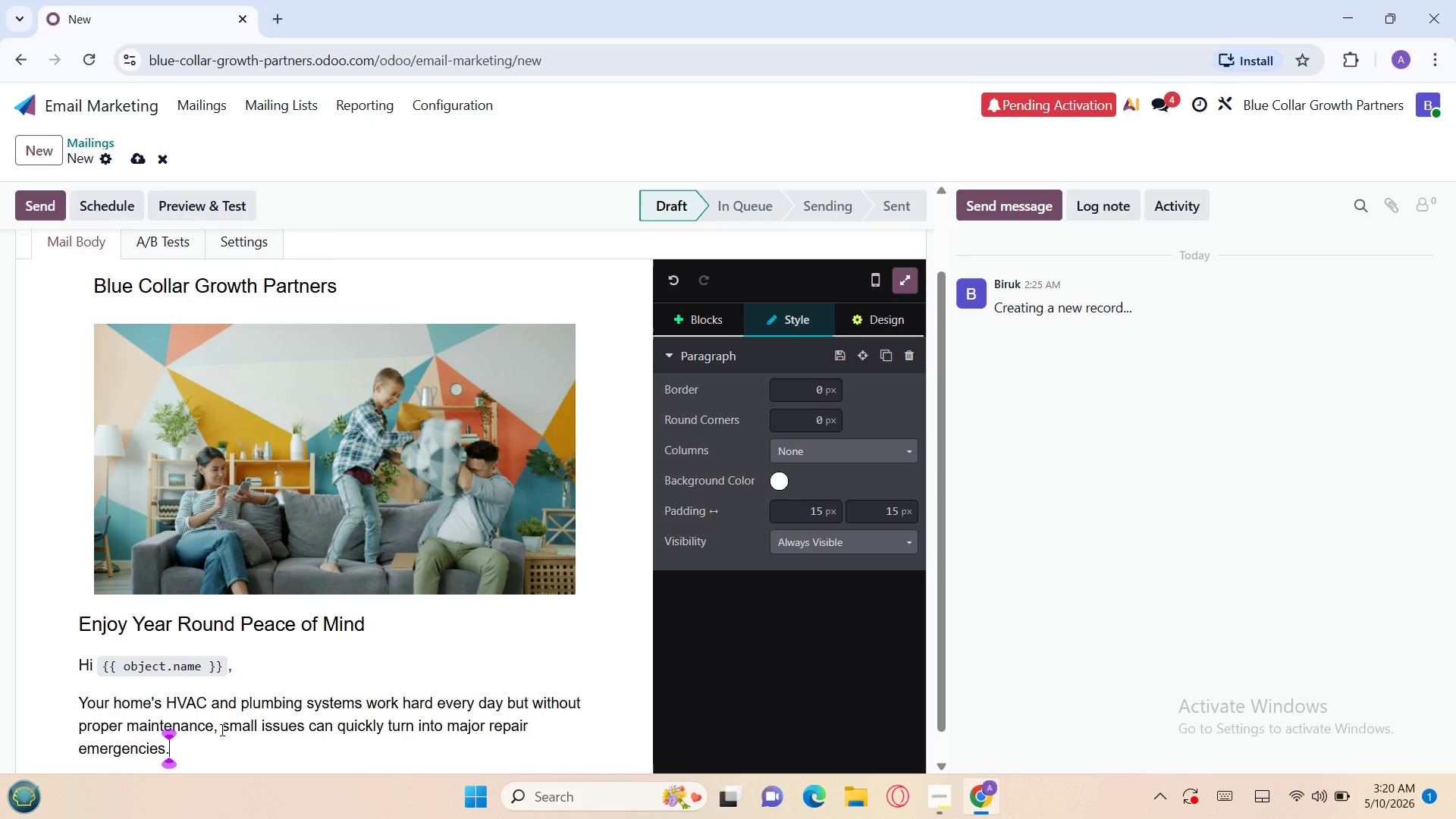 
key(Enter)
 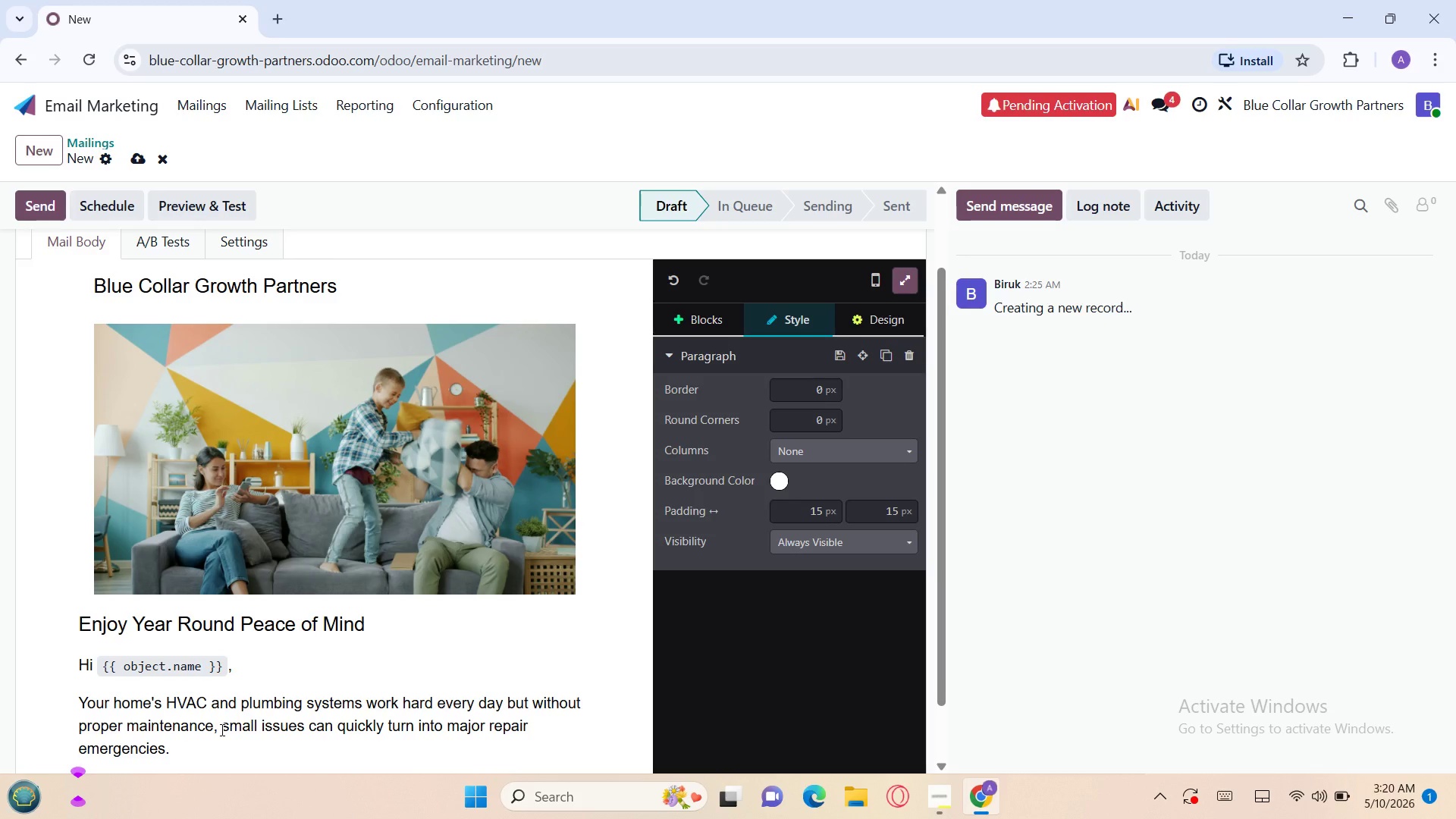 
type(That's why homeowners )
 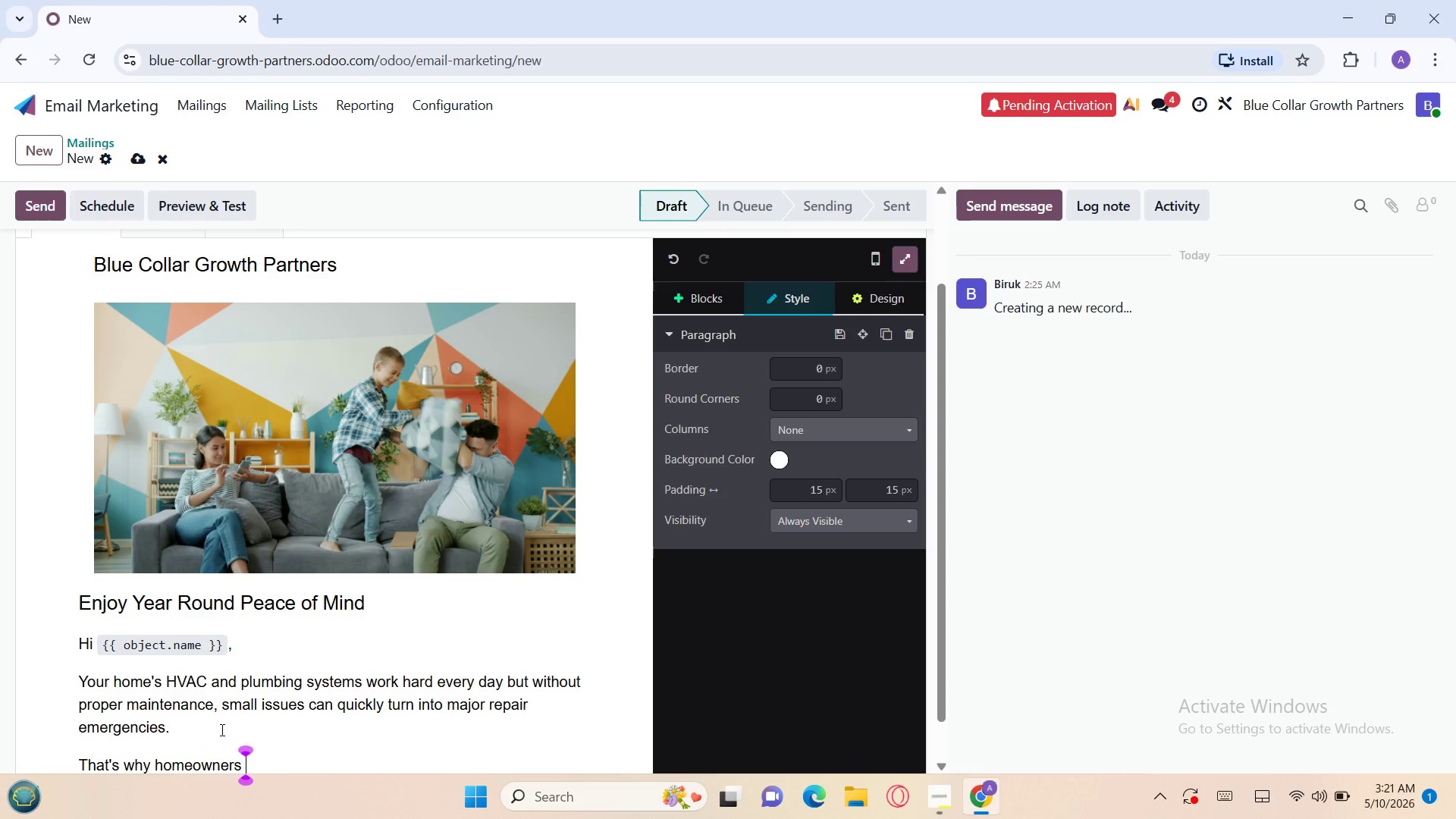 
type(throu)
 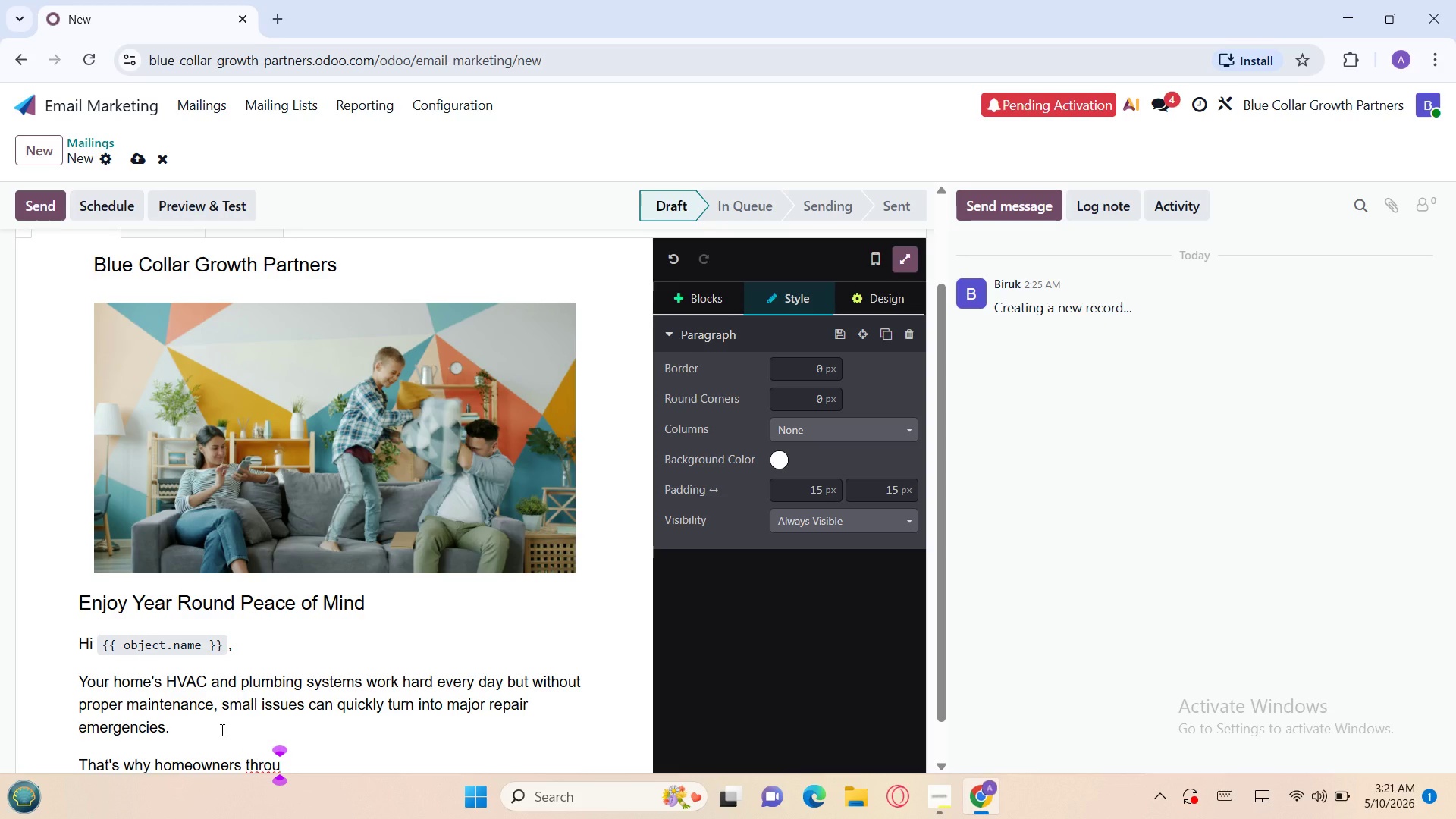 
type(ghout {{ object.name}})
 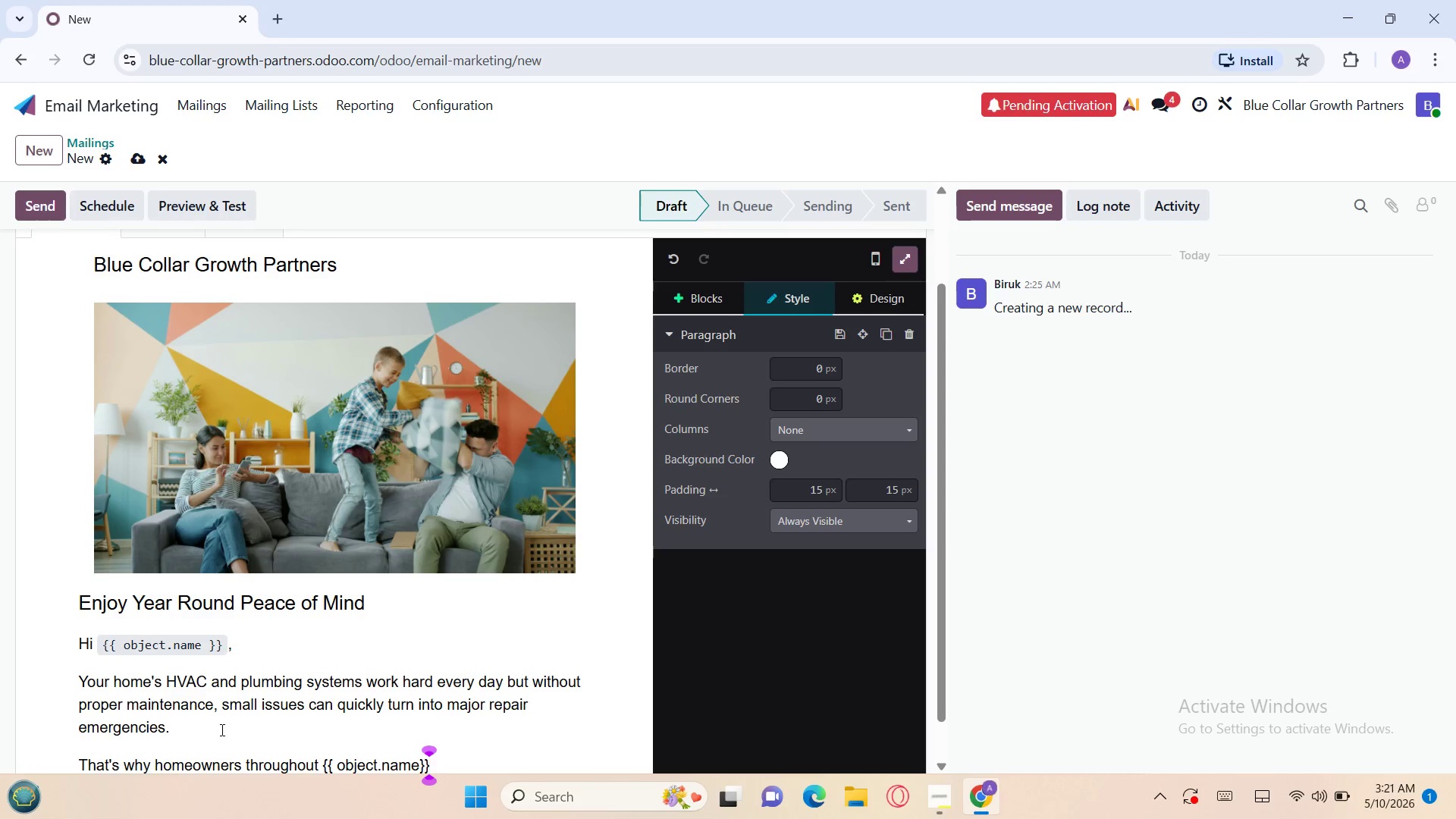 
key(ArrowLeft)
 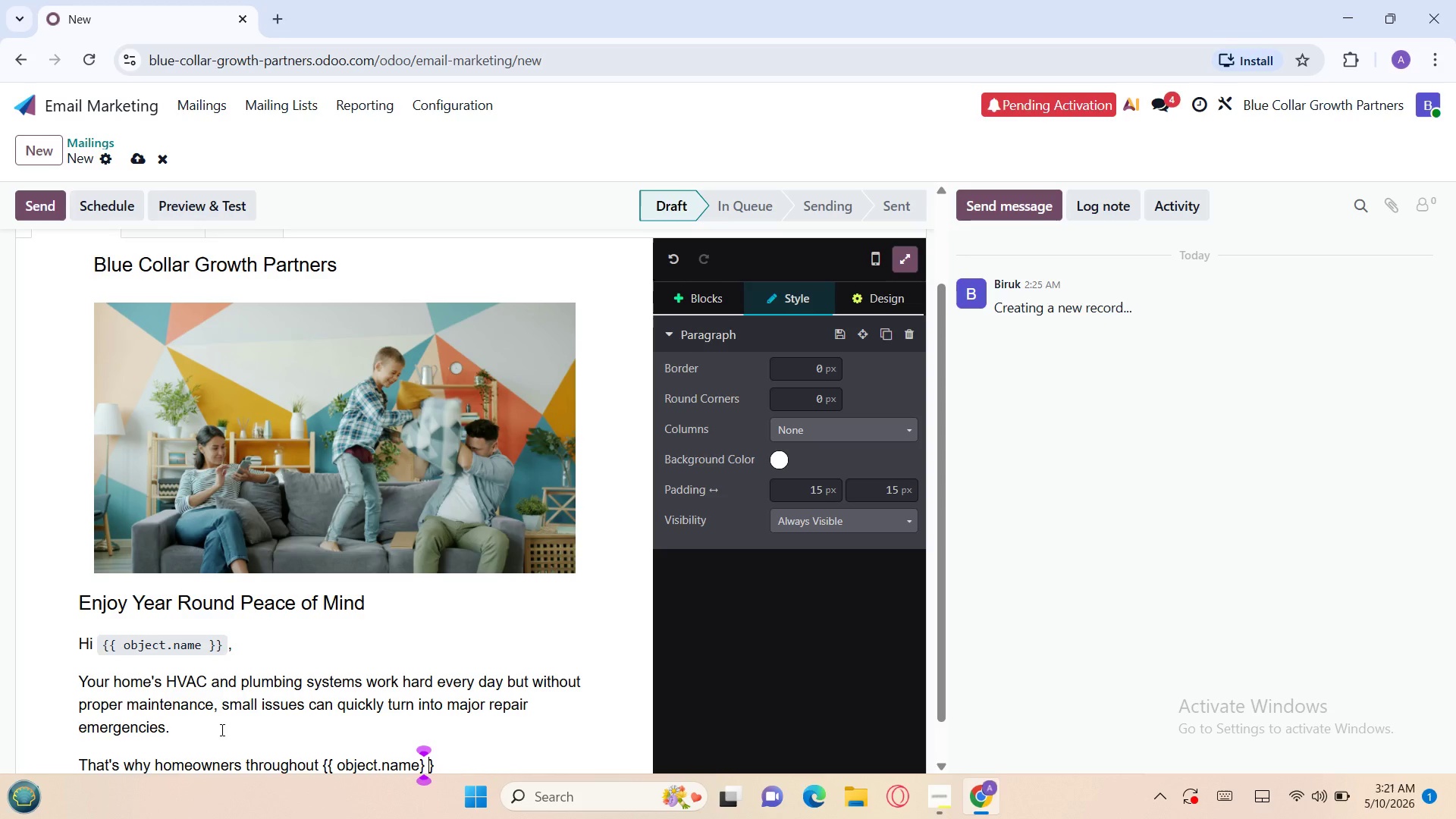 
key(Space)
 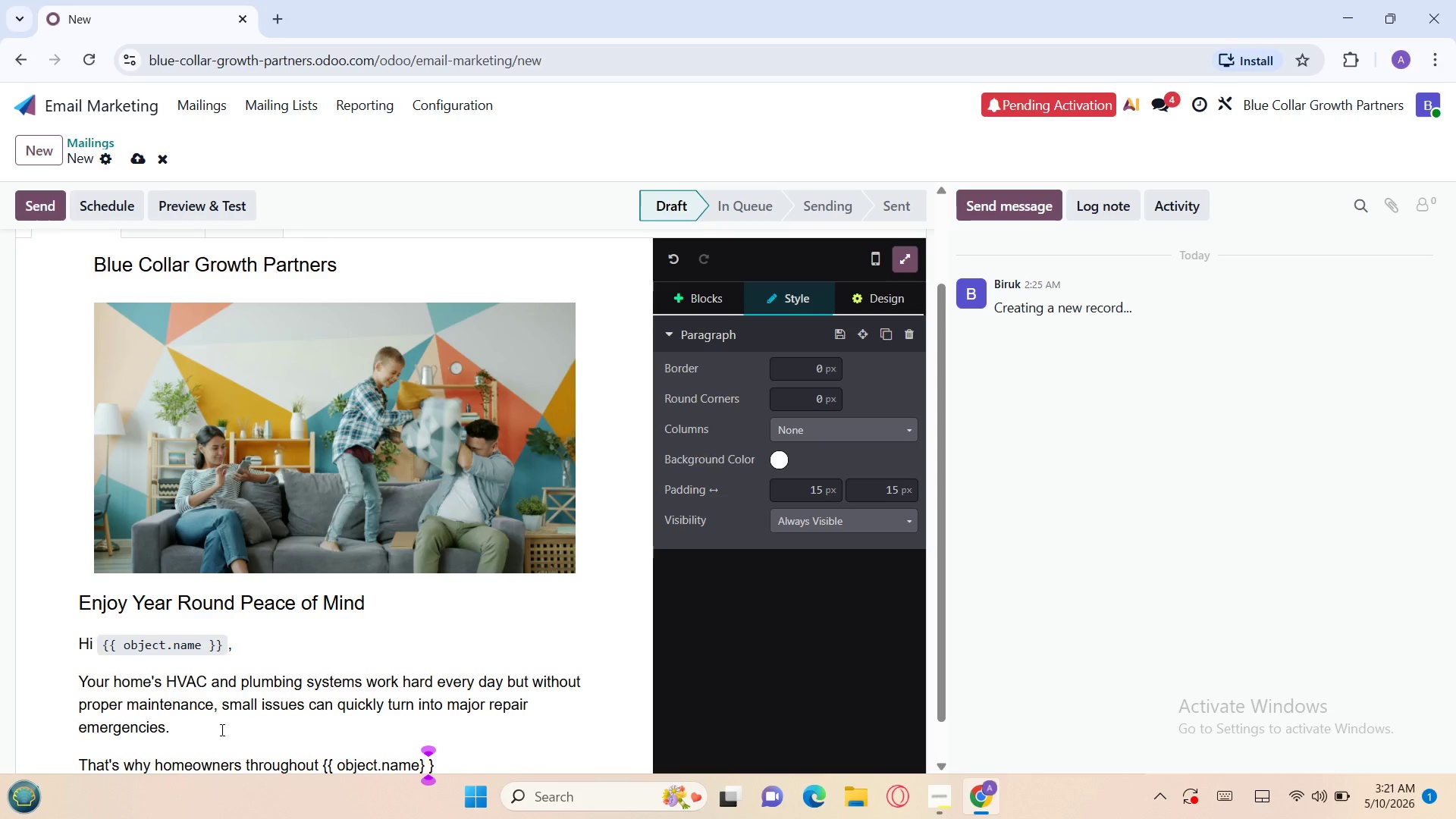 
key(Backspace)
 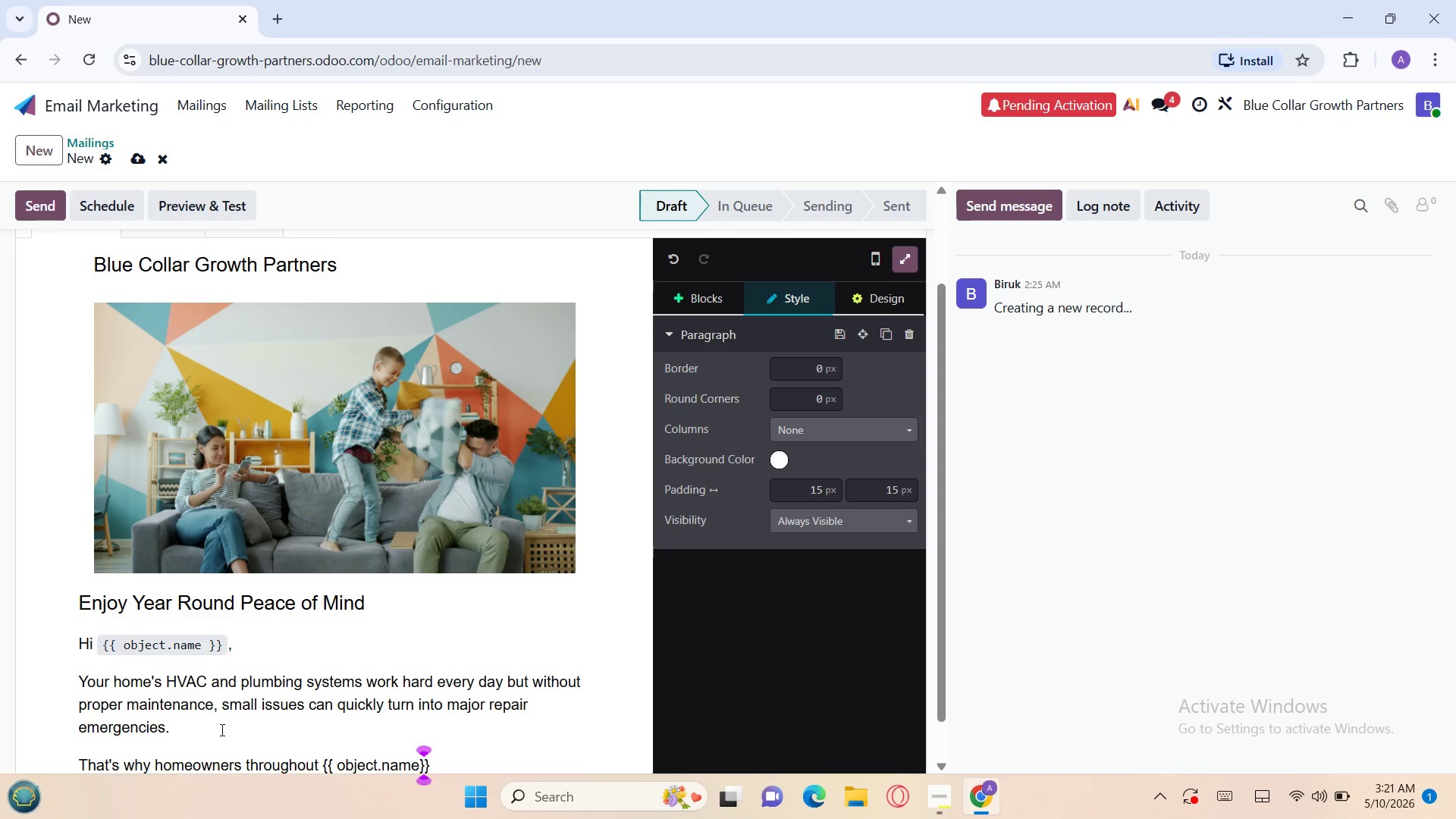 
key(ArrowLeft)
 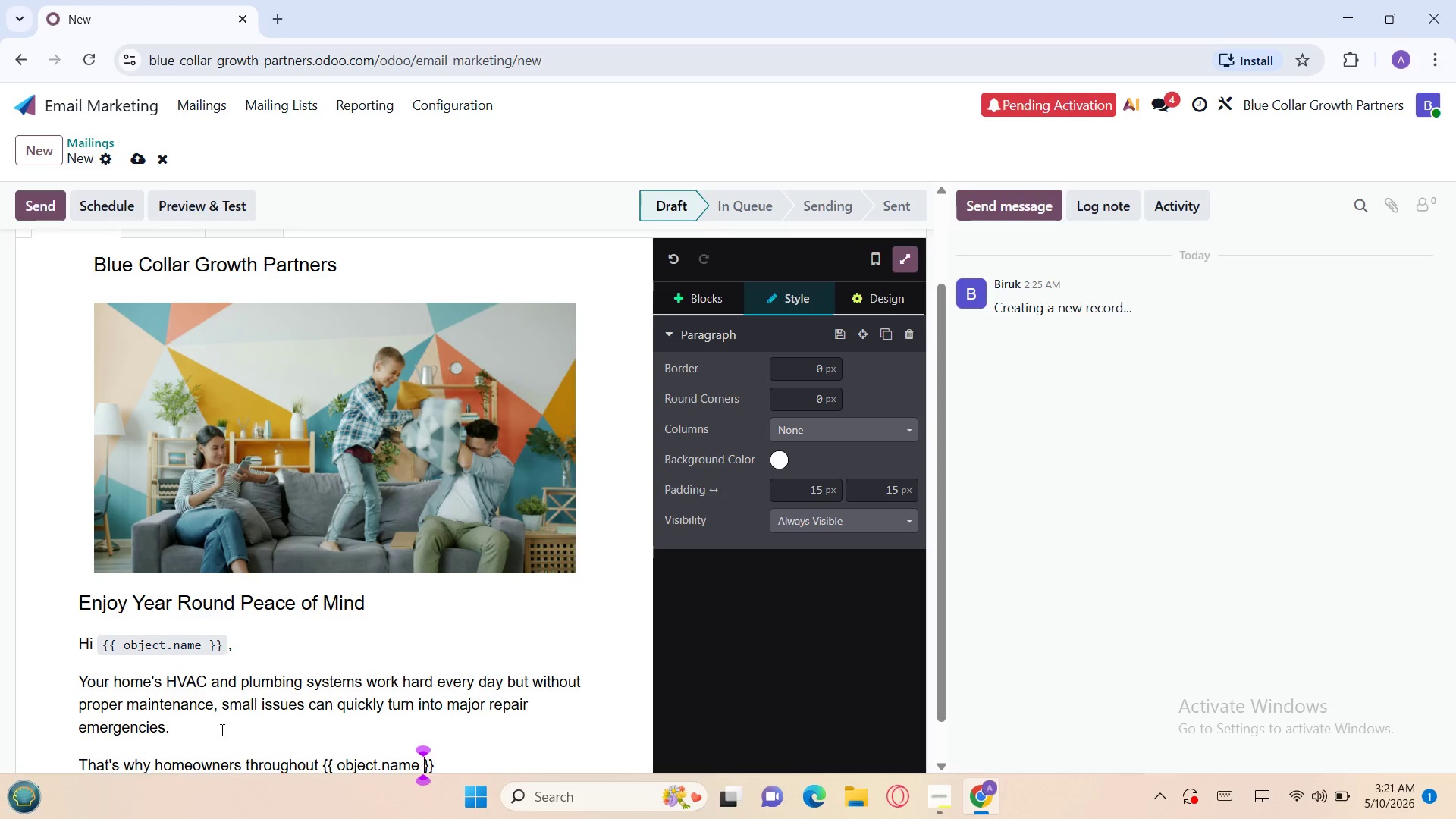 
key(Space)
 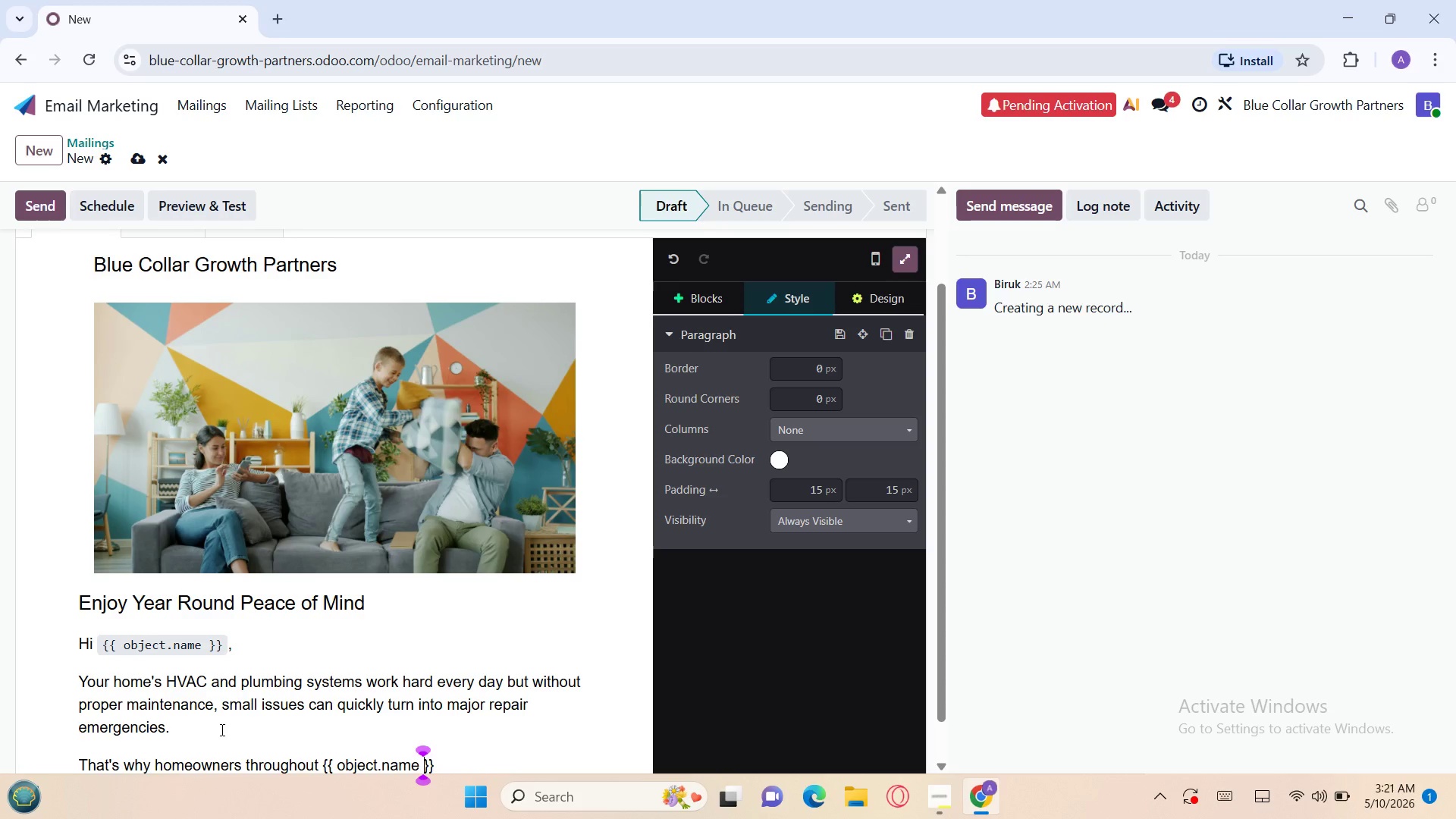 
key(ArrowLeft)
 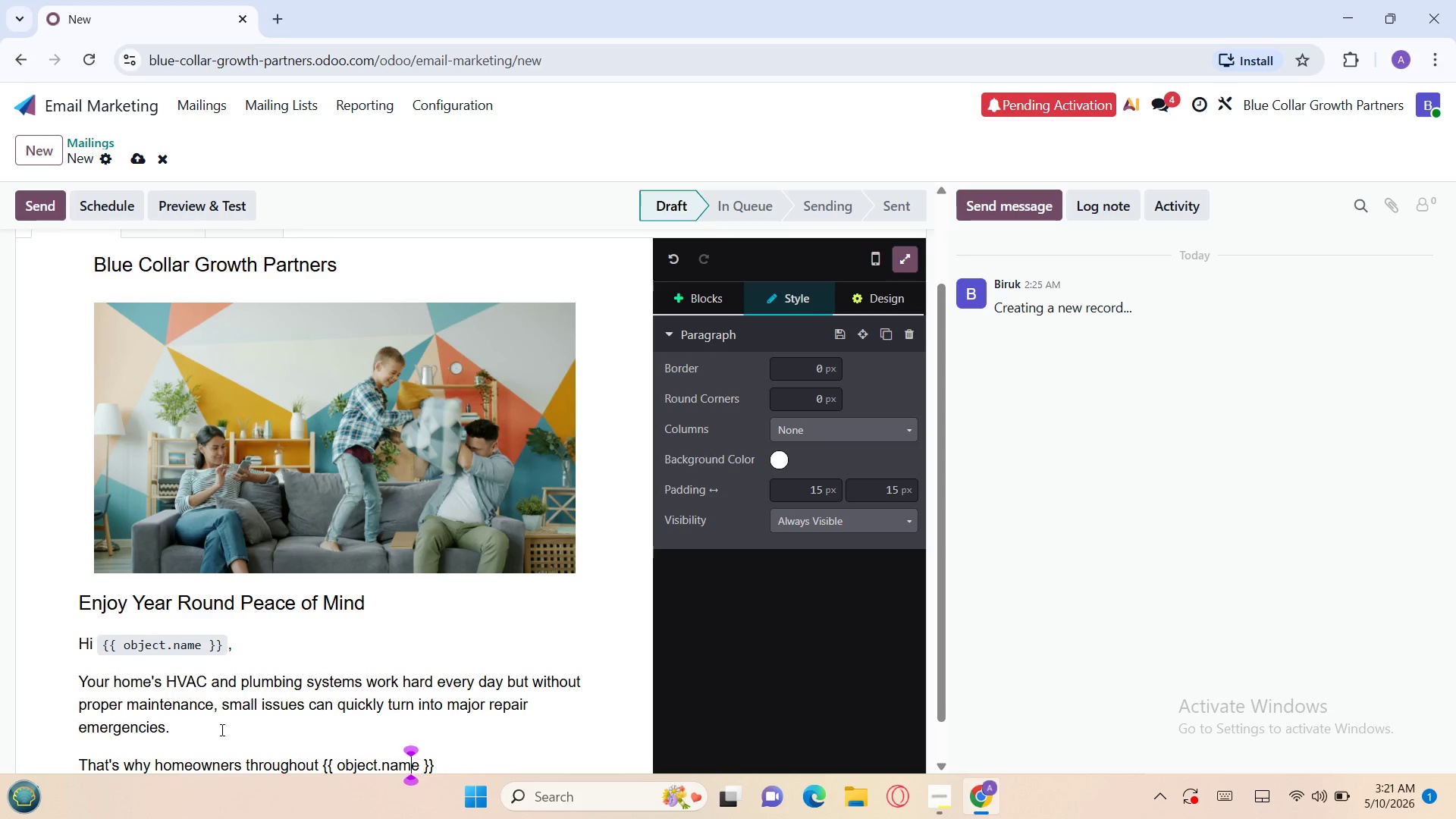 
key(ArrowLeft)
 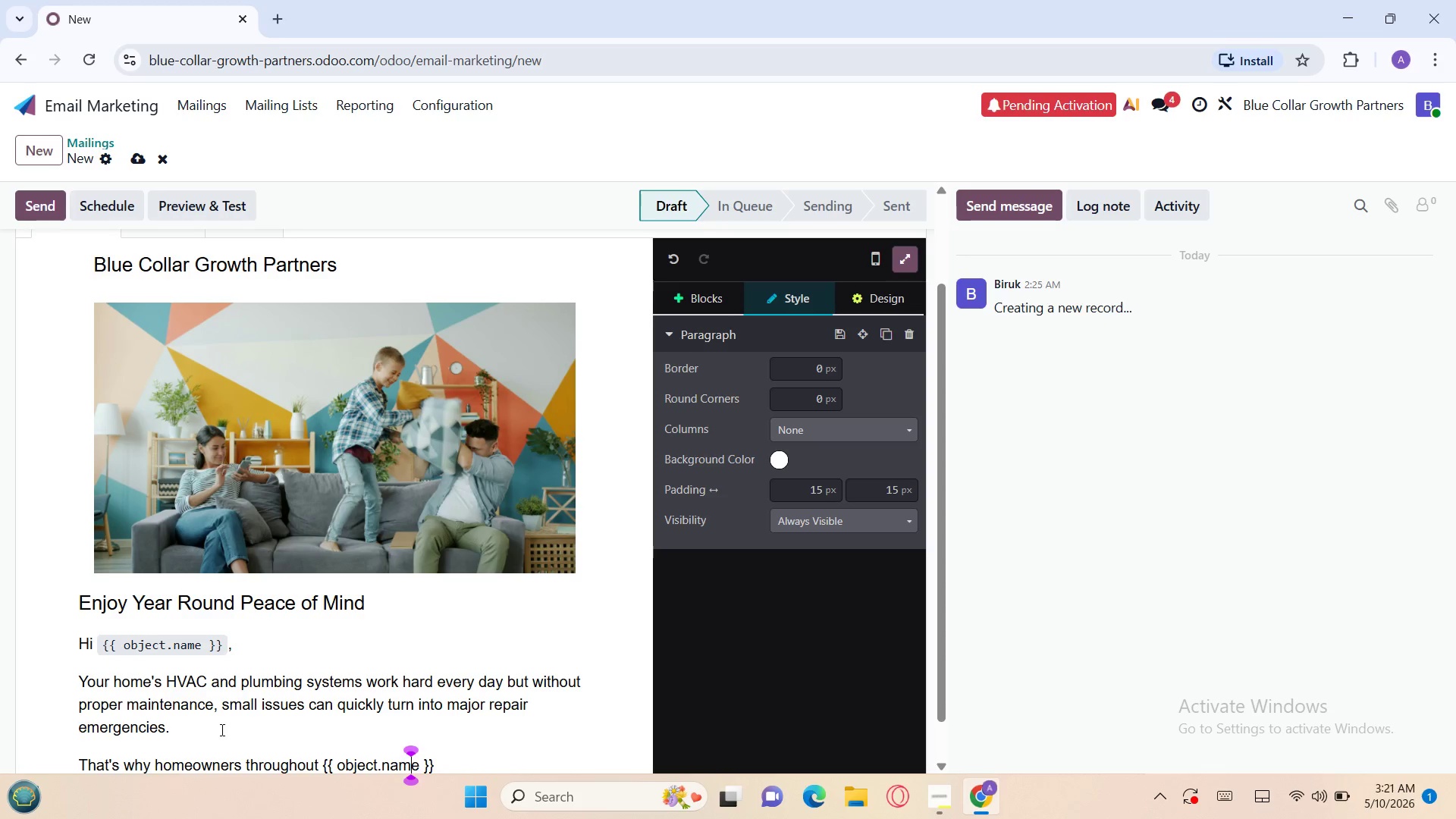 
key(ArrowLeft)
 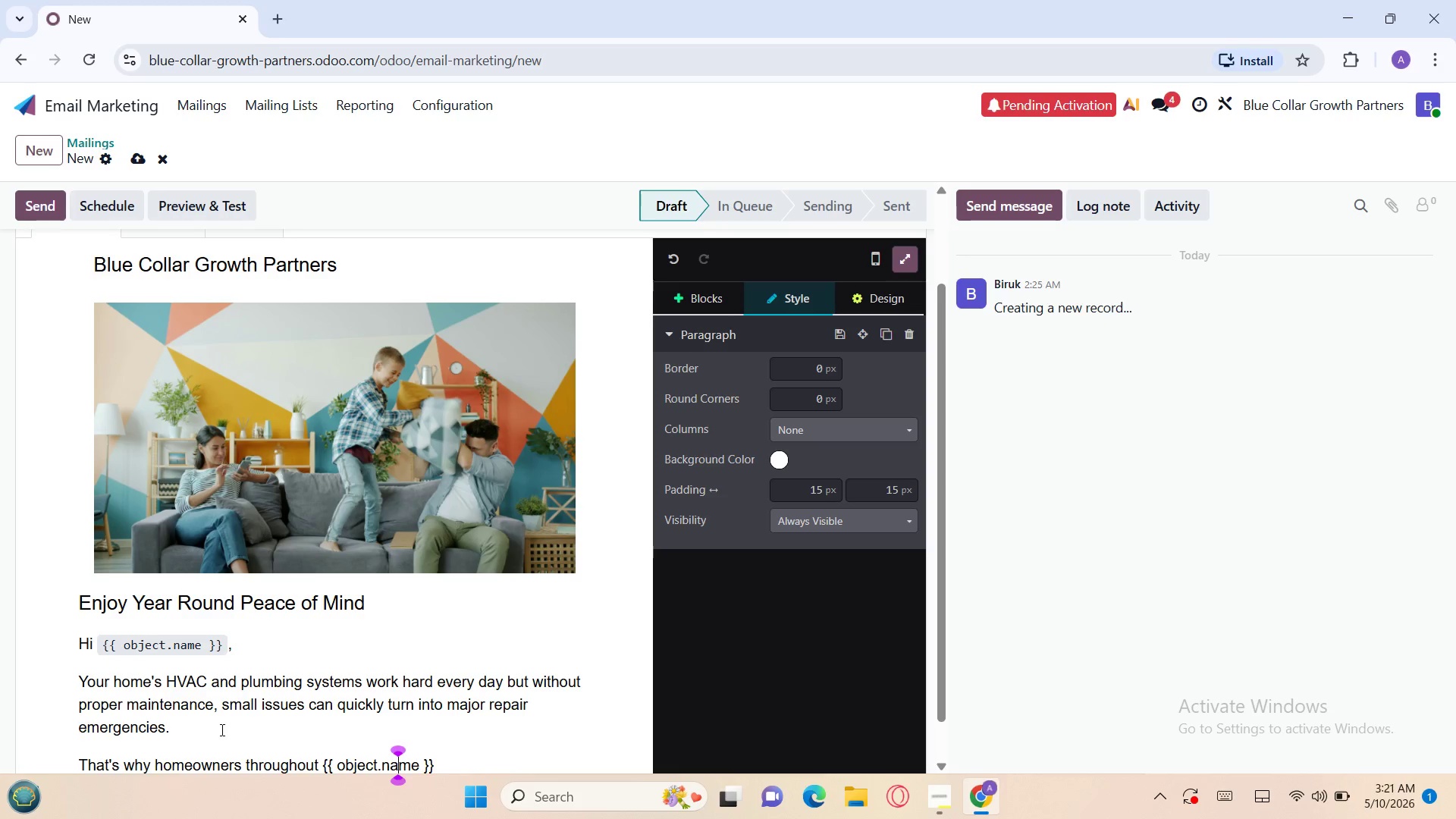 
key(ArrowLeft)
 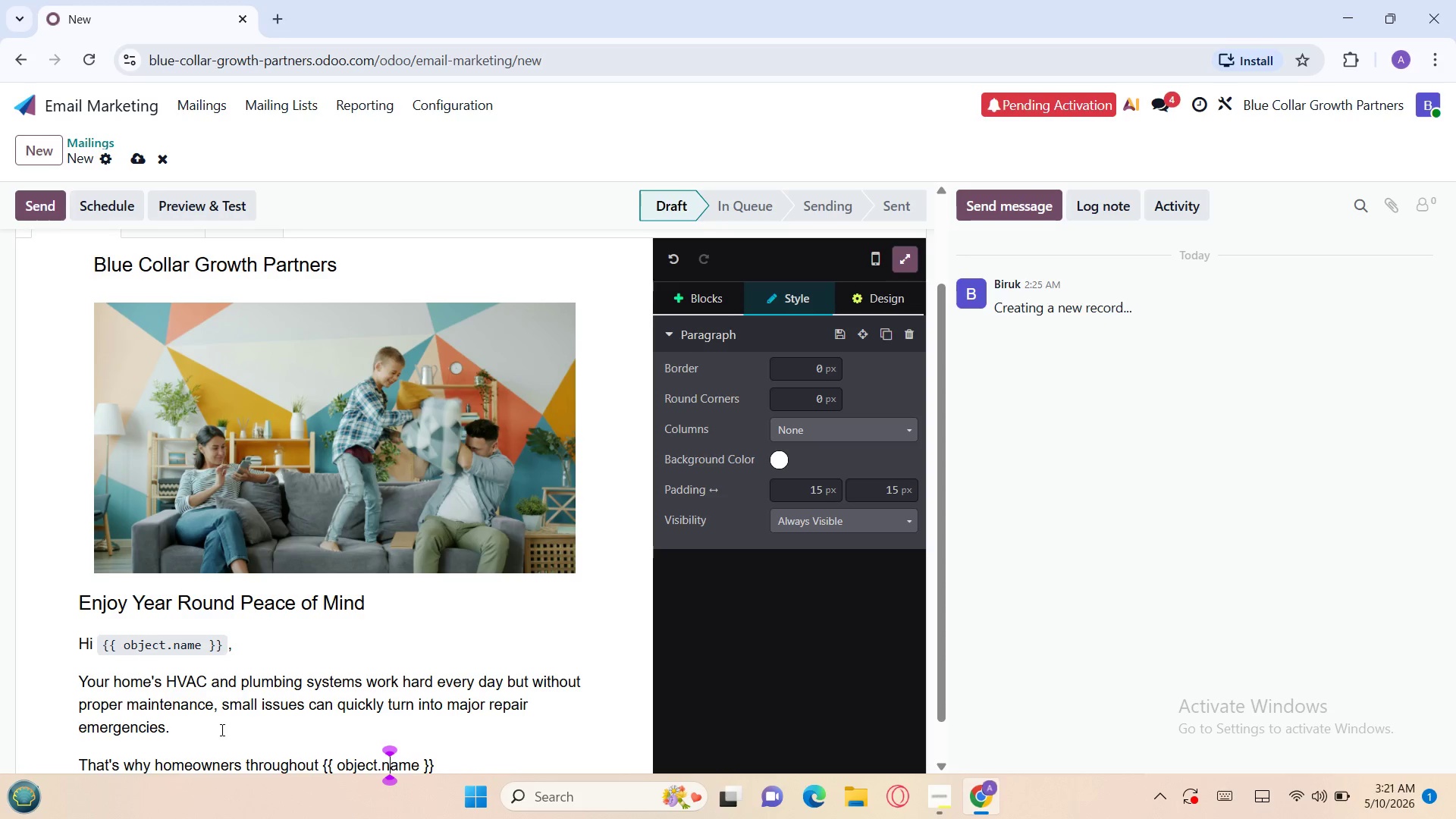 
key(ArrowLeft)
 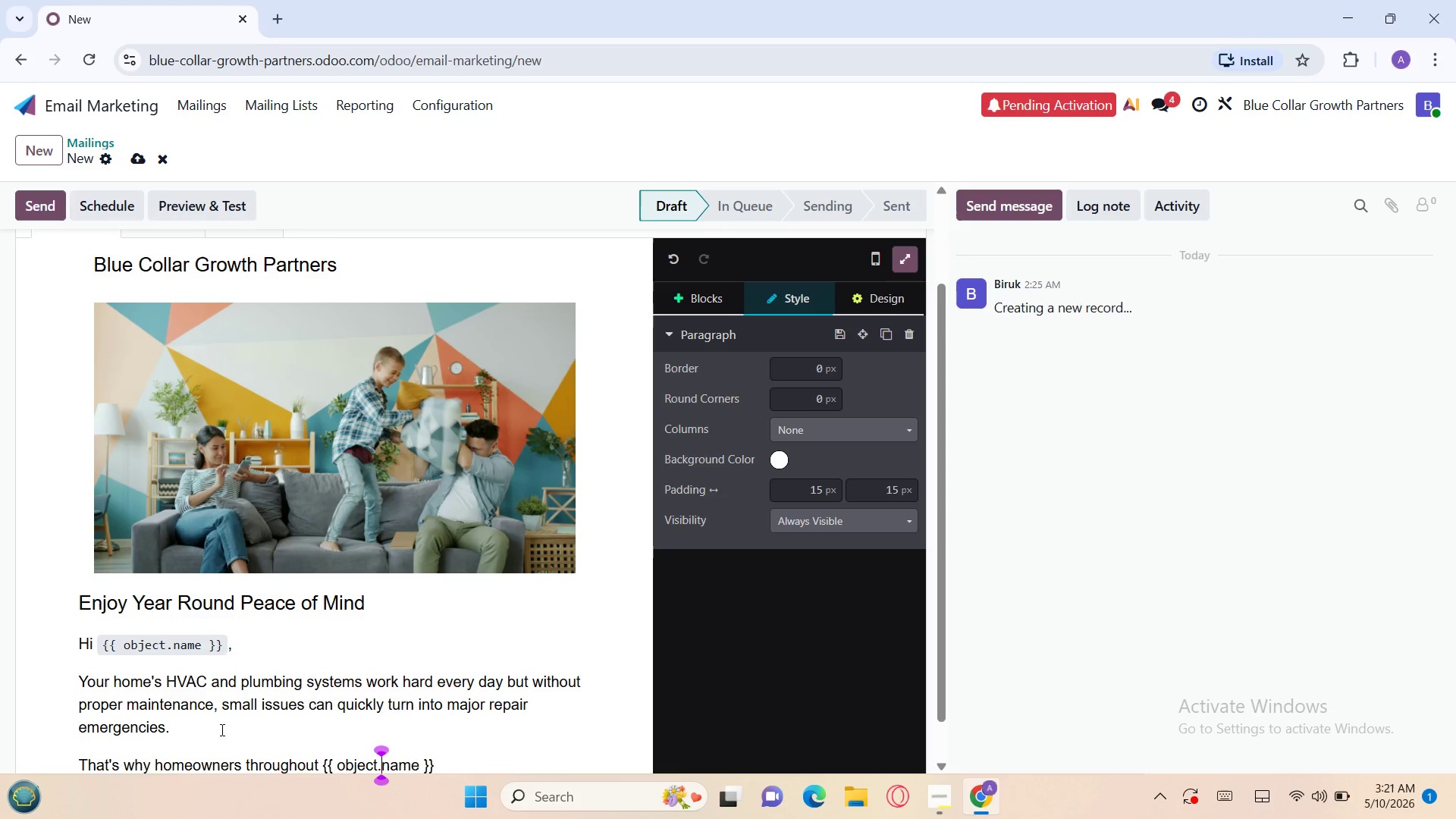 
key(ArrowLeft)
 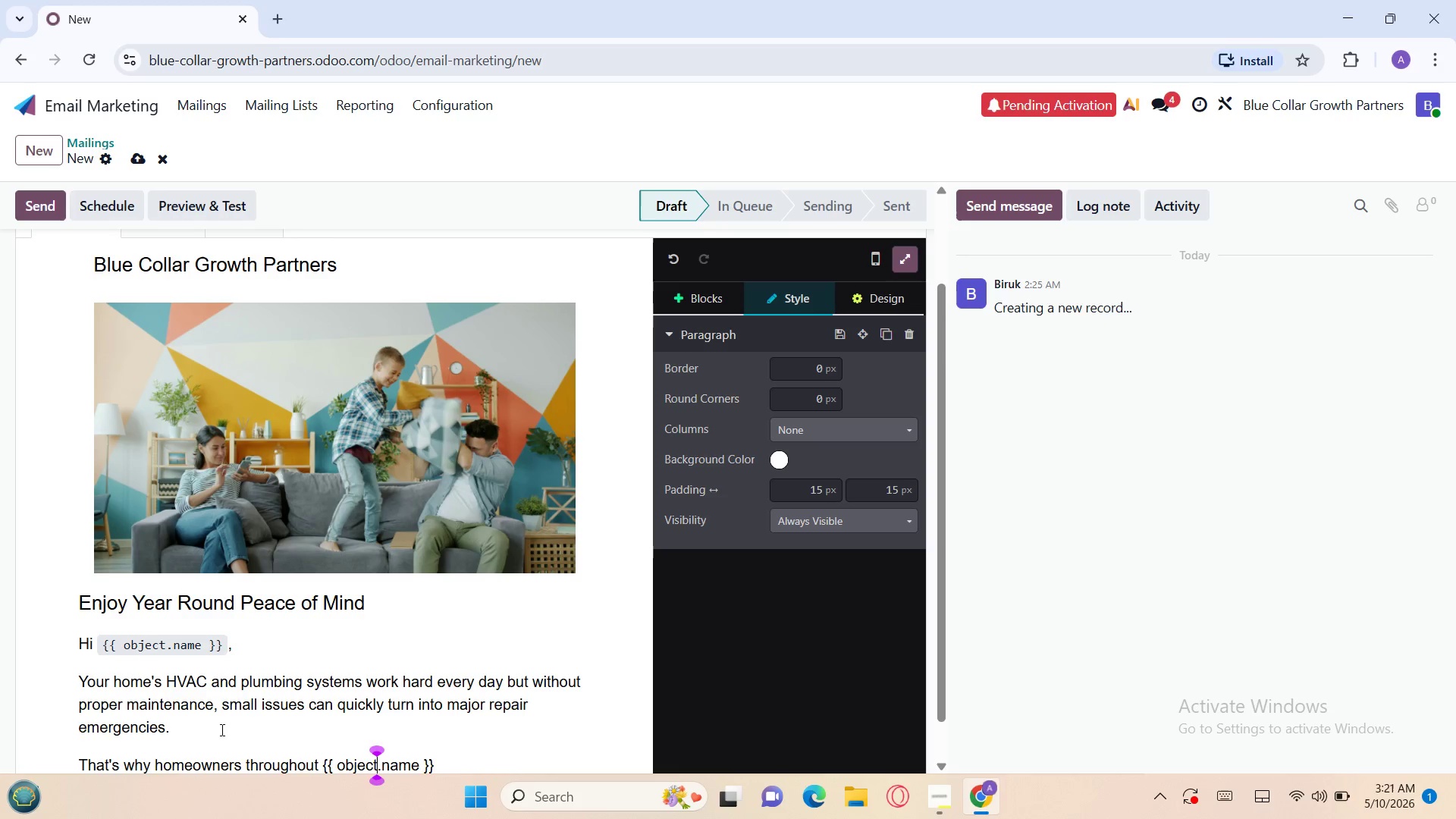 
key(ArrowLeft)
 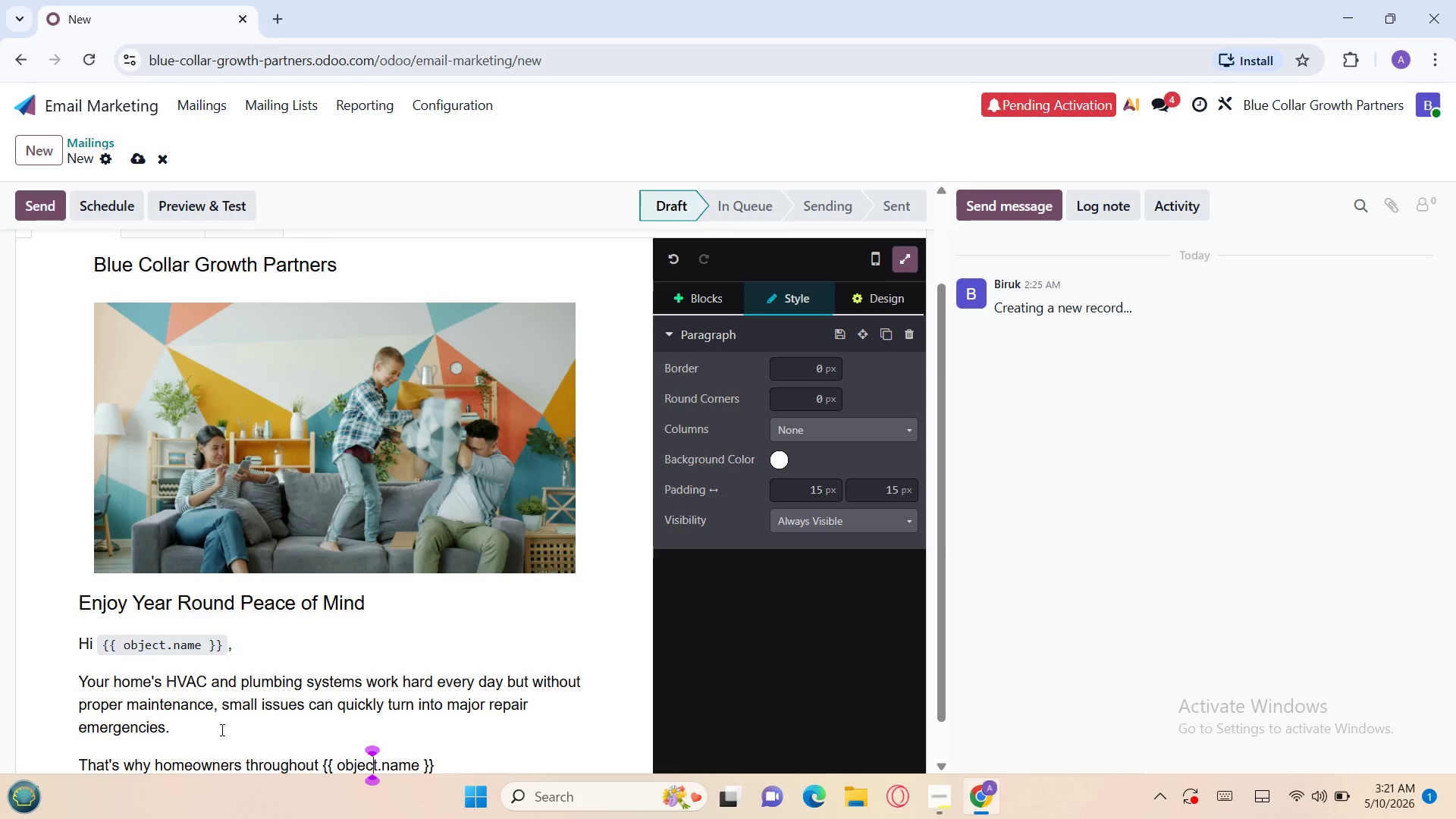 
key(ArrowLeft)
 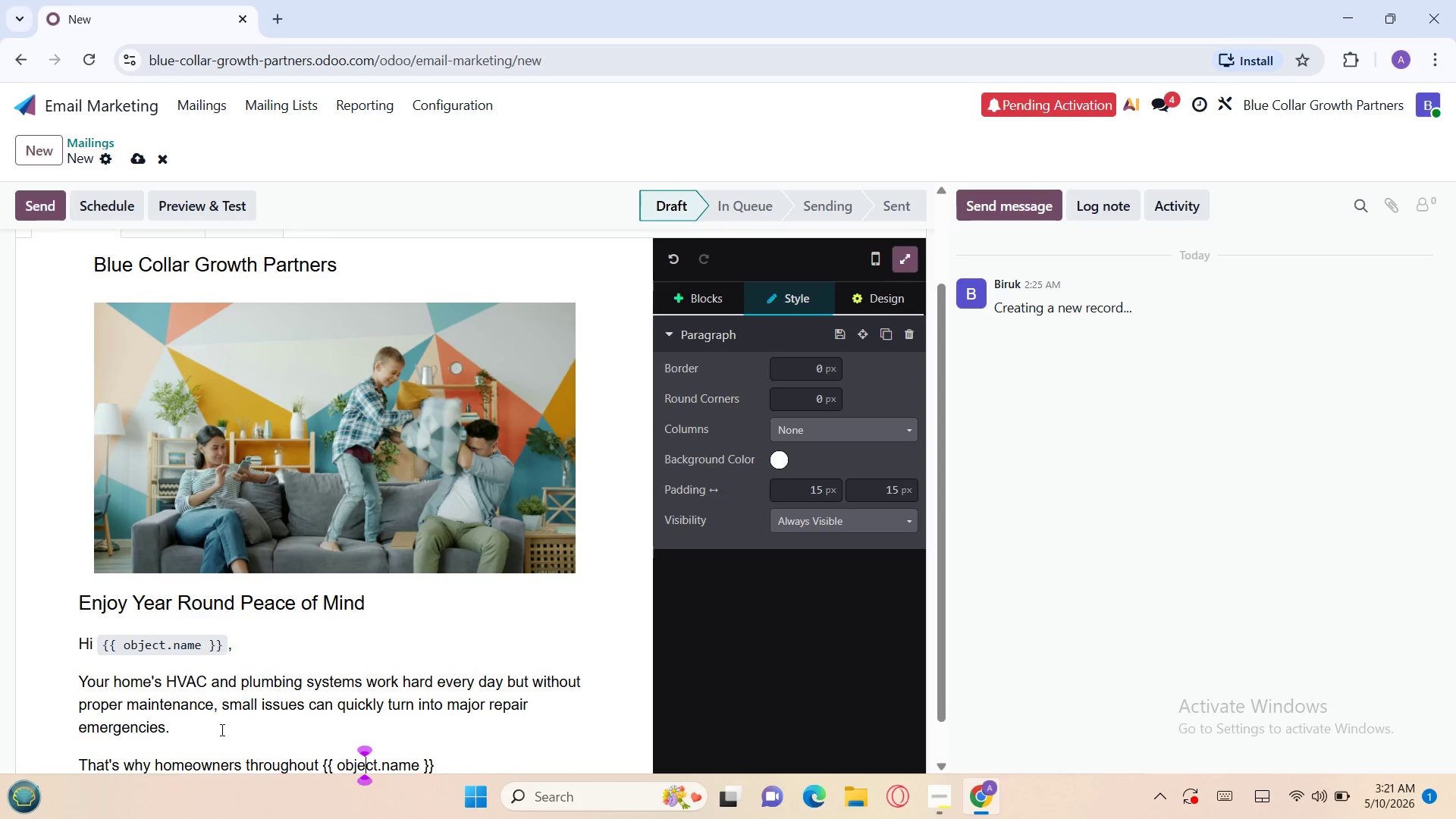 
key(ArrowLeft)
 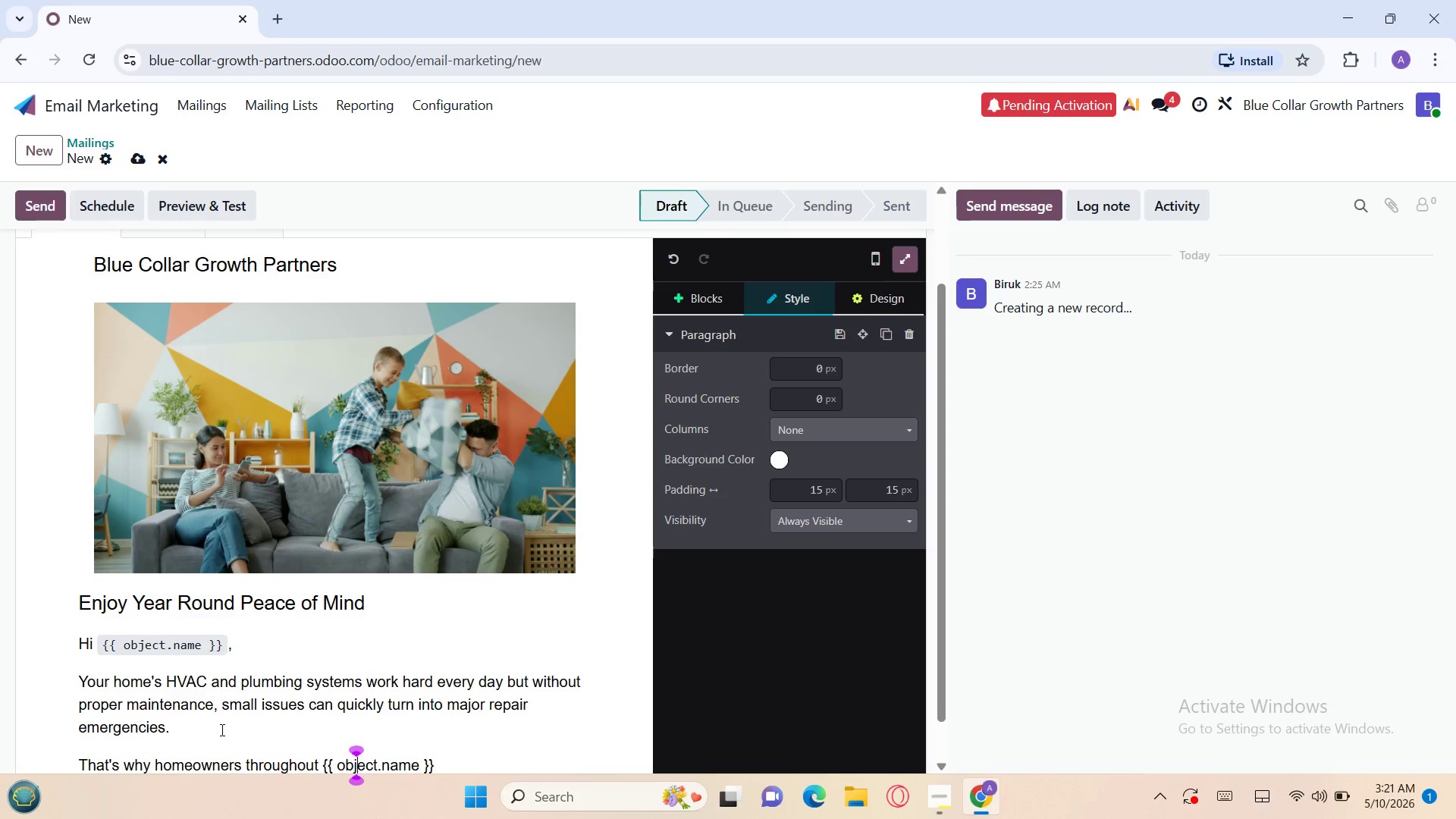 
key(ArrowLeft)
 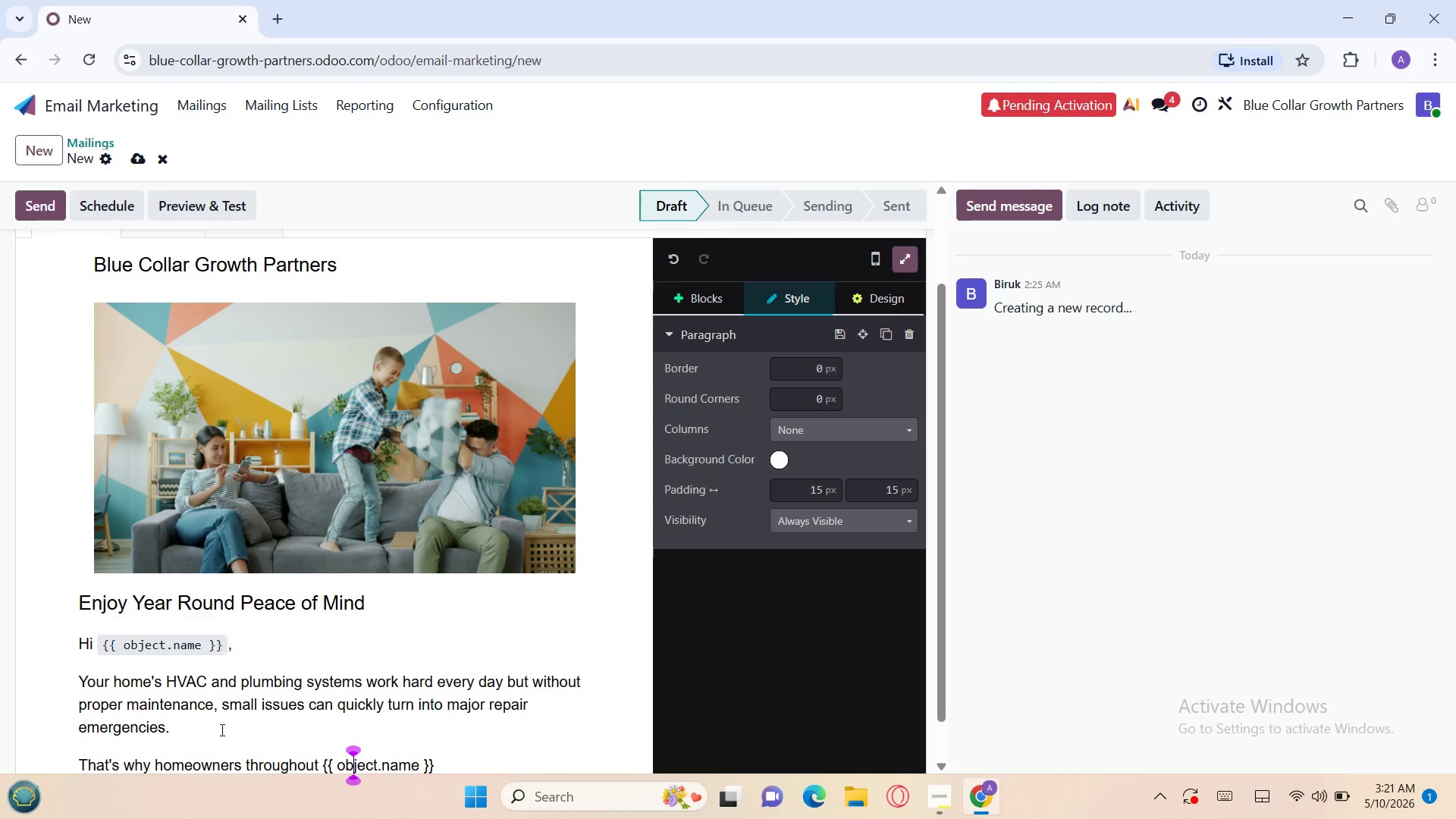 
key(ArrowLeft)
 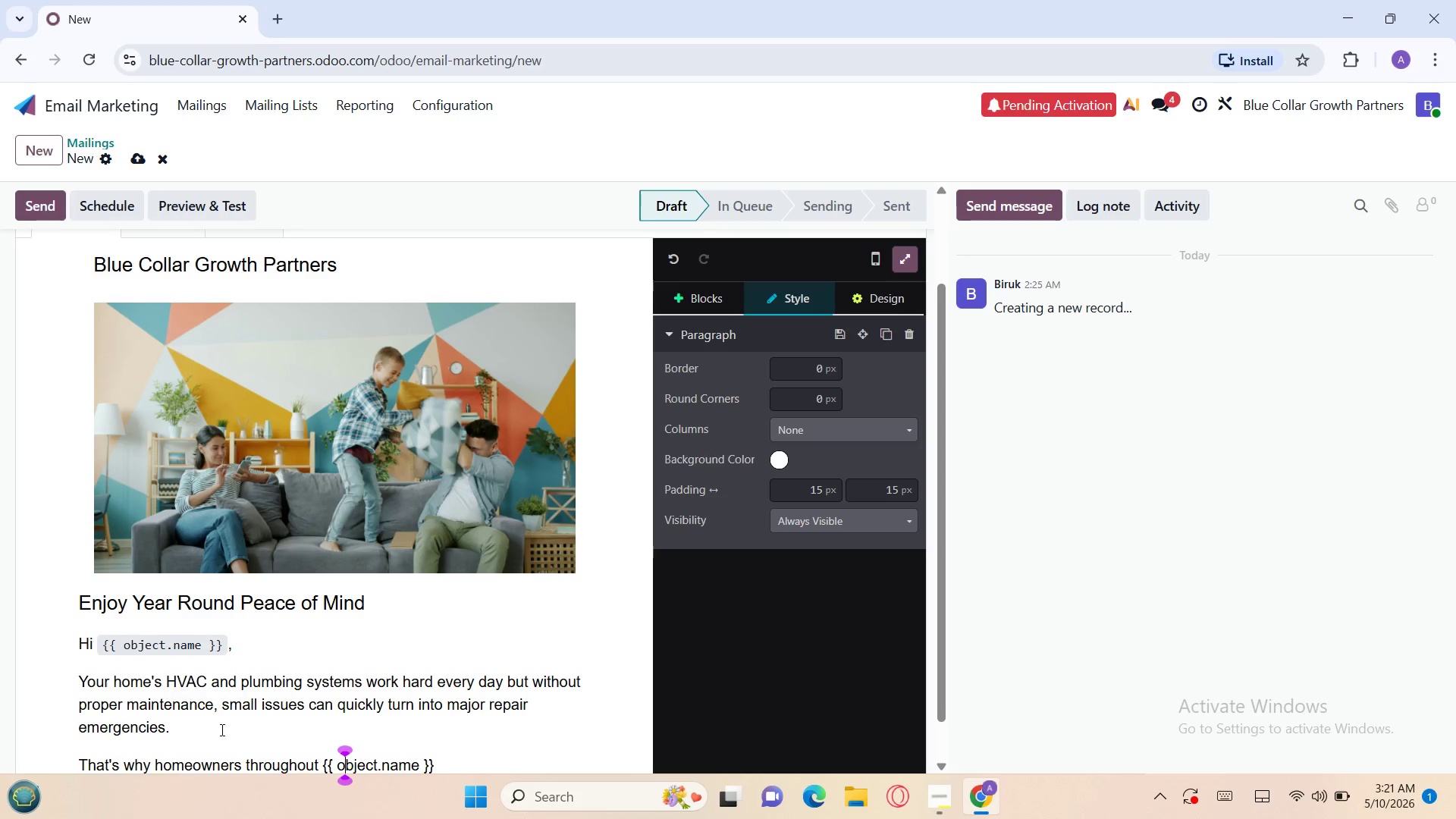 
key(ArrowLeft)
 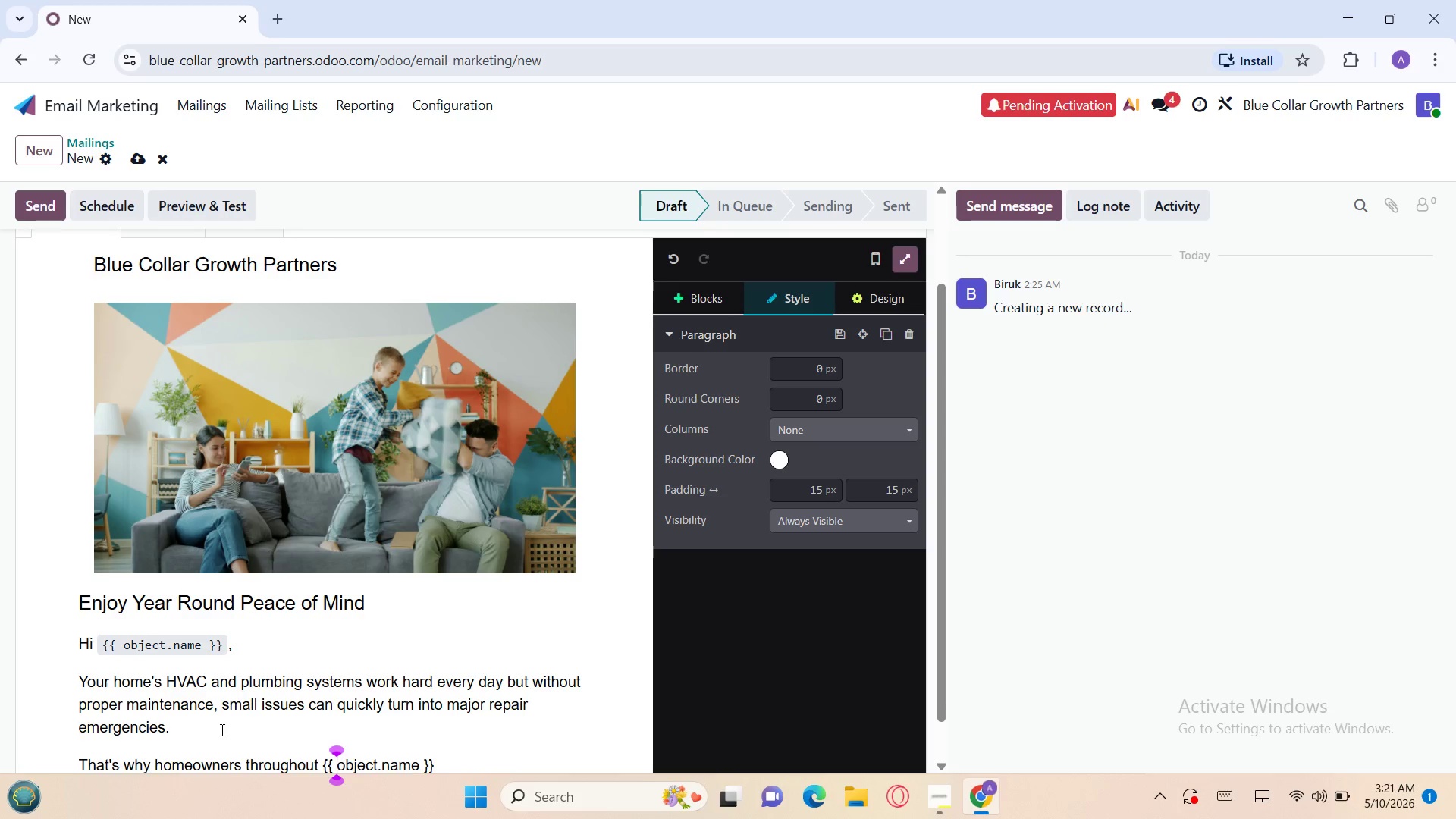 
key(ArrowLeft)
 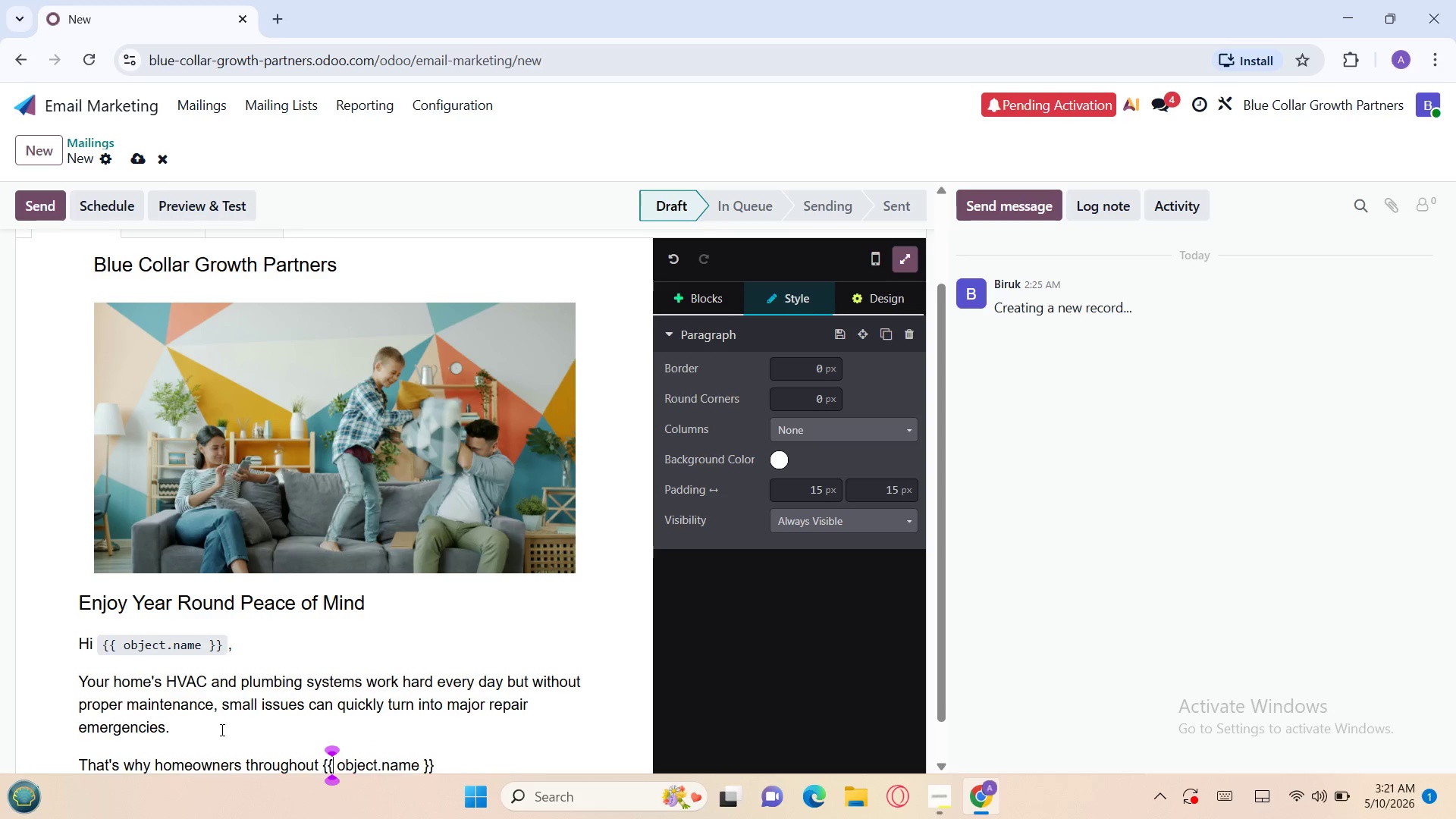 
key(ArrowLeft)
 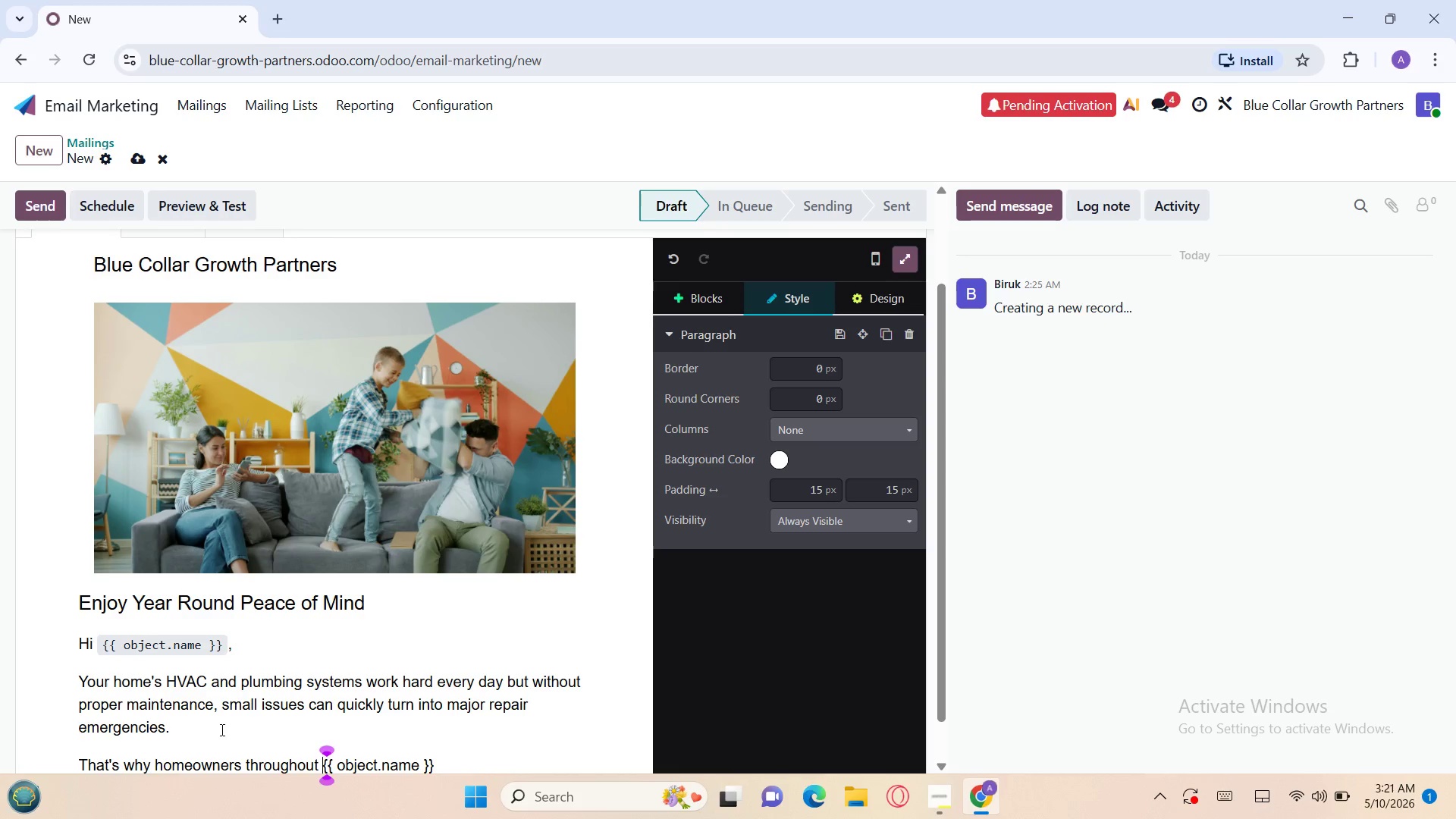 
key(ArrowLeft)
 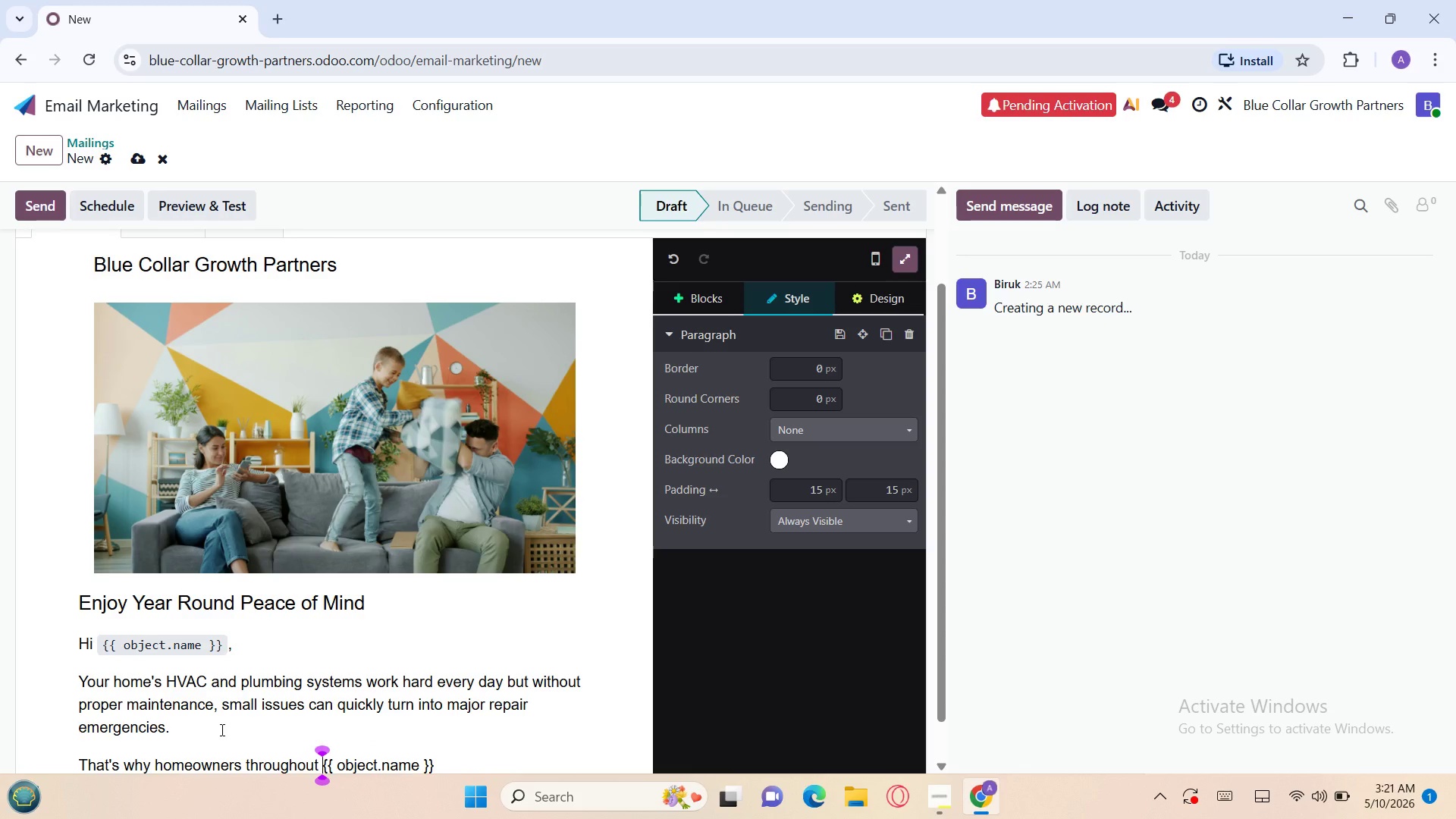 
key(Shift+Backquote)
 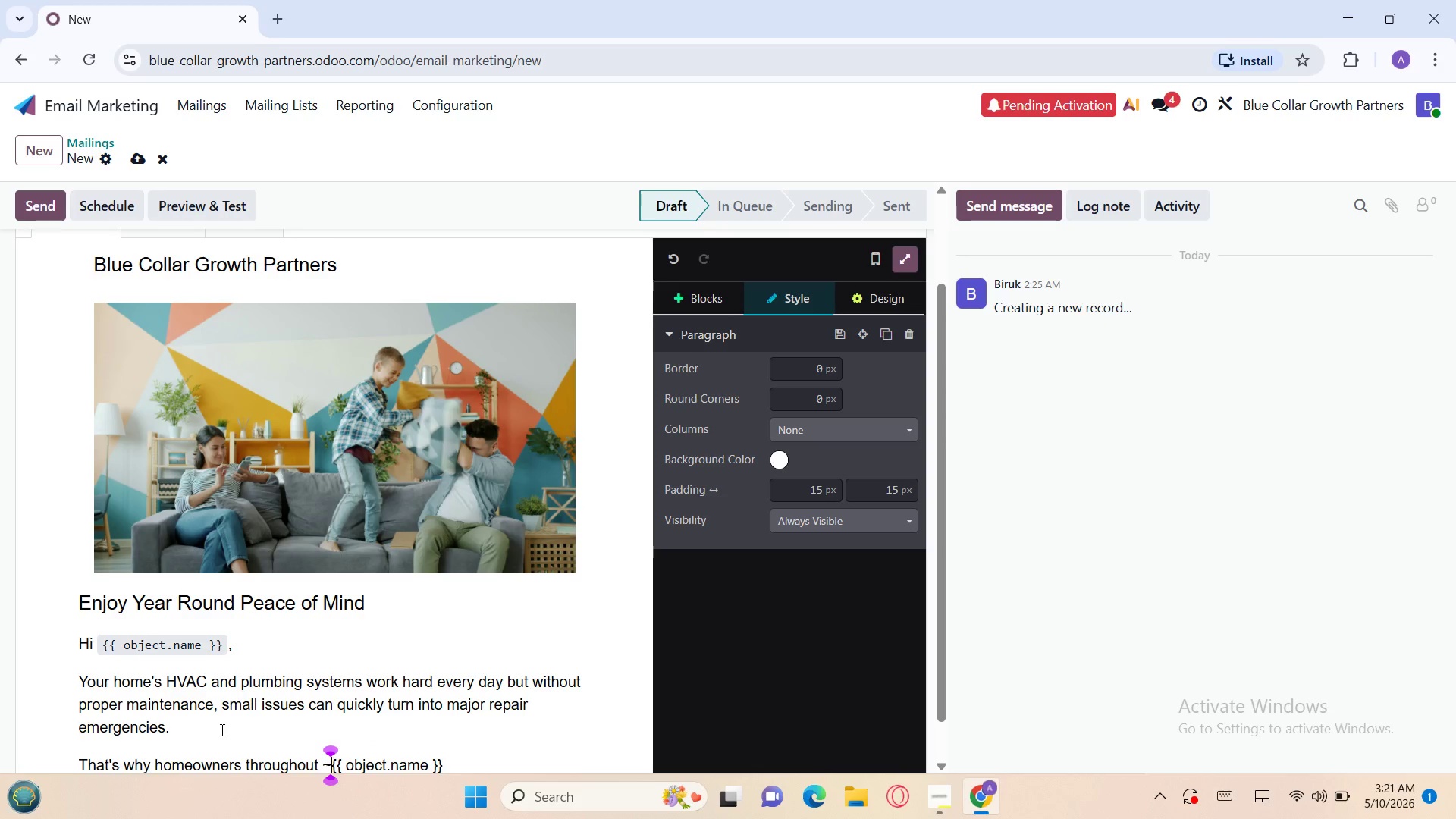 
key(Backspace)
 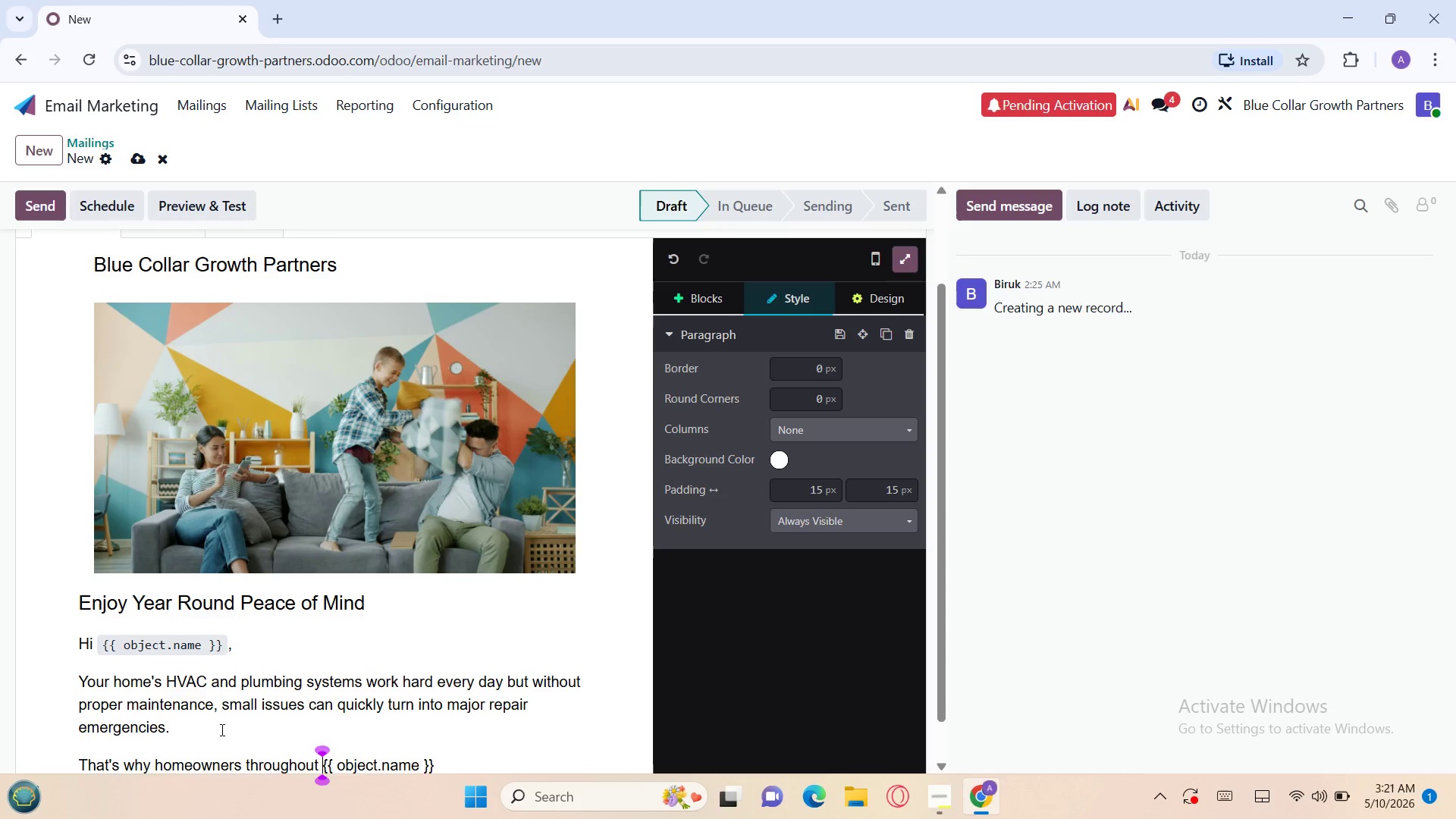 
key(Backquote)
 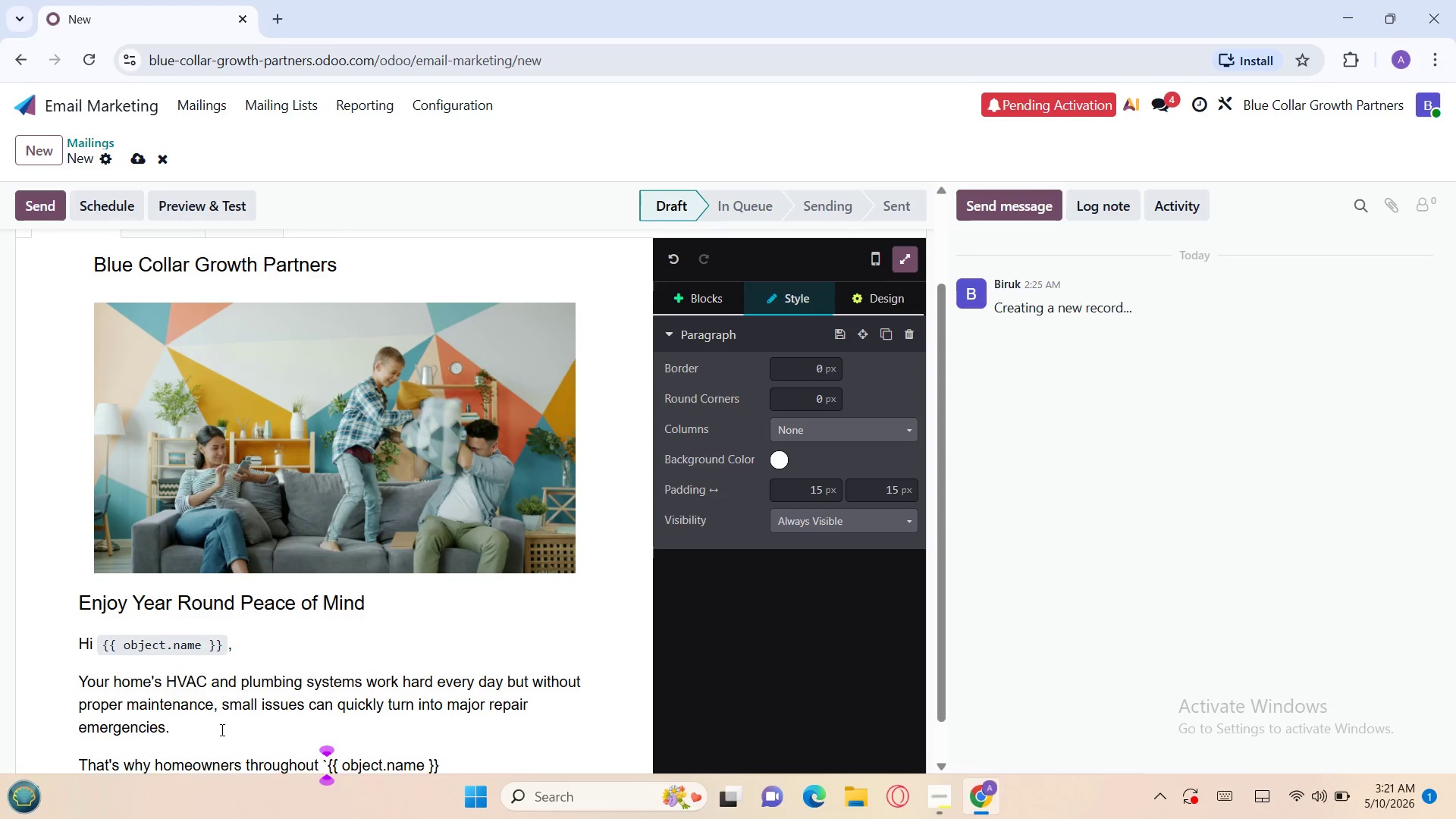 
key(ArrowRight)
 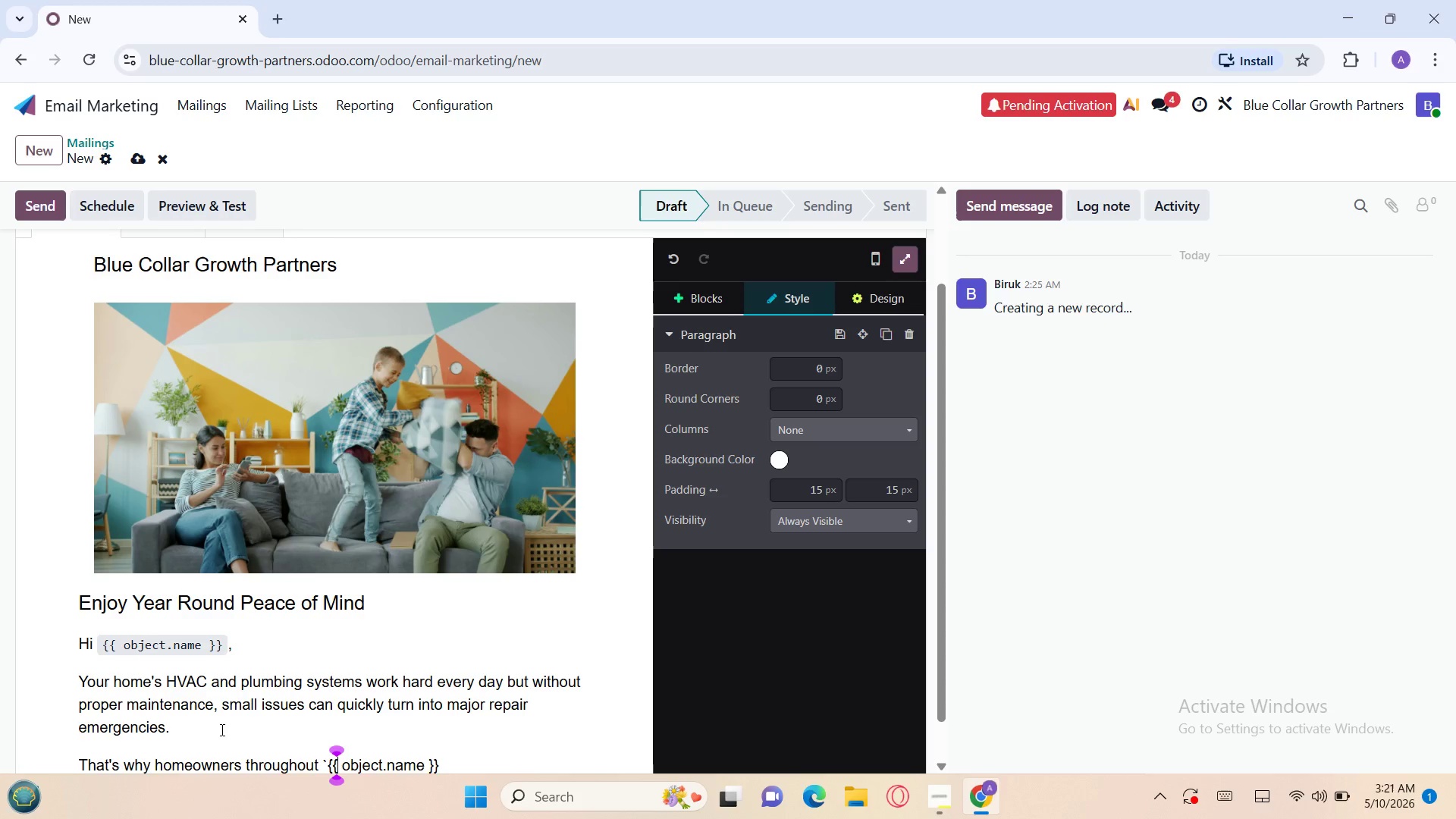 
key(ArrowRight)
 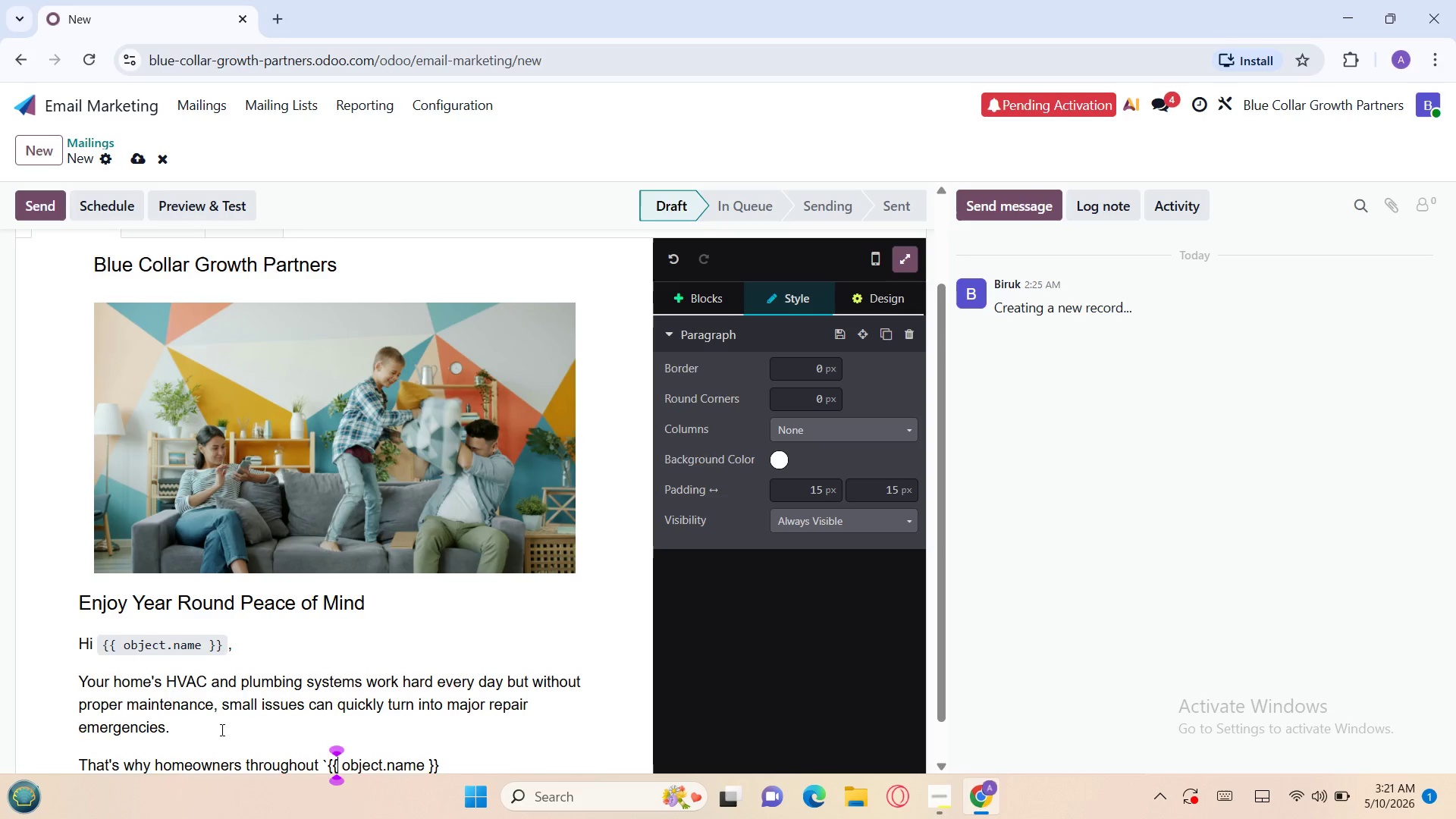 
hold_key(key=ArrowRight, duration=0.83)
 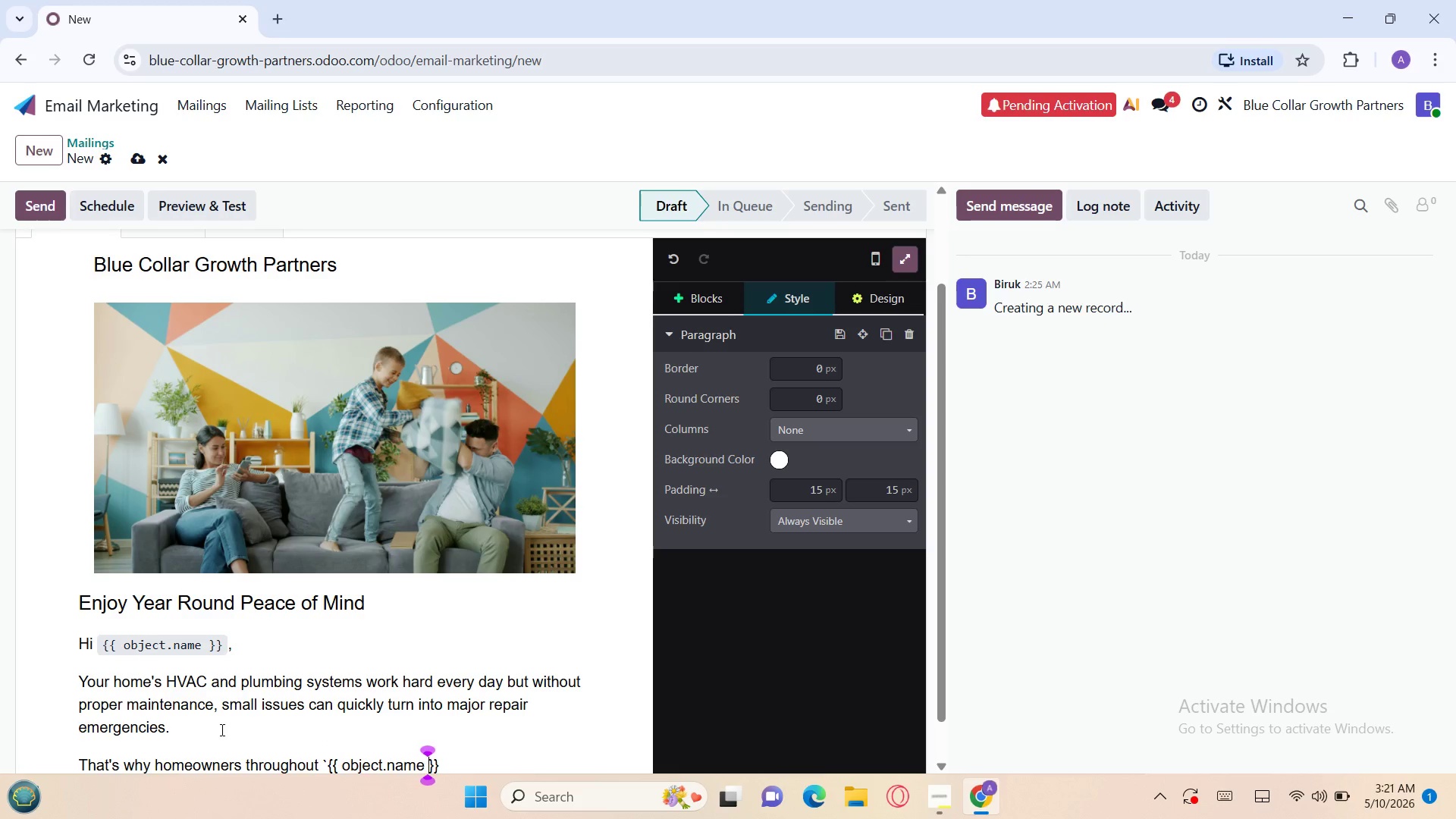 
key(ArrowRight)
 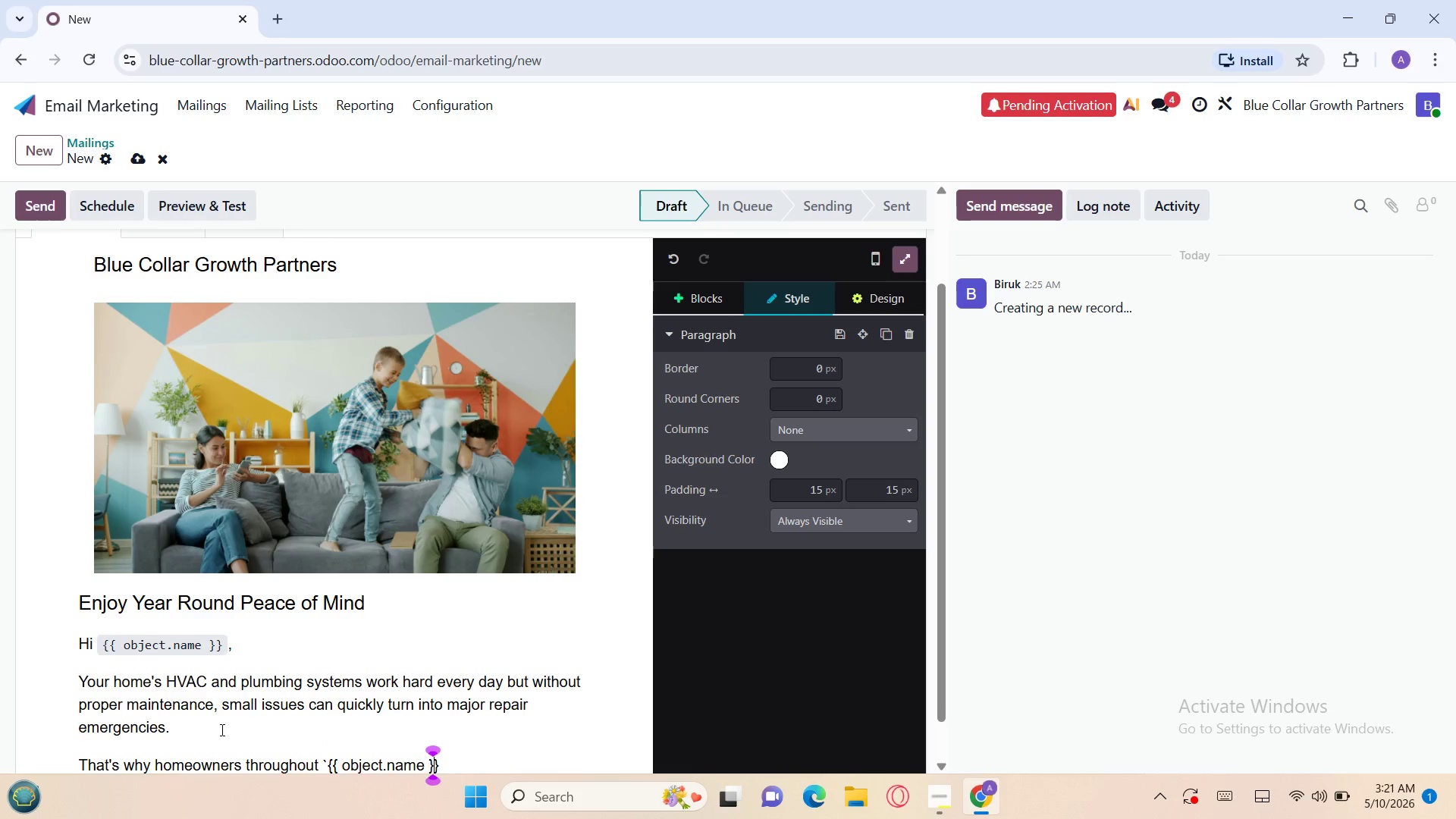 
key(ArrowRight)
 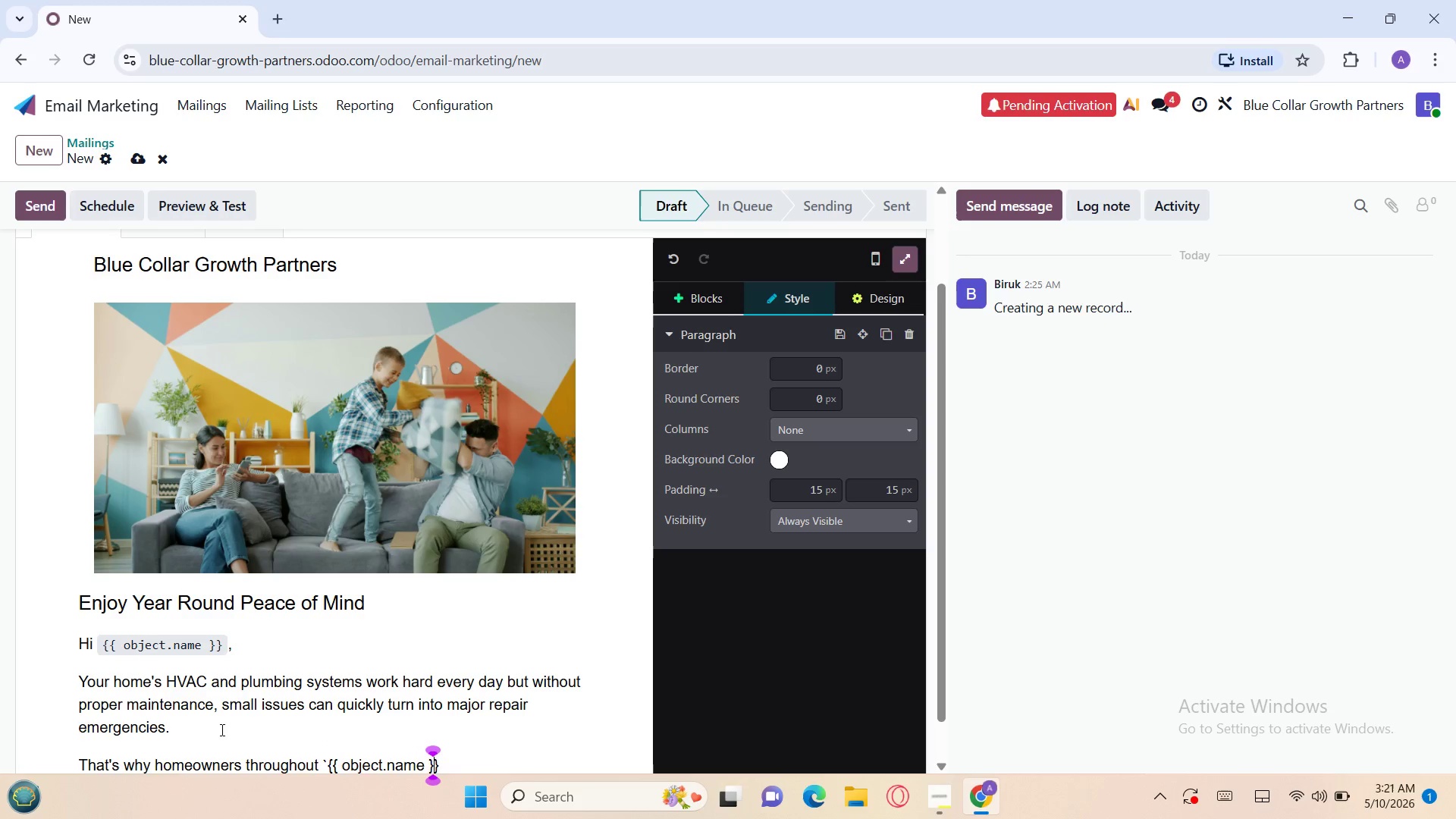 
key(ArrowRight)
 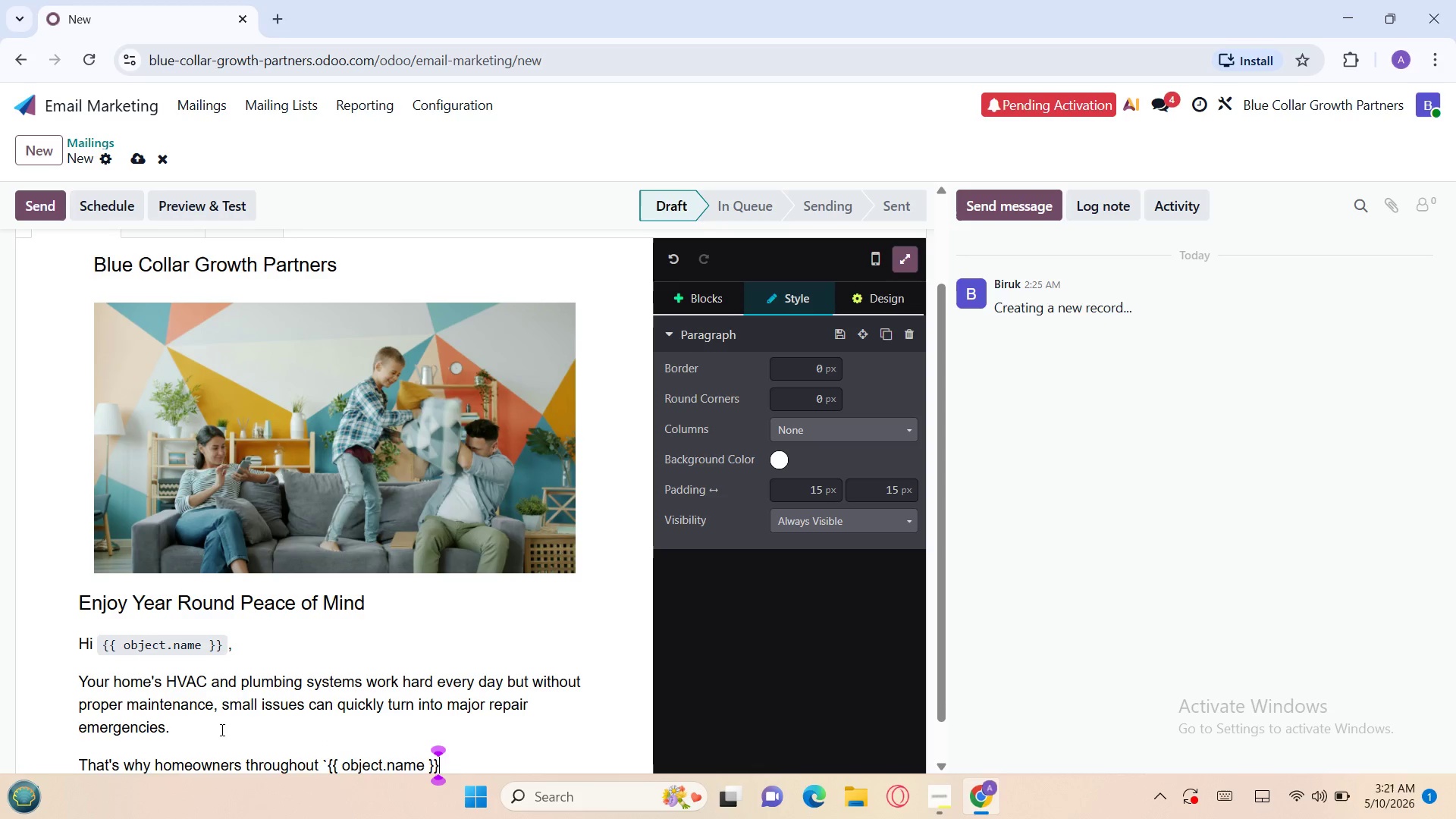 
type(` at)
key(Backspace)
type(re enrollind[NumLock])
key(Backspace)
type(g in our annual)
 